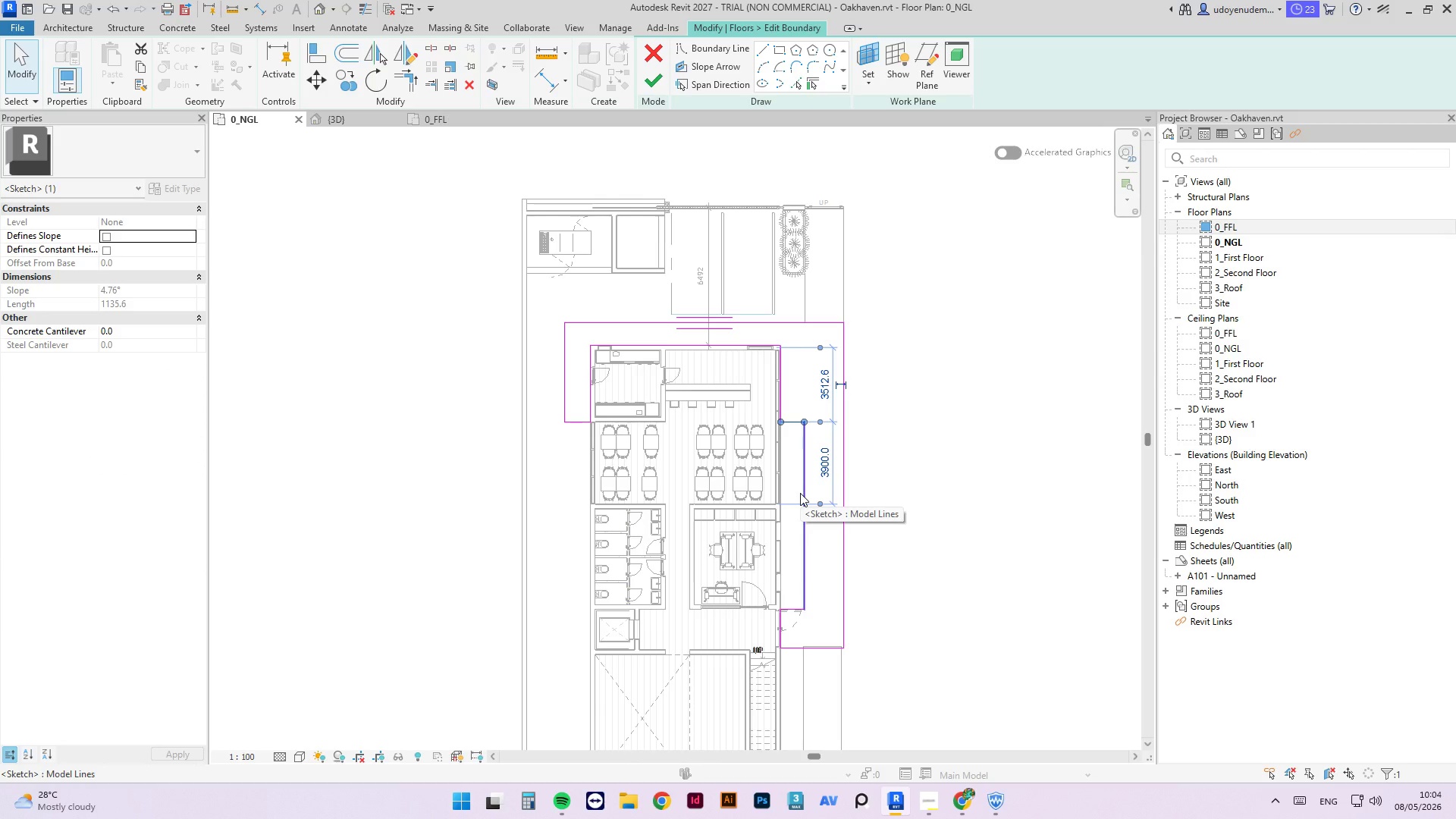 
key(Delete)
 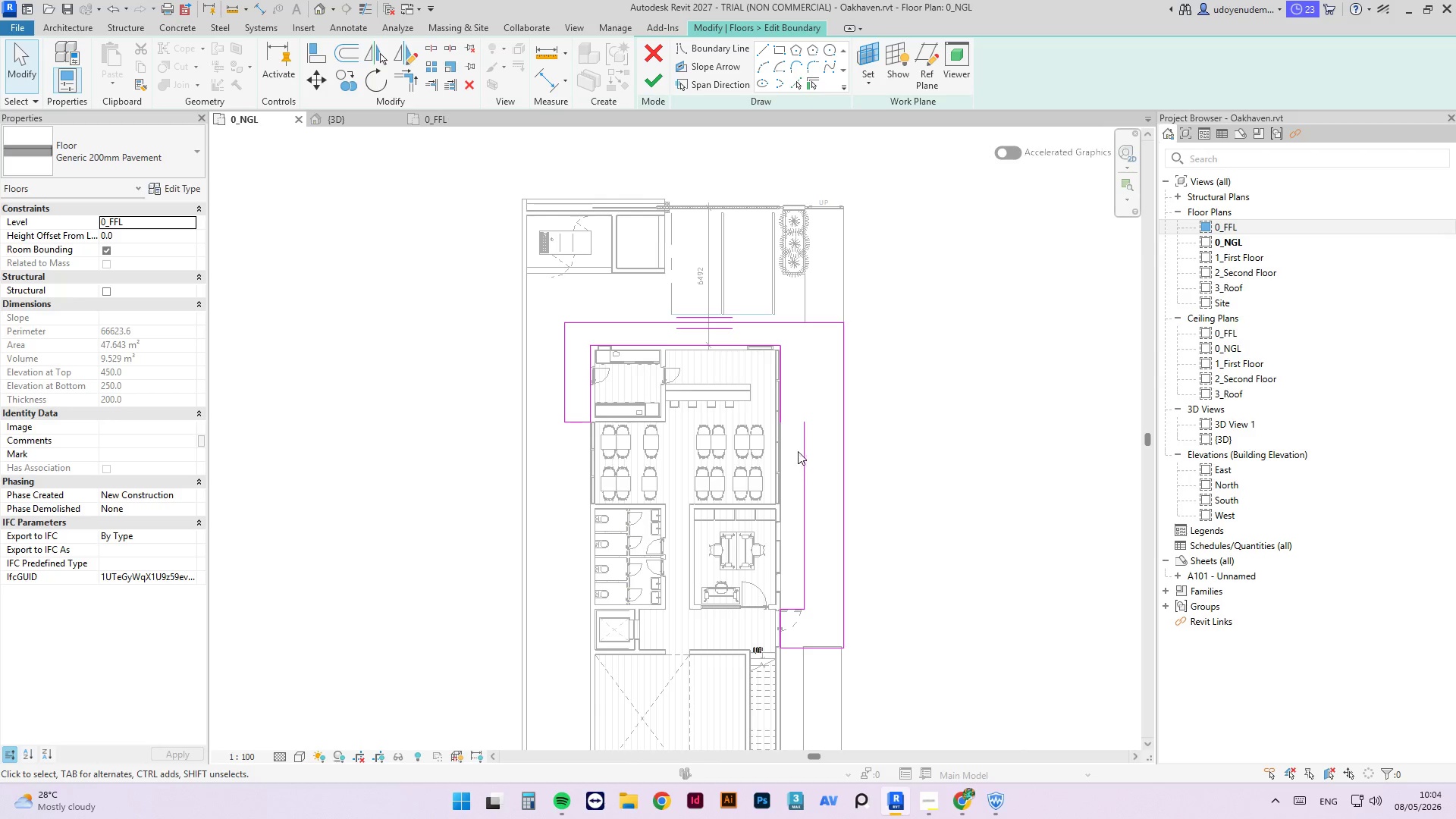 
left_click([803, 453])
 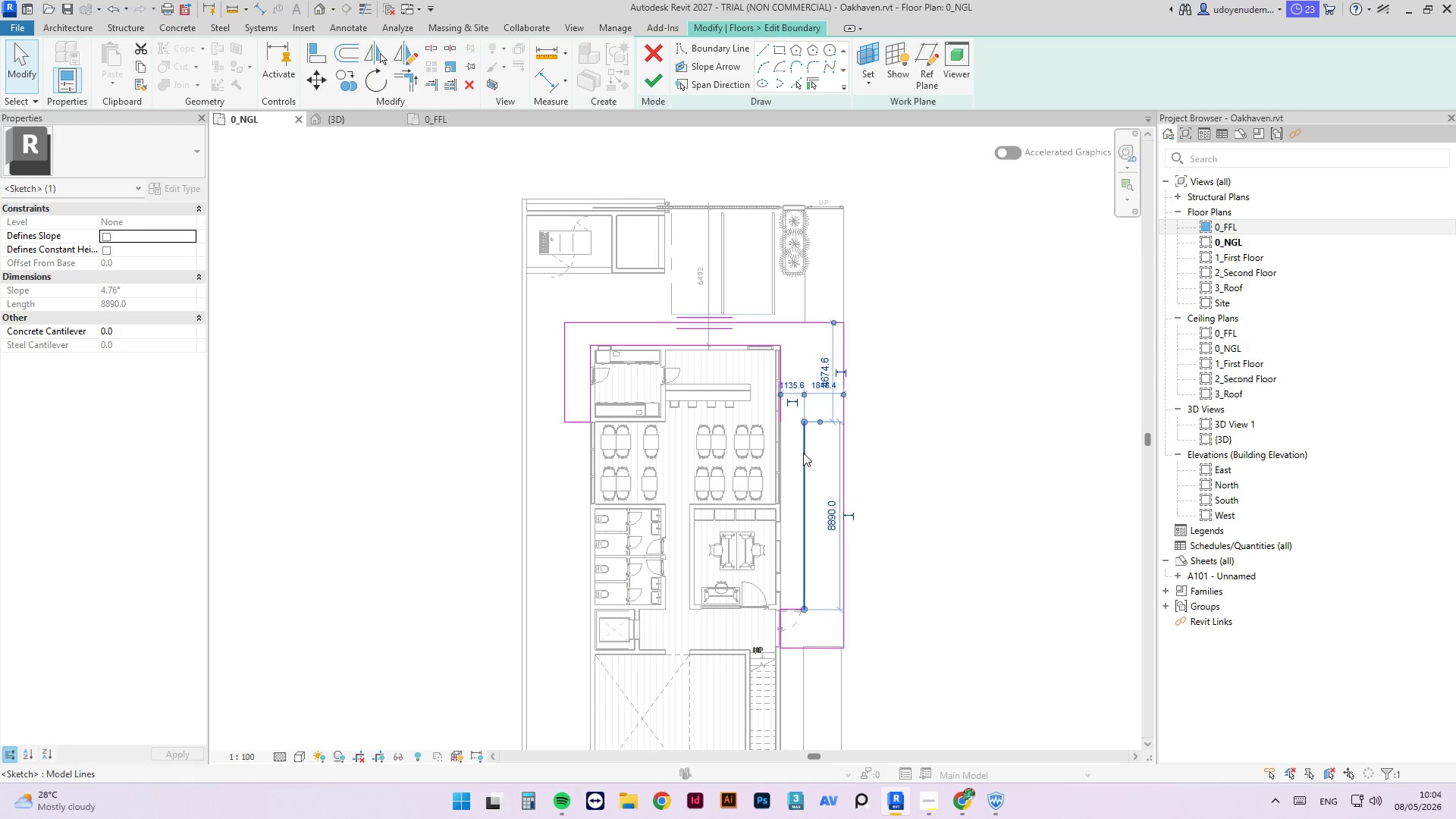 
key(Delete)
 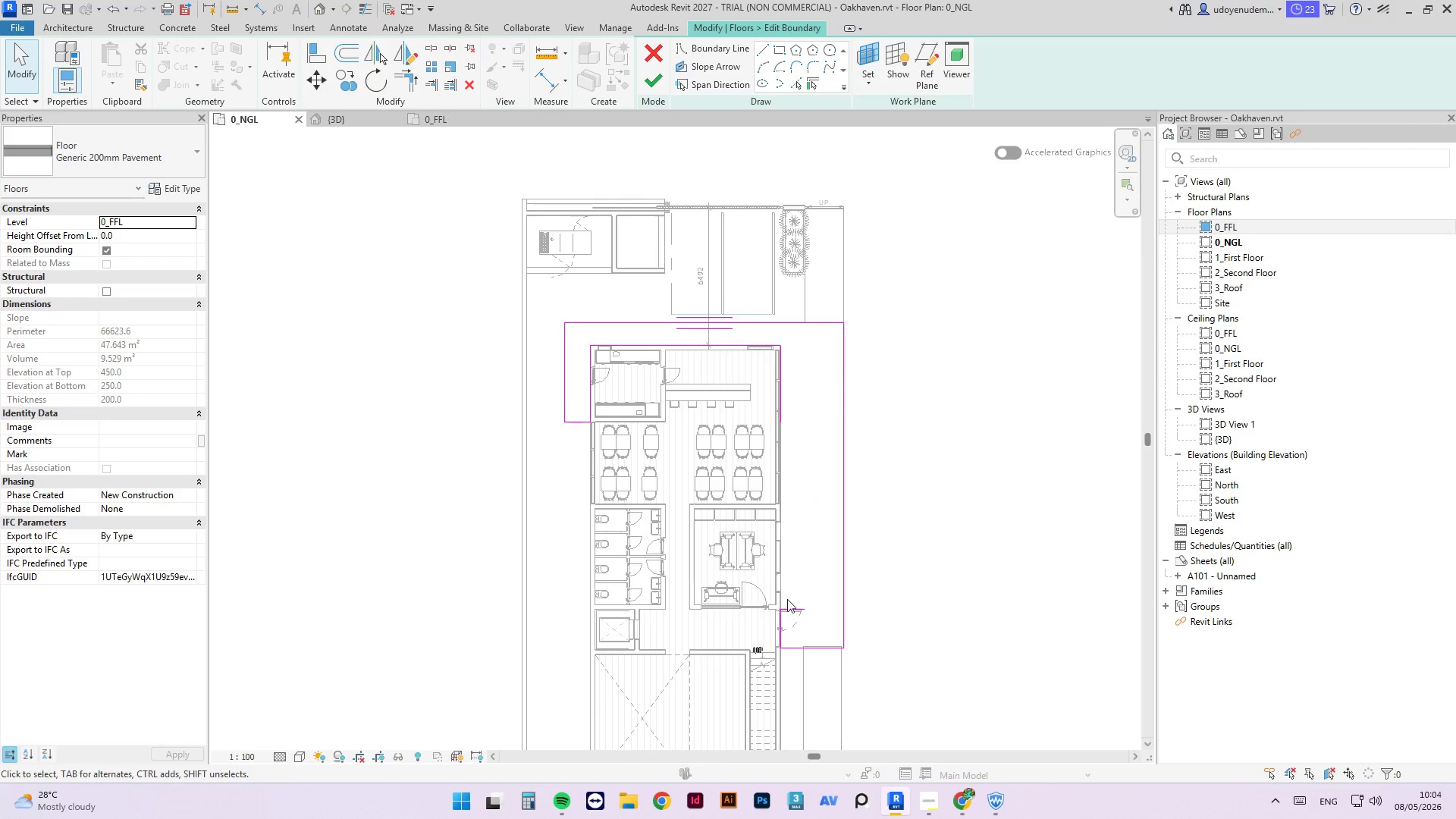 
left_click([793, 612])
 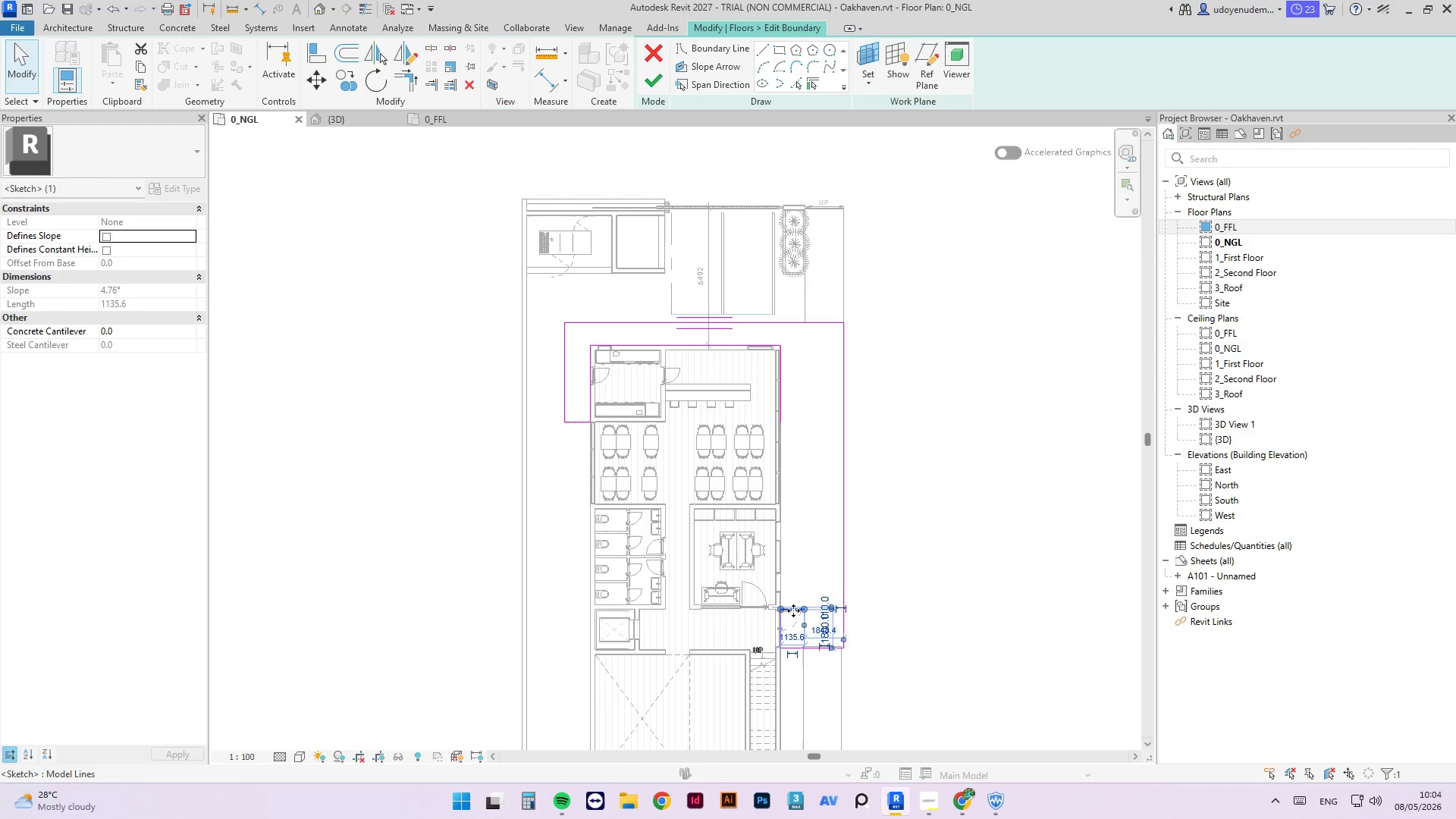 
key(Delete)
 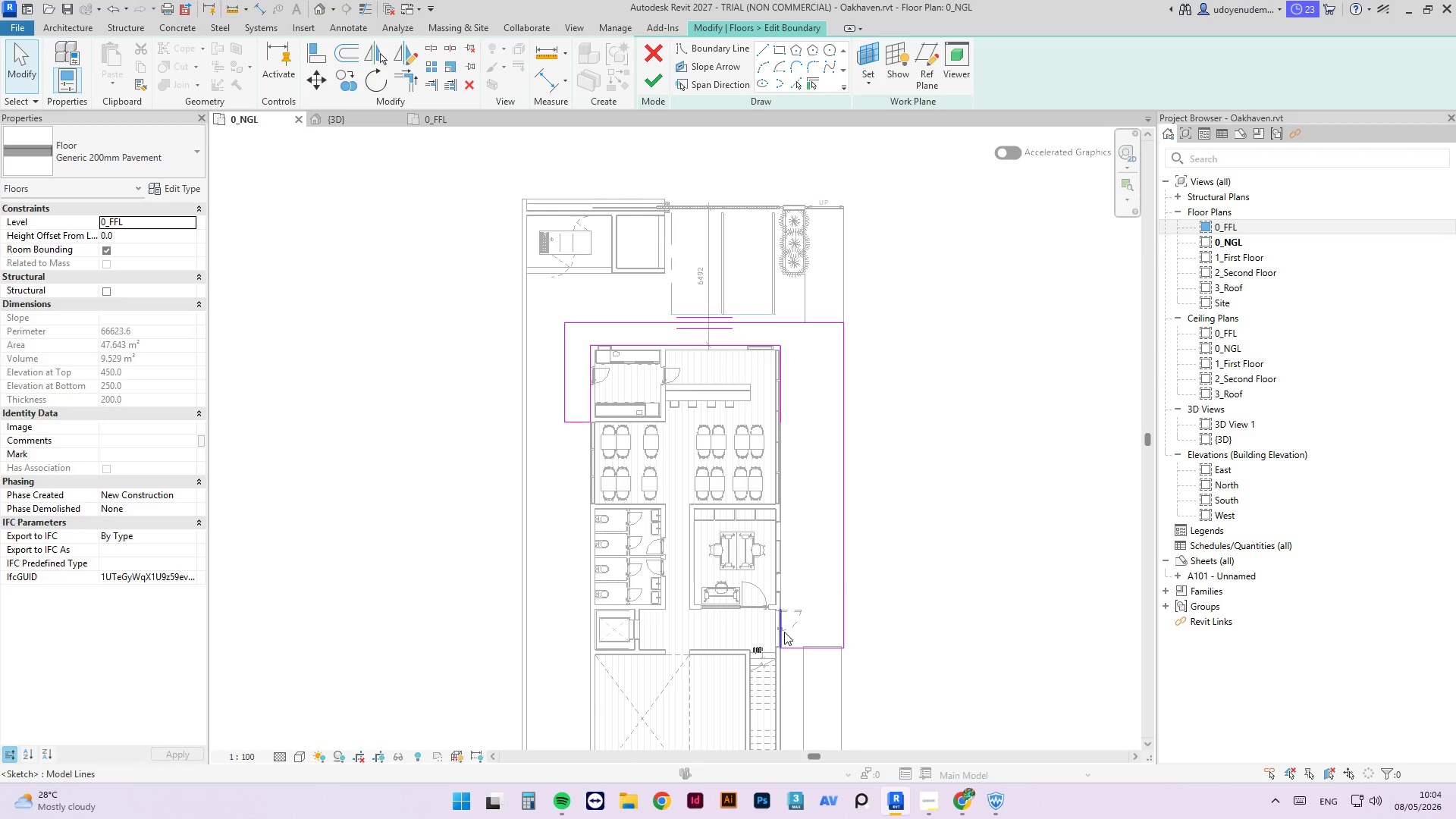 
left_click([784, 632])
 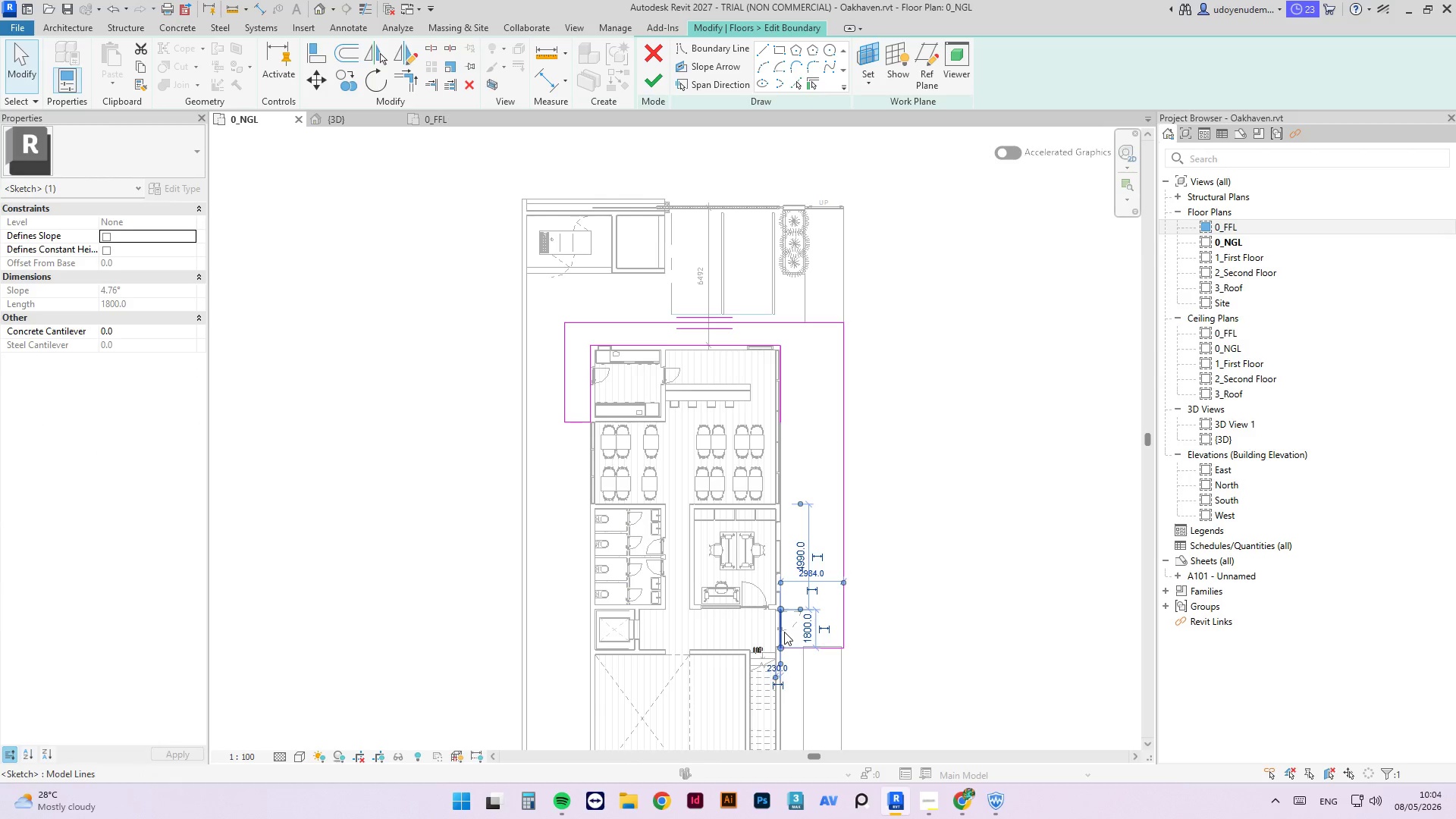 
type([Delete]tr)
 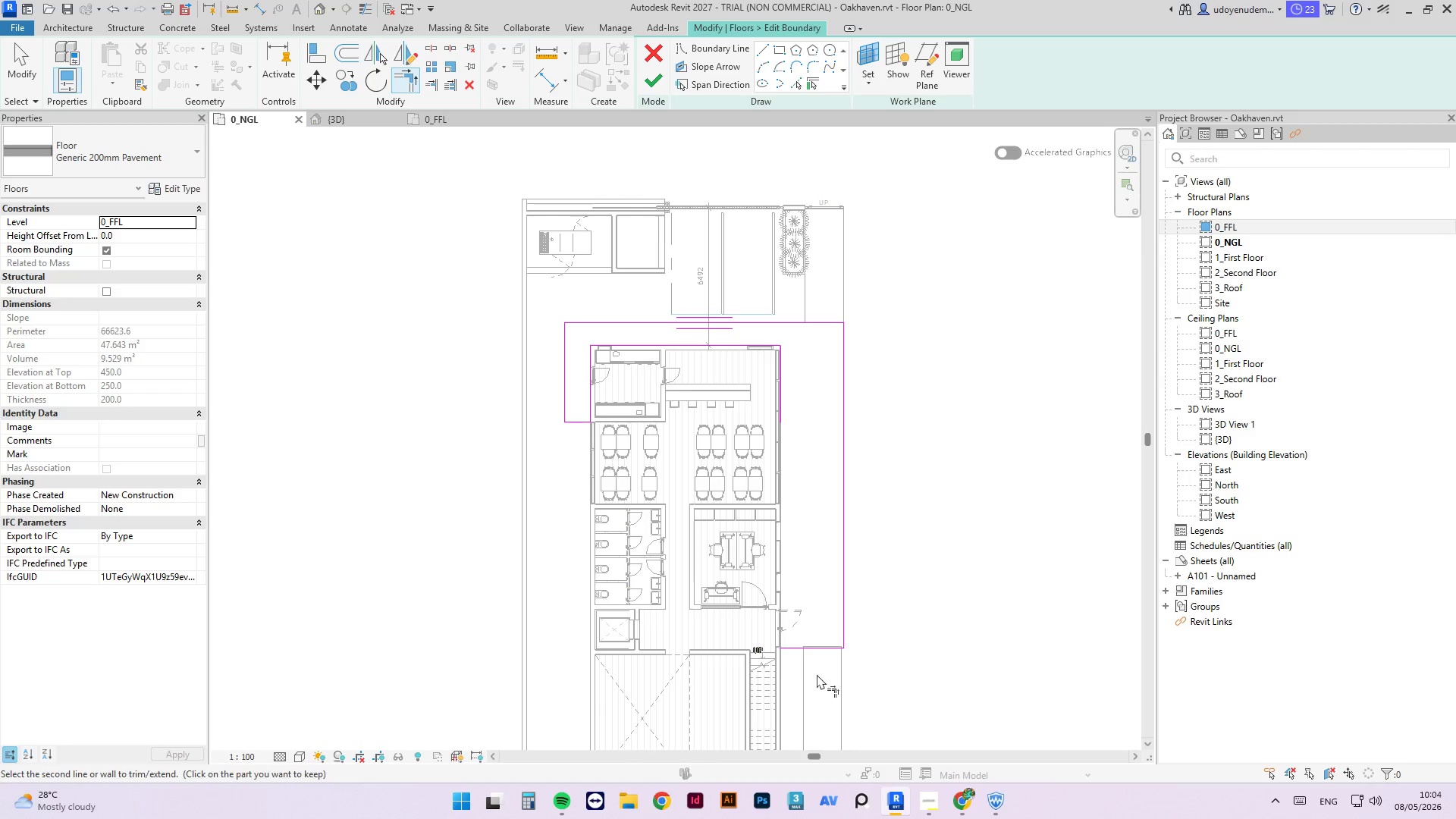 
left_click([787, 648])
 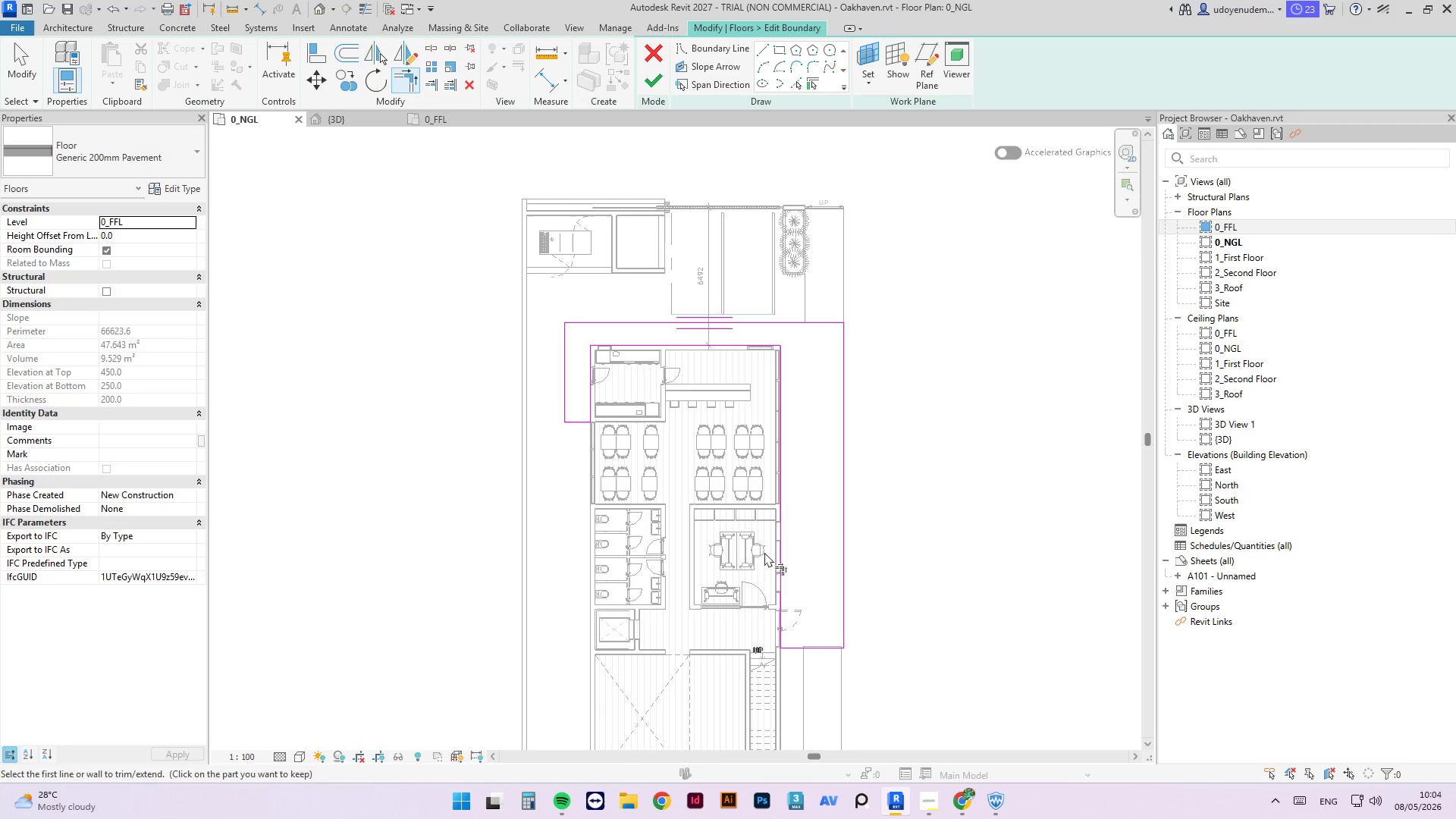 
key(Escape)
 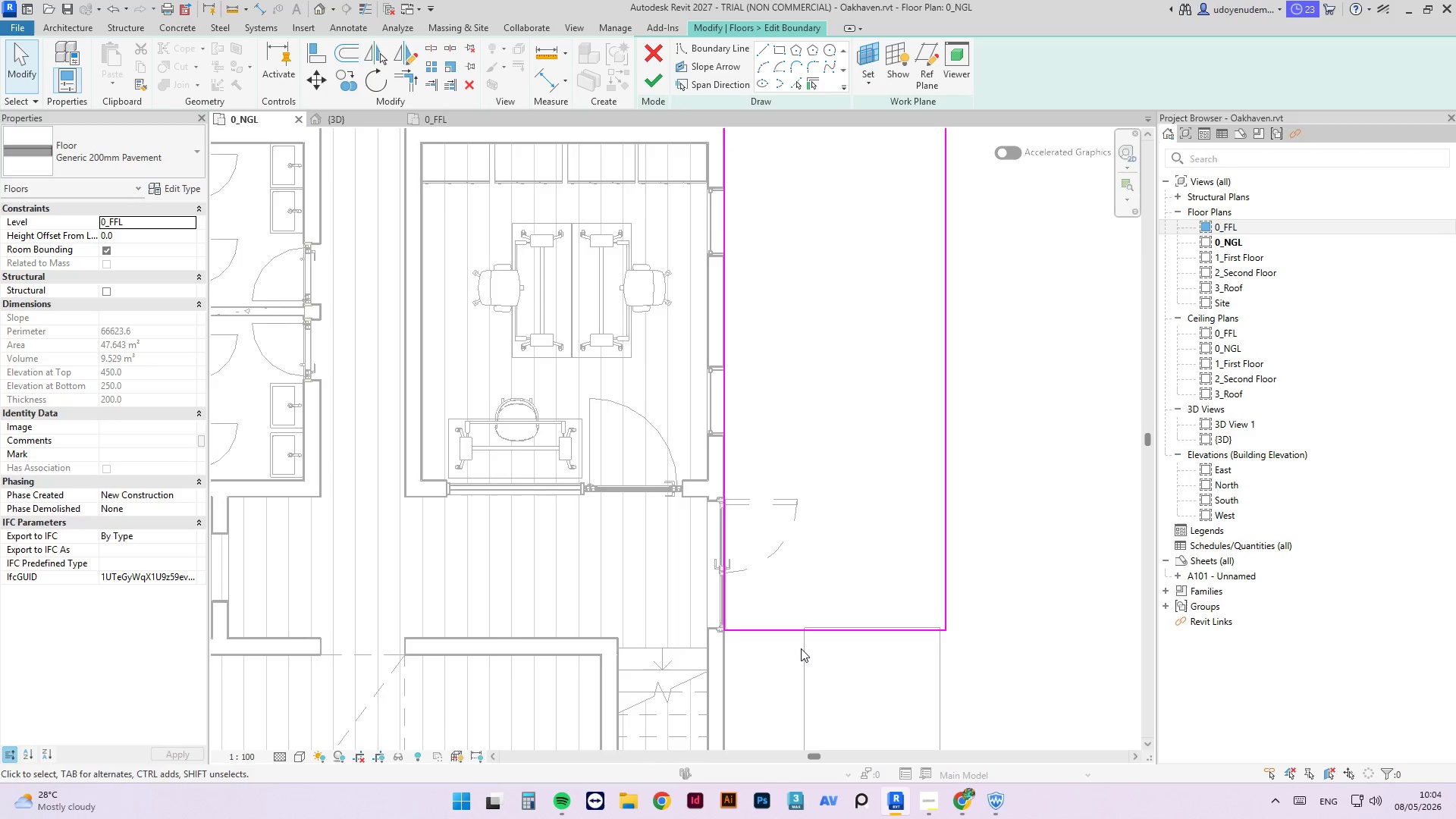 
scroll: coordinate [752, 597], scroll_direction: up, amount: 9.0
 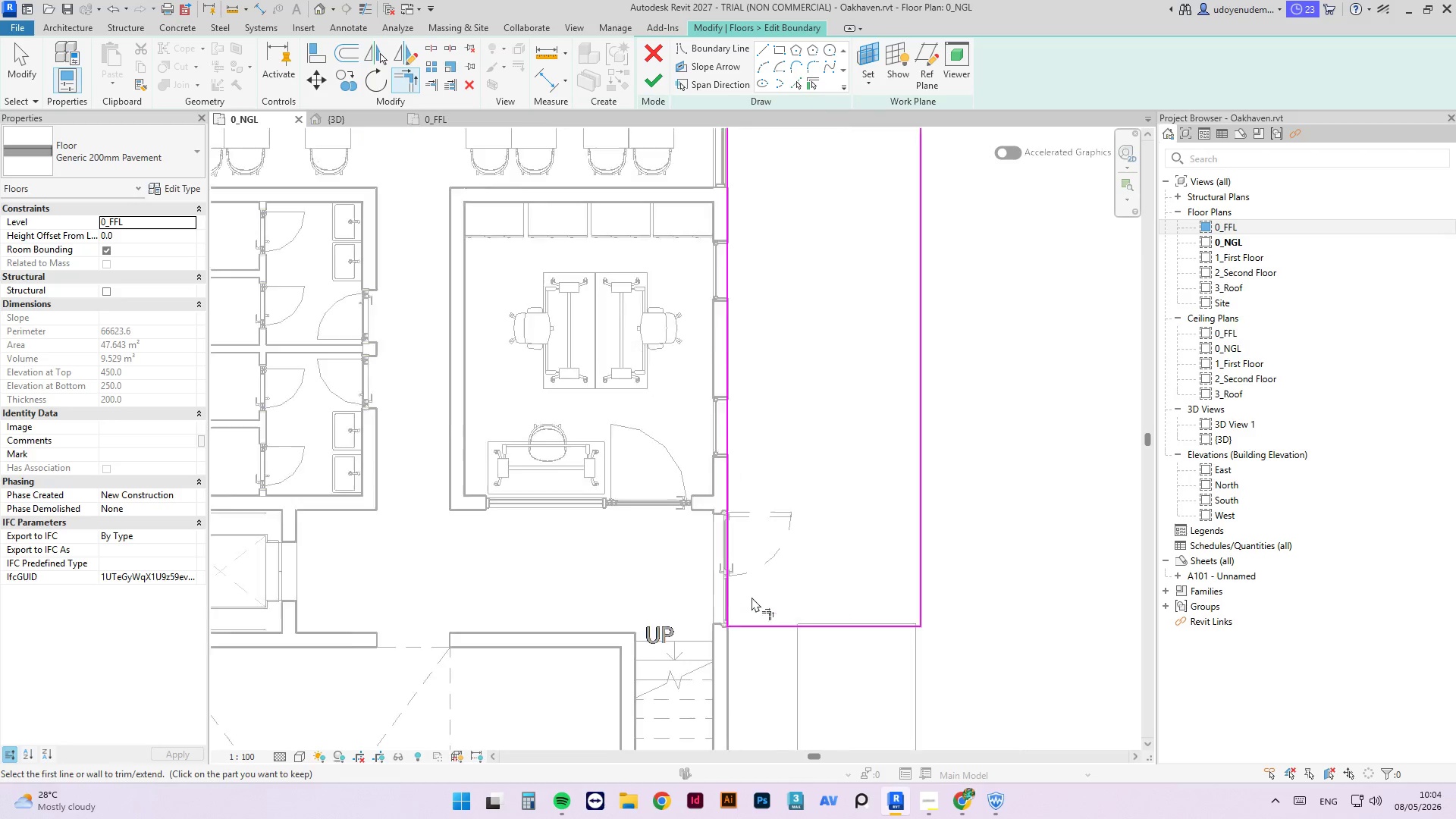 
key(A)
 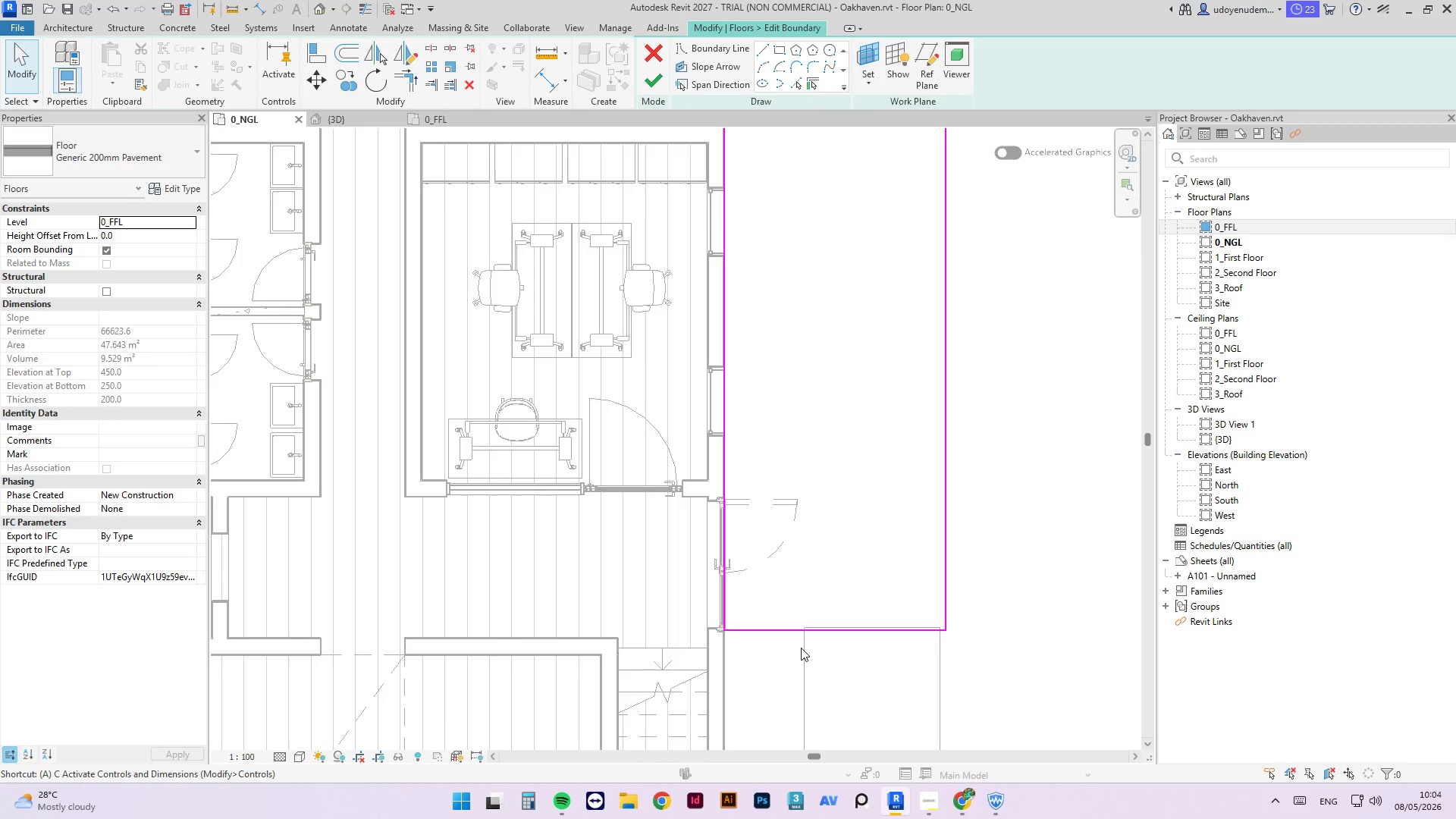 
key(Escape)
 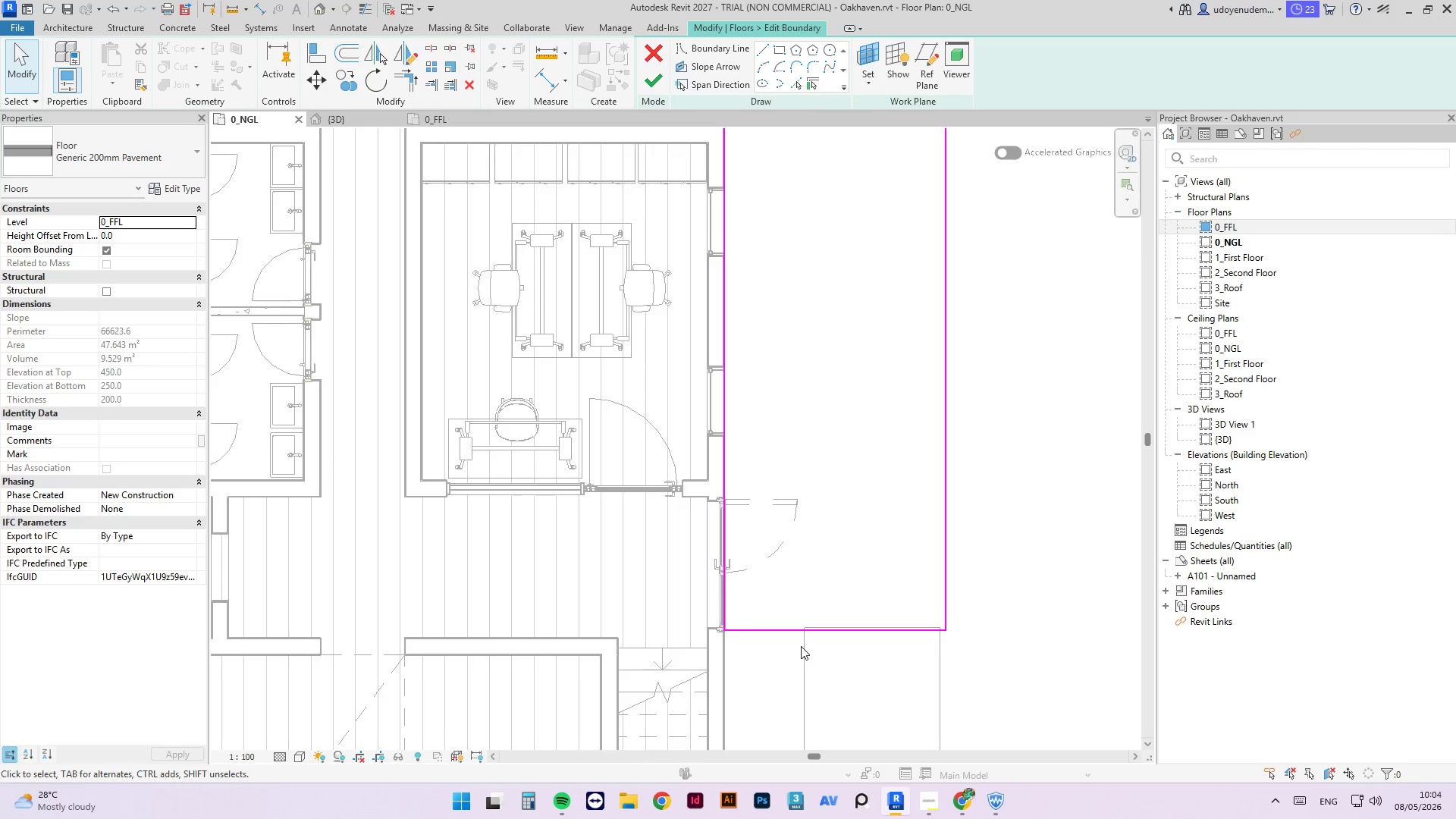 
key(A)
 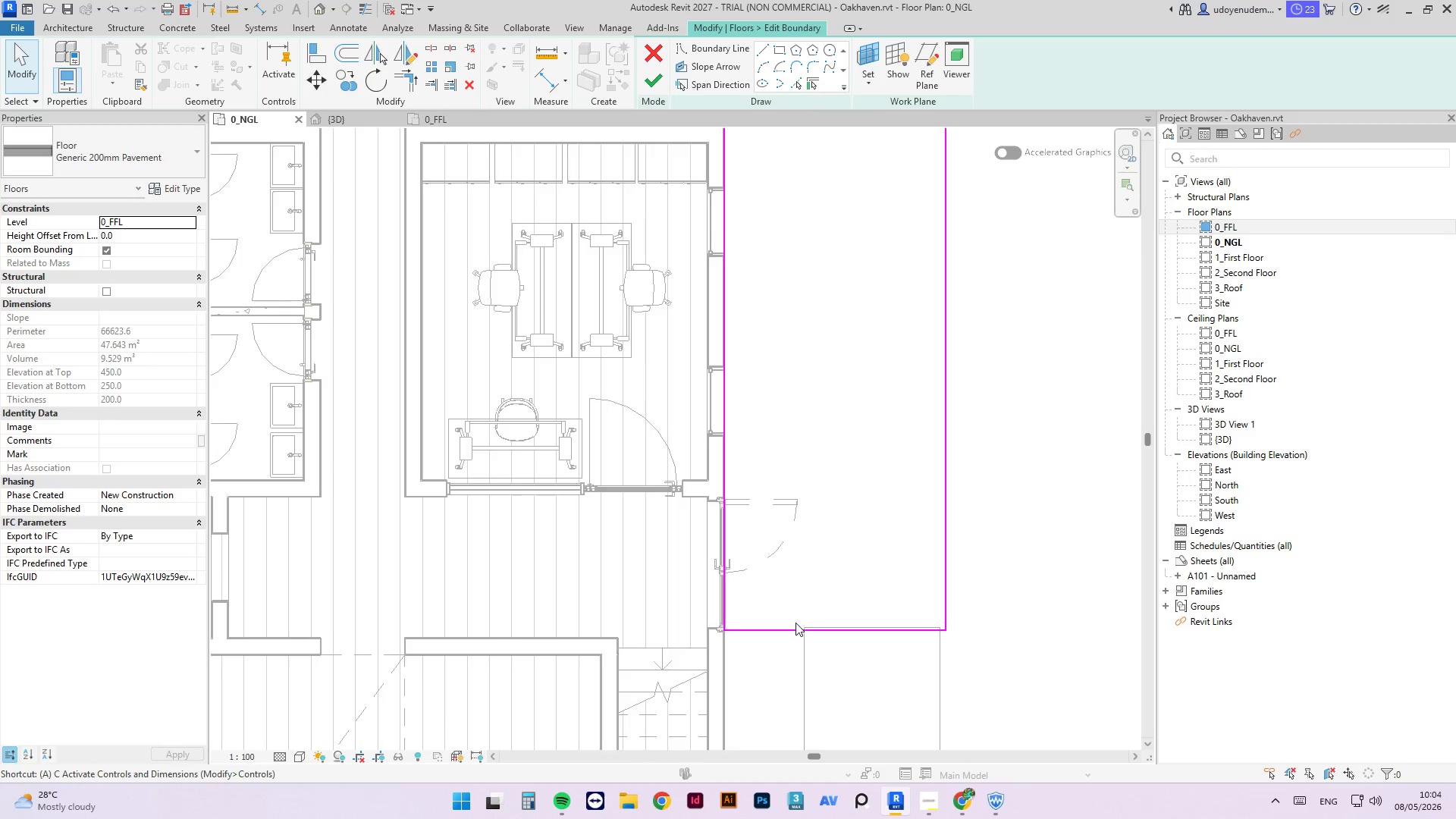 
key(L)
 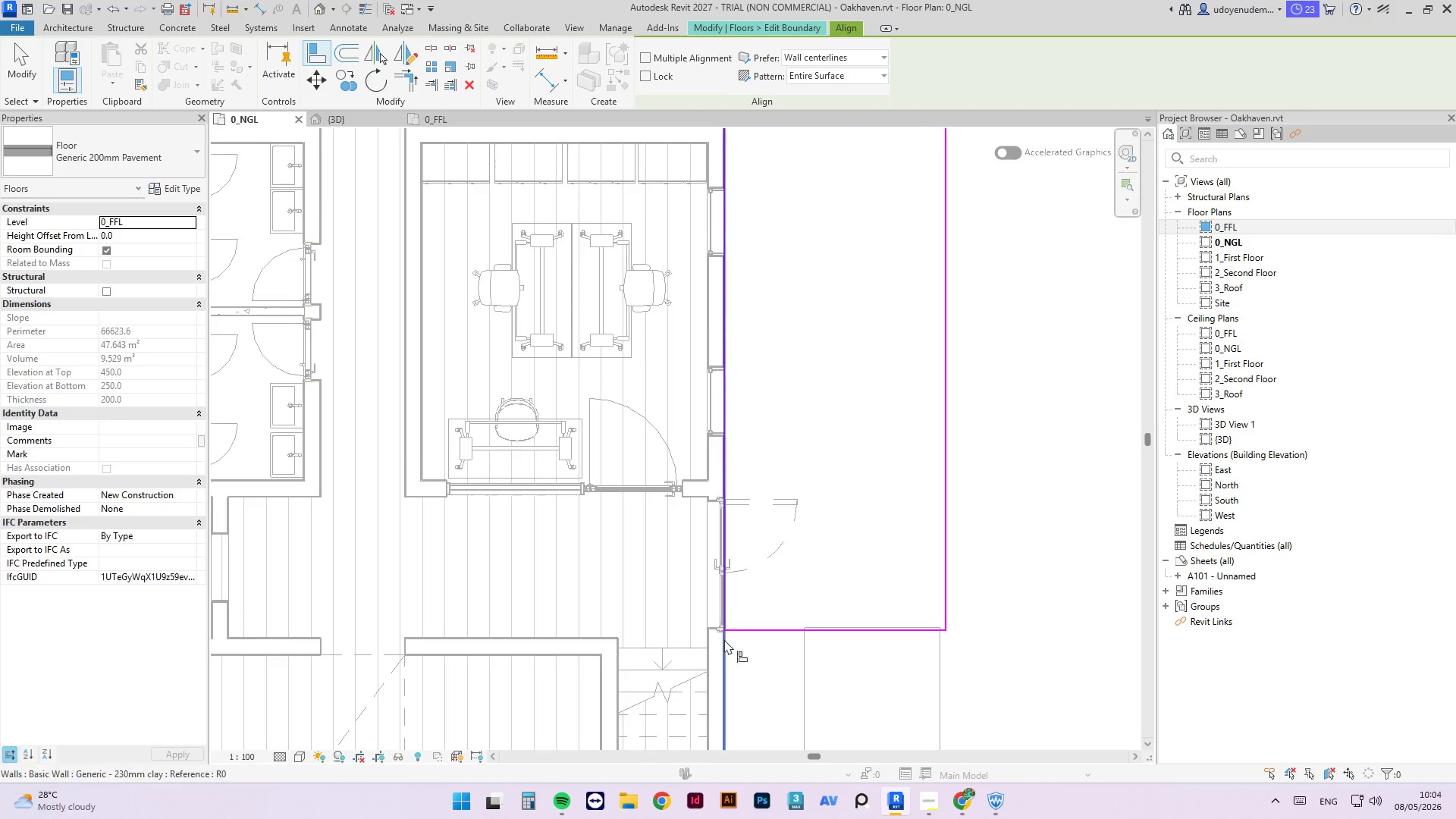 
scroll: coordinate [720, 641], scroll_direction: up, amount: 4.0
 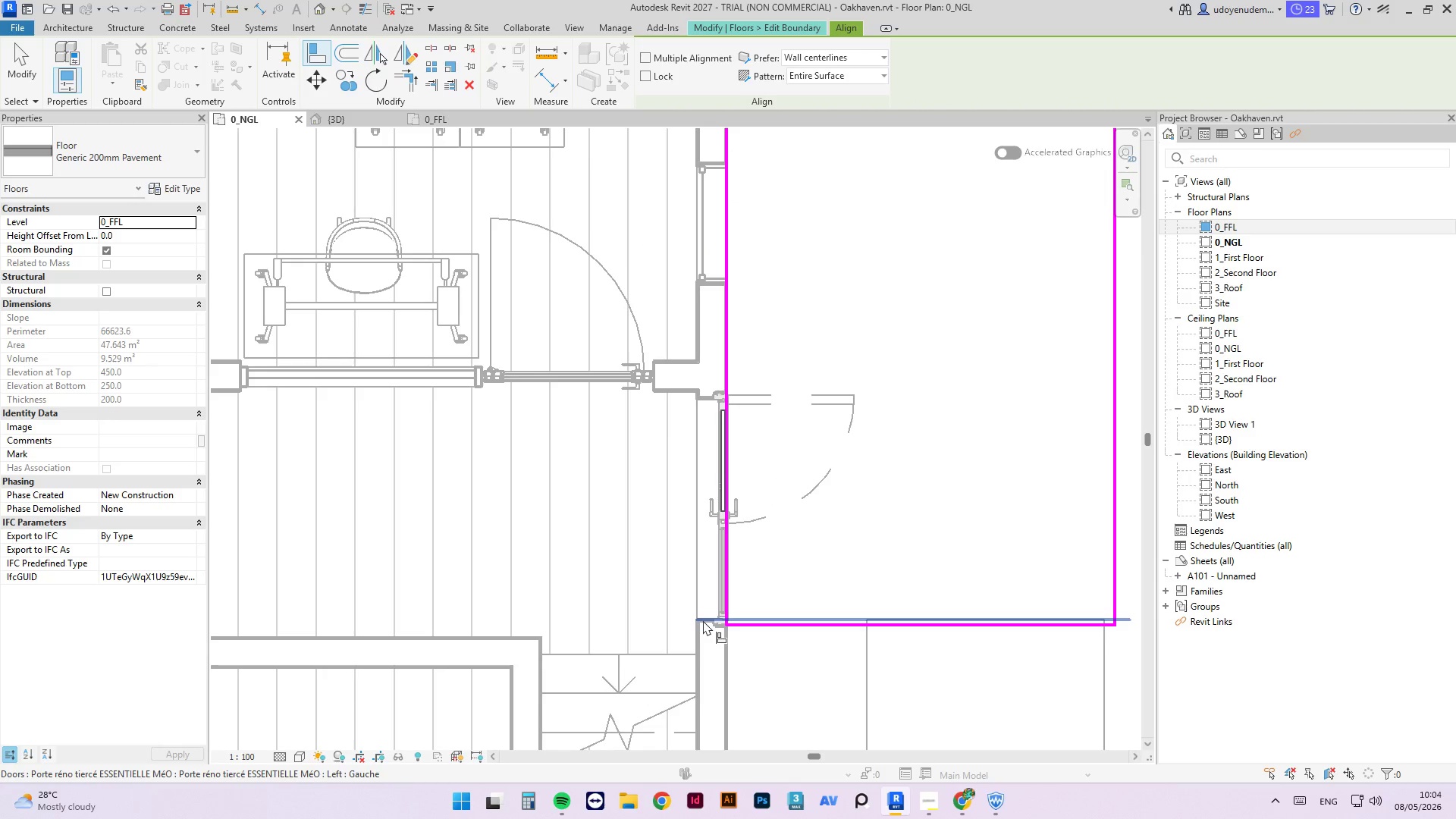 
left_click([703, 620])
 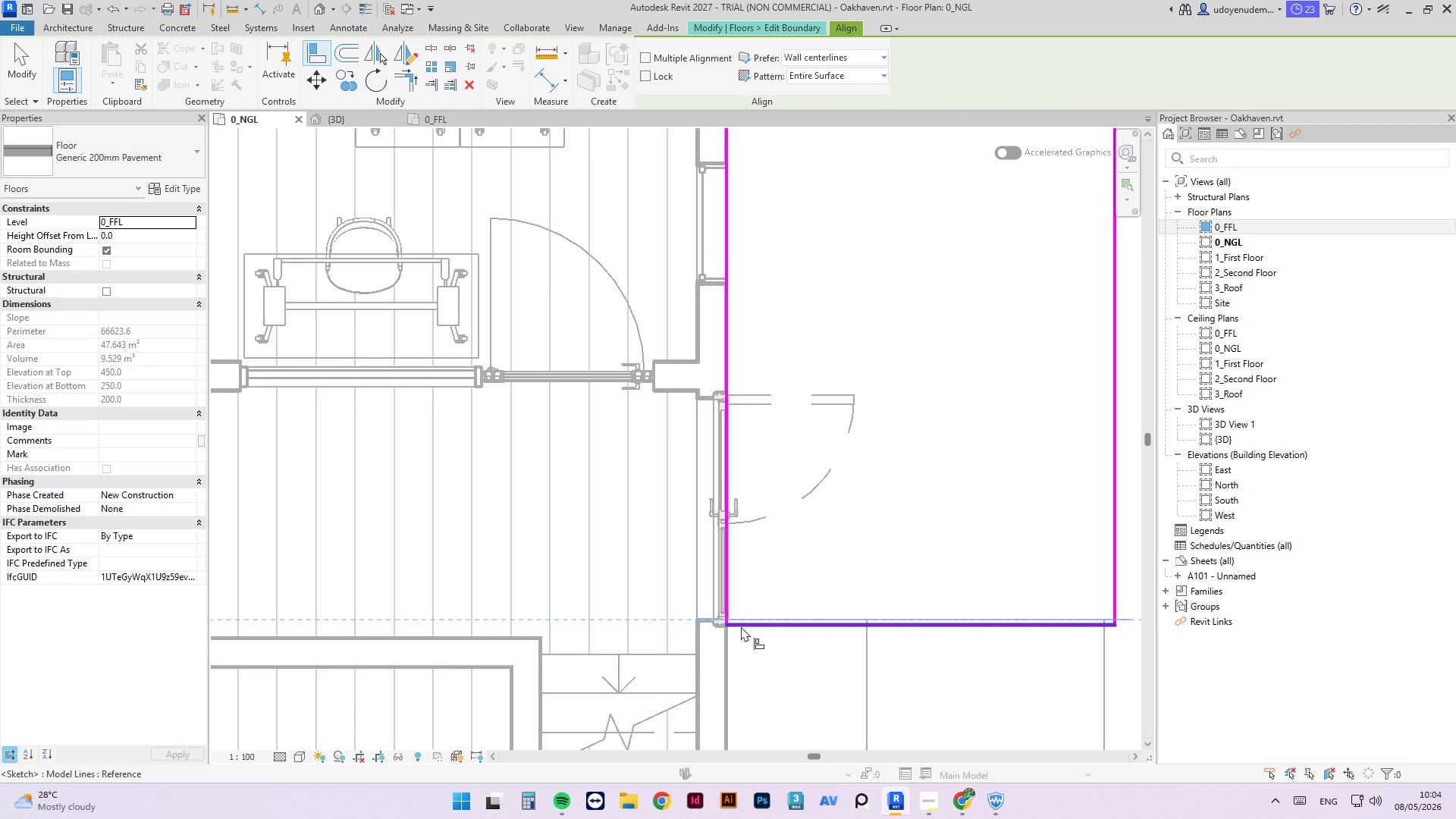 
left_click([742, 626])
 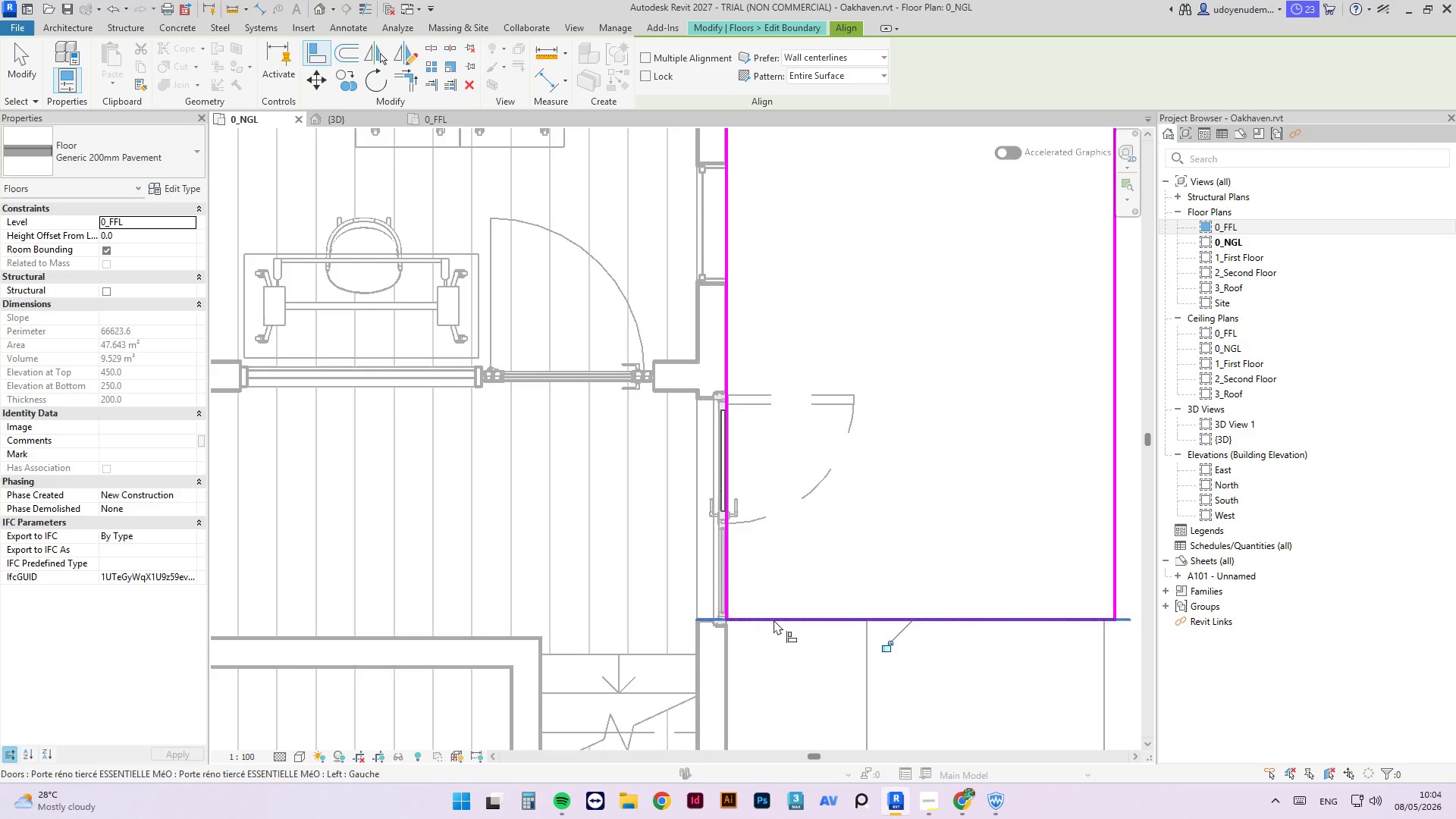 
key(Escape)
 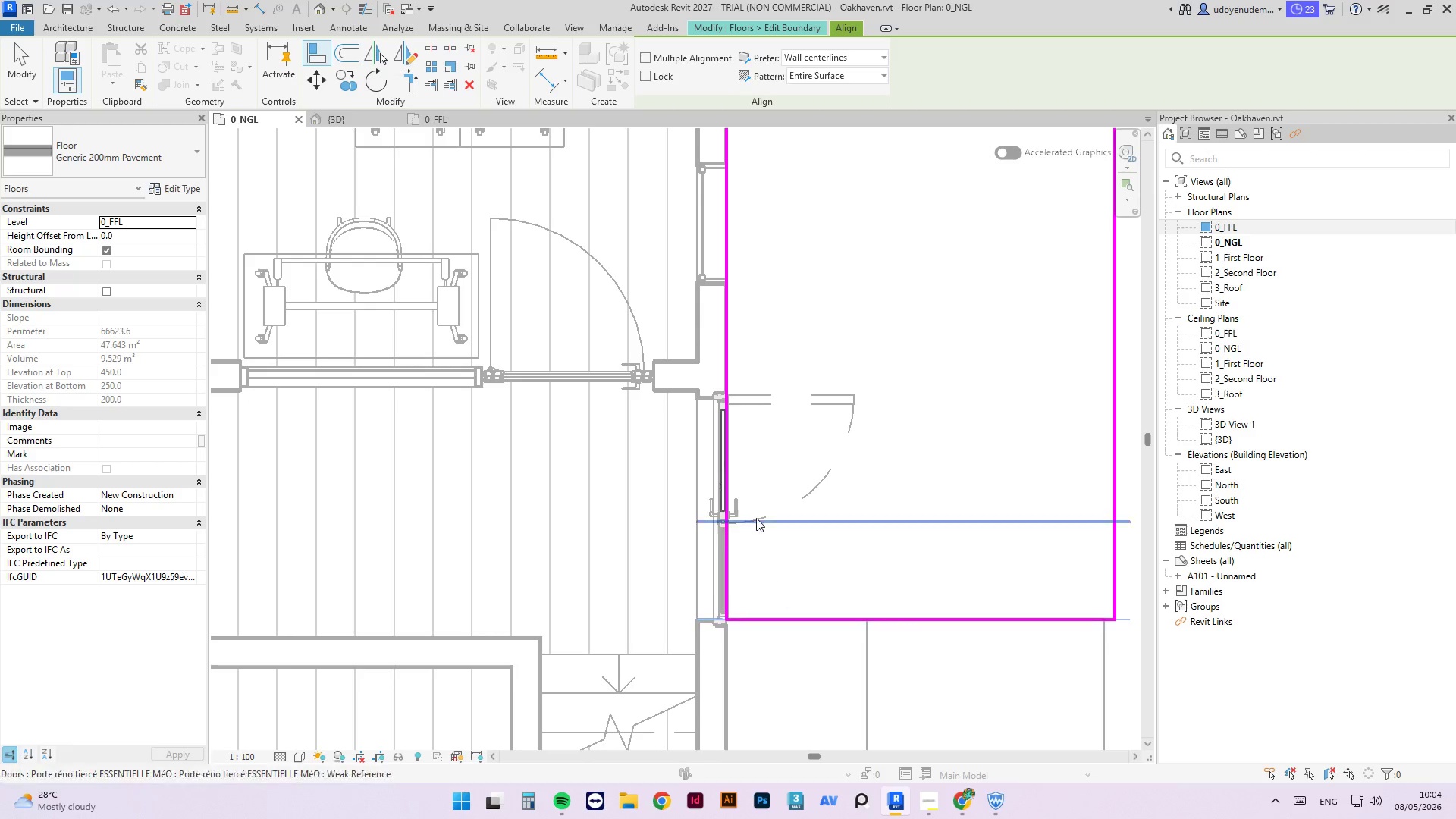 
scroll: coordinate [824, 598], scroll_direction: down, amount: 14.0
 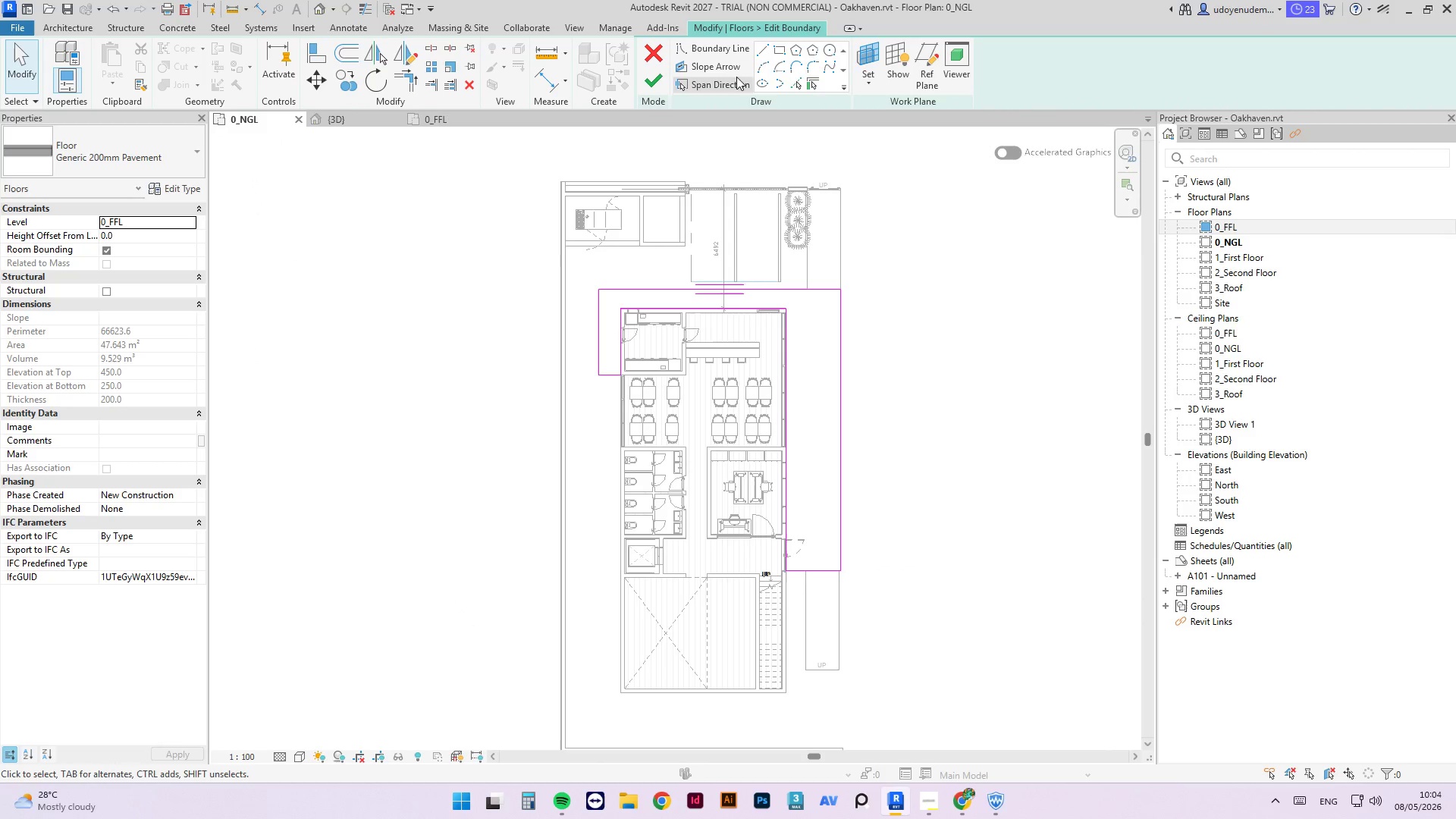 
left_click([659, 80])
 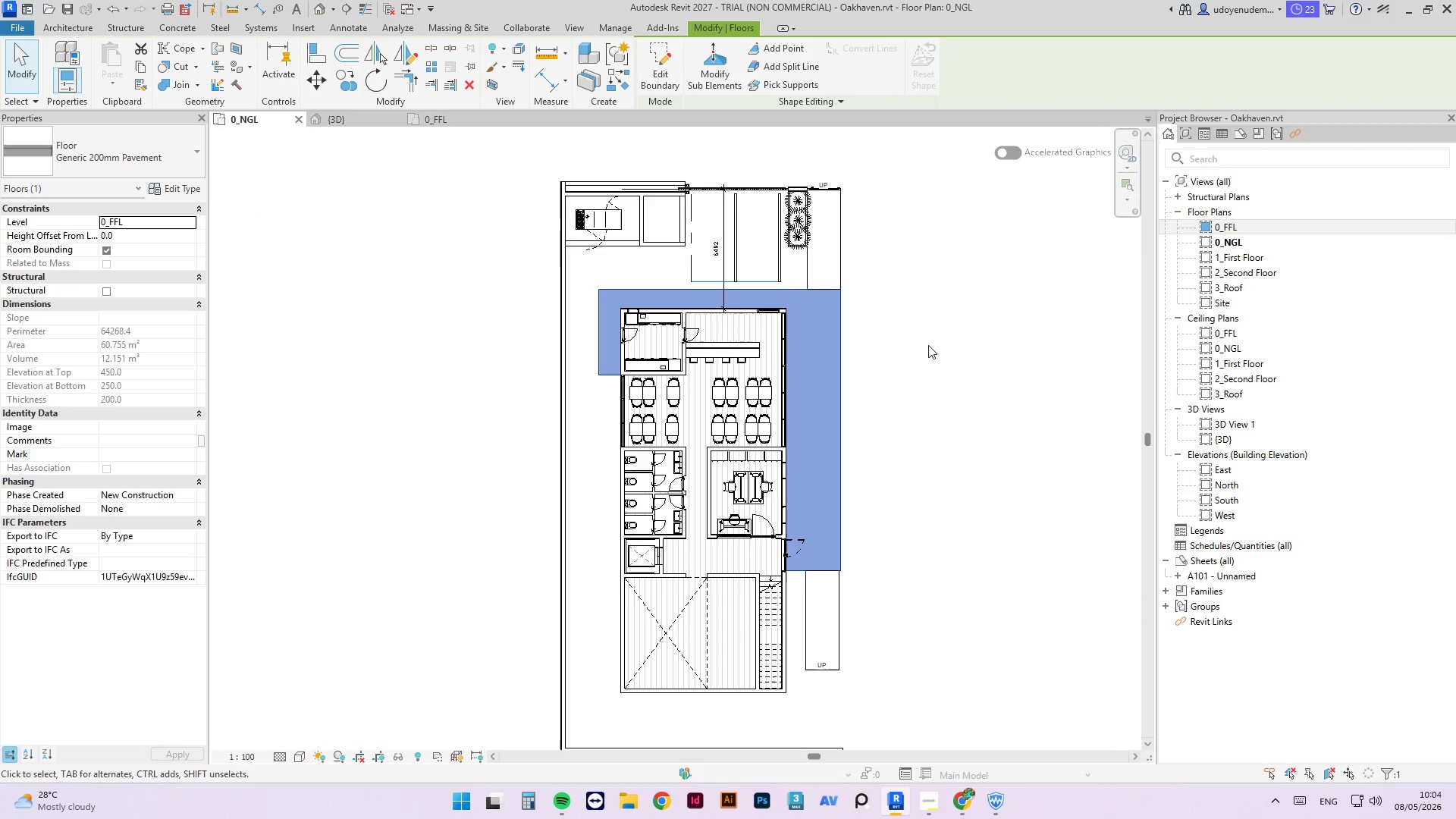 
left_click([479, 234])
 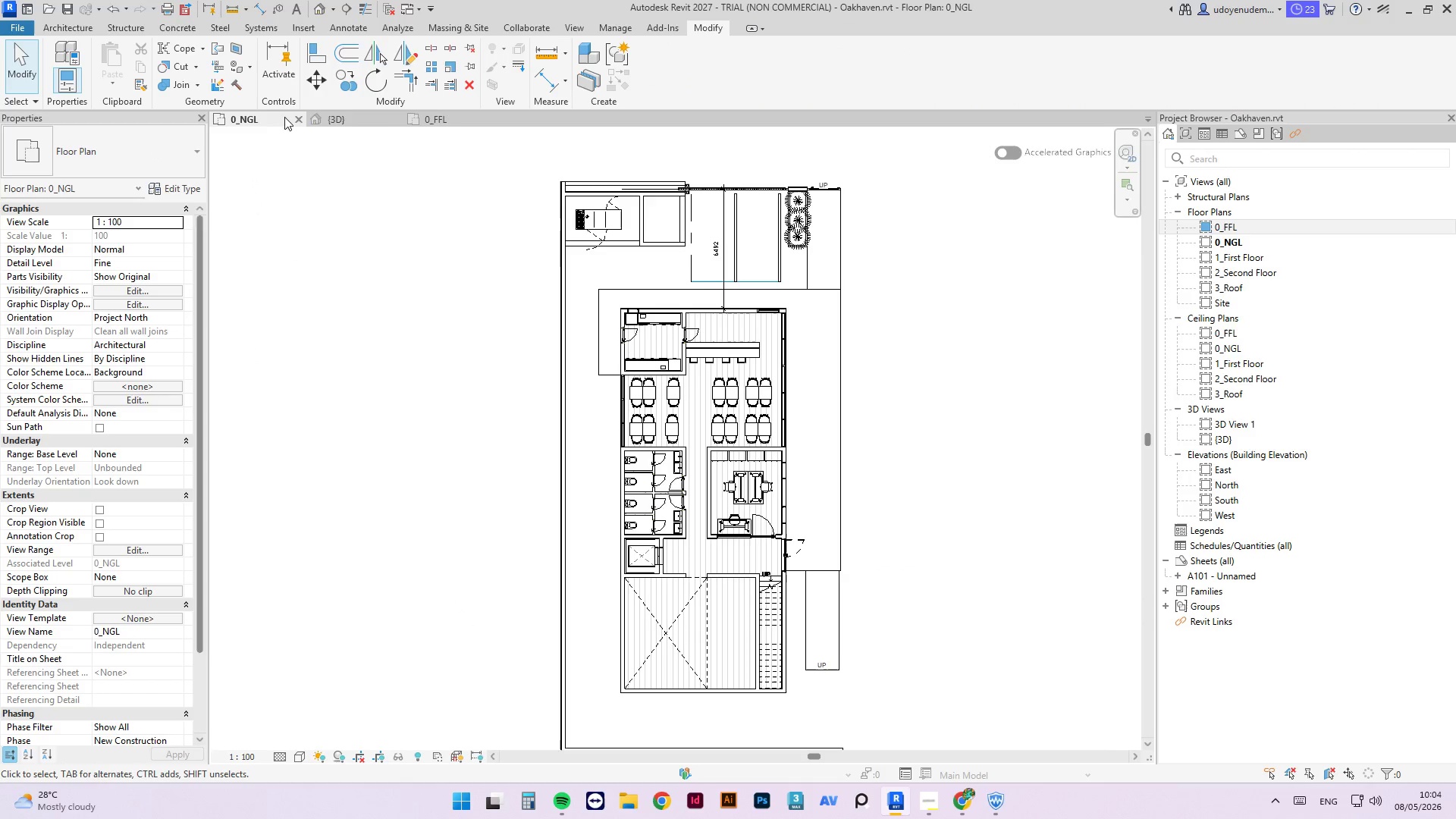 
left_click([439, 121])
 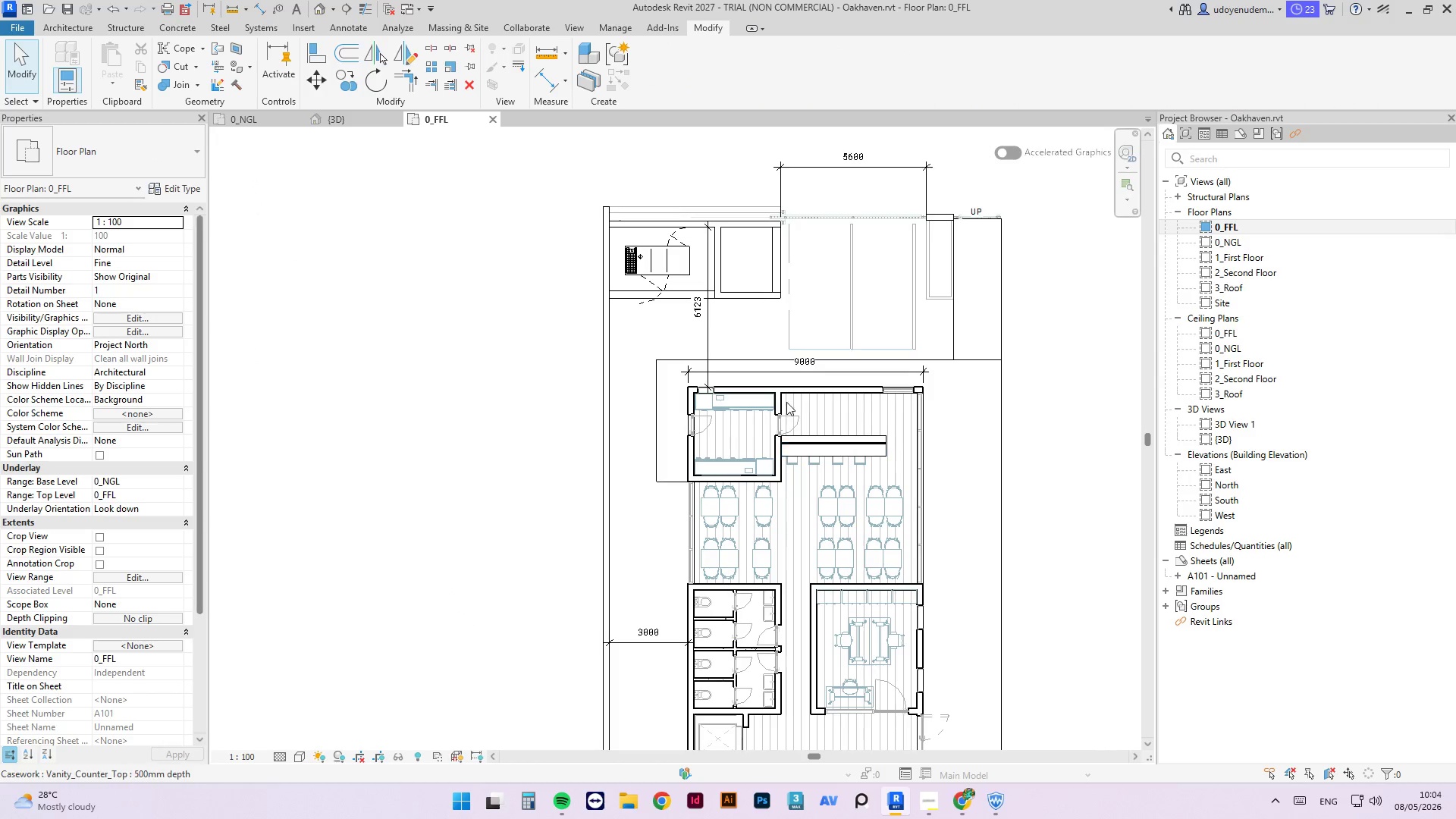 
scroll: coordinate [684, 313], scroll_direction: down, amount: 3.0
 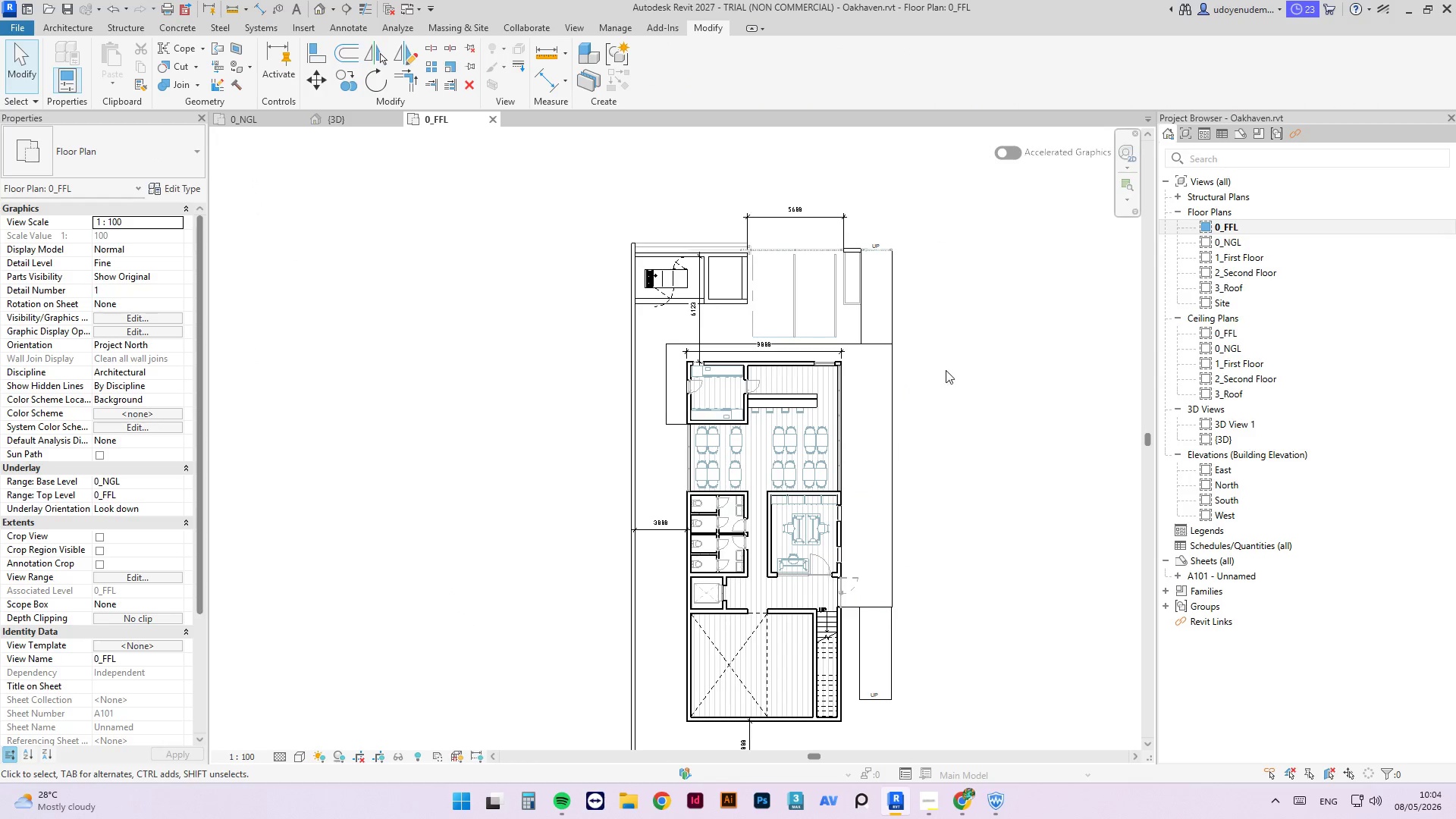 
left_click([954, 368])
 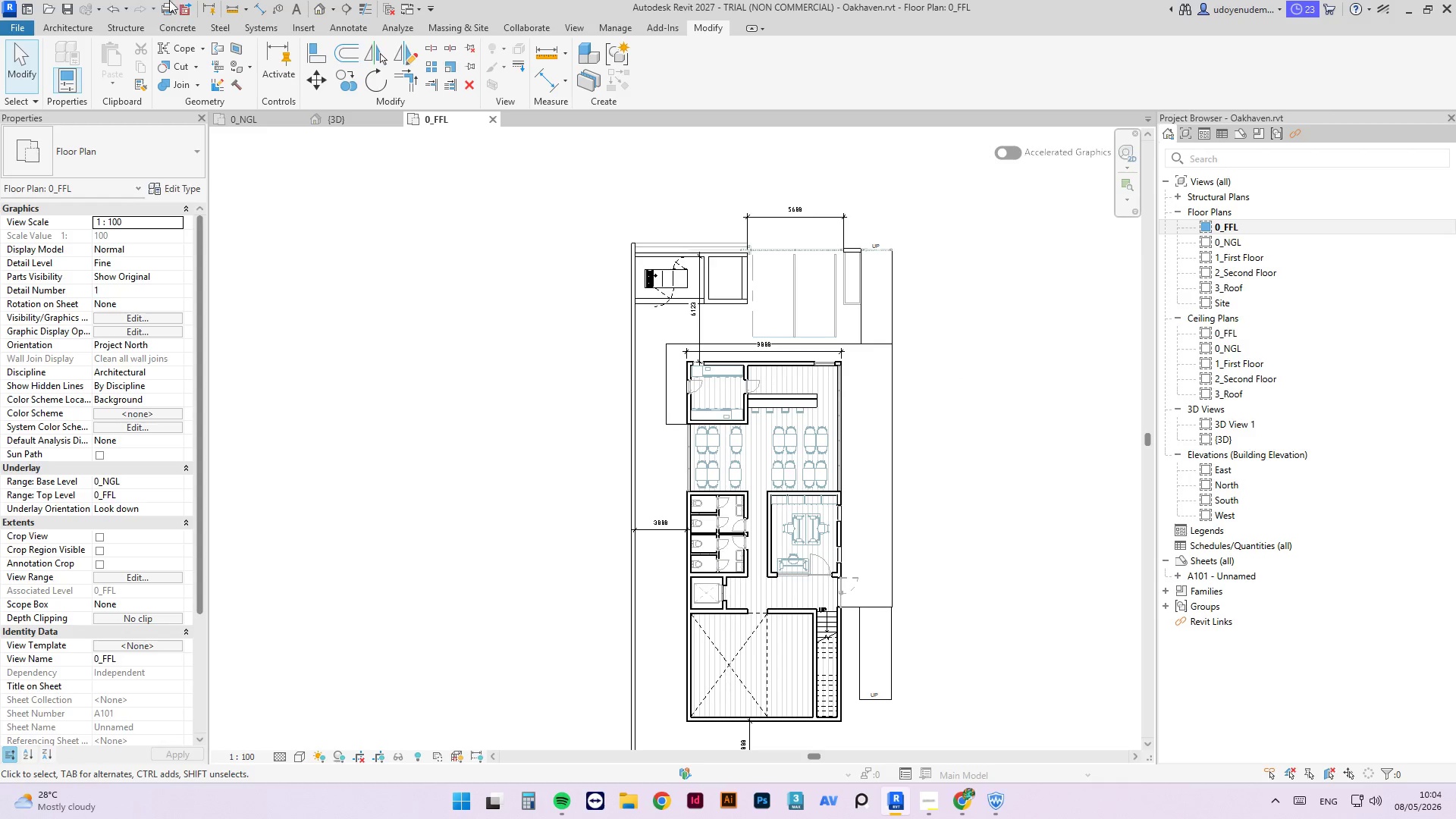 
left_click([80, 28])
 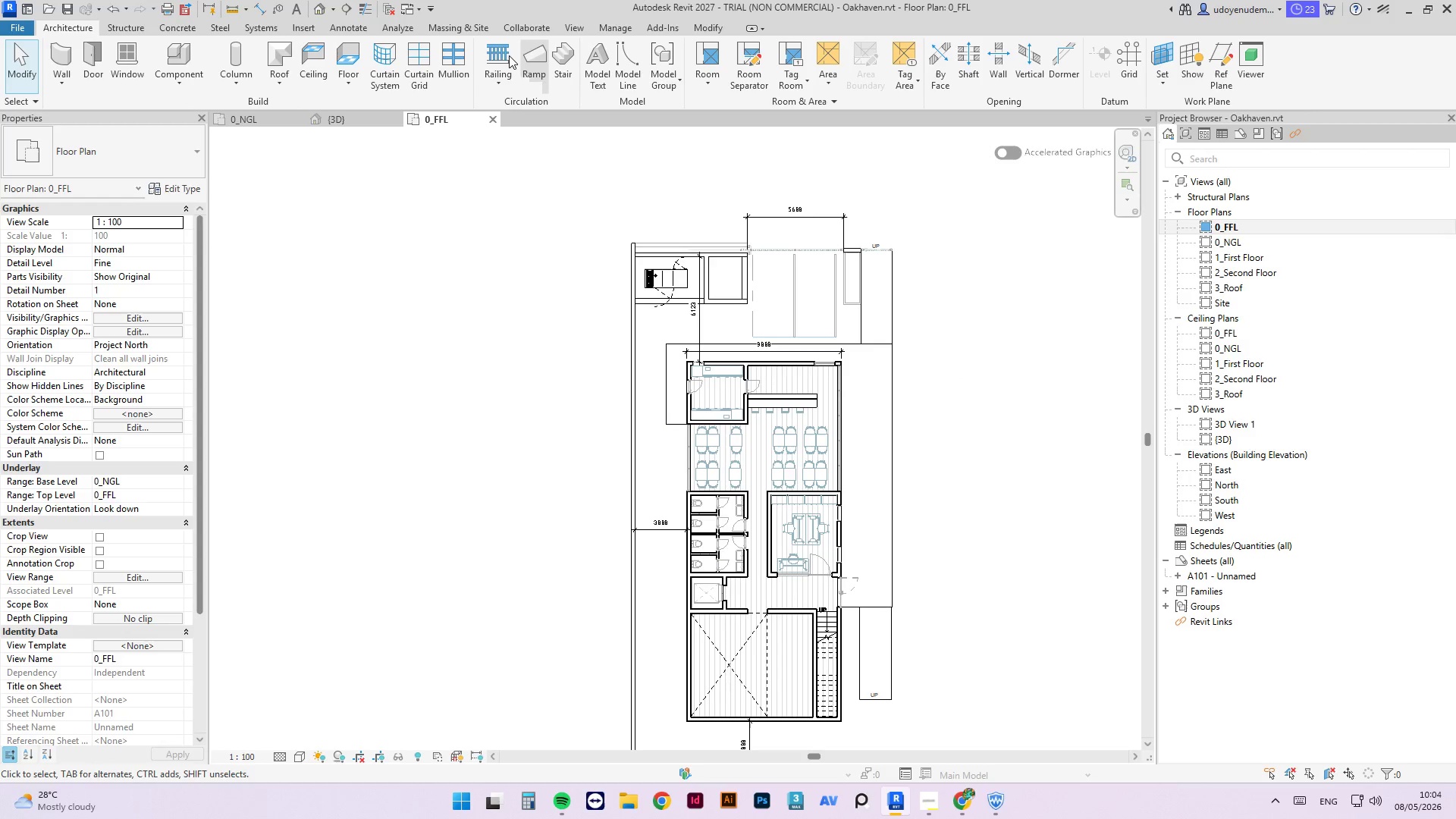 
left_click([562, 54])
 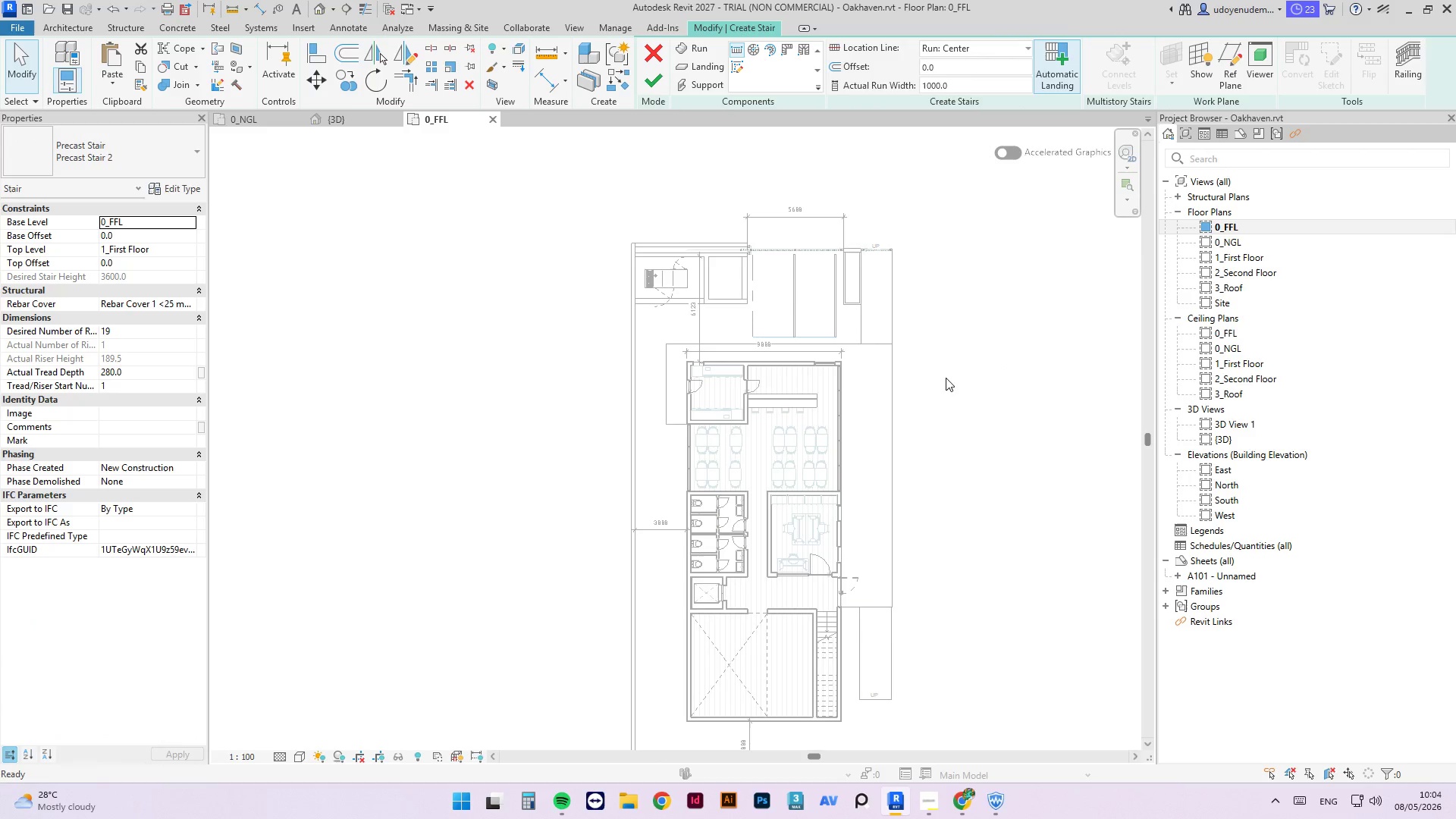 
scroll: coordinate [828, 350], scroll_direction: up, amount: 6.0
 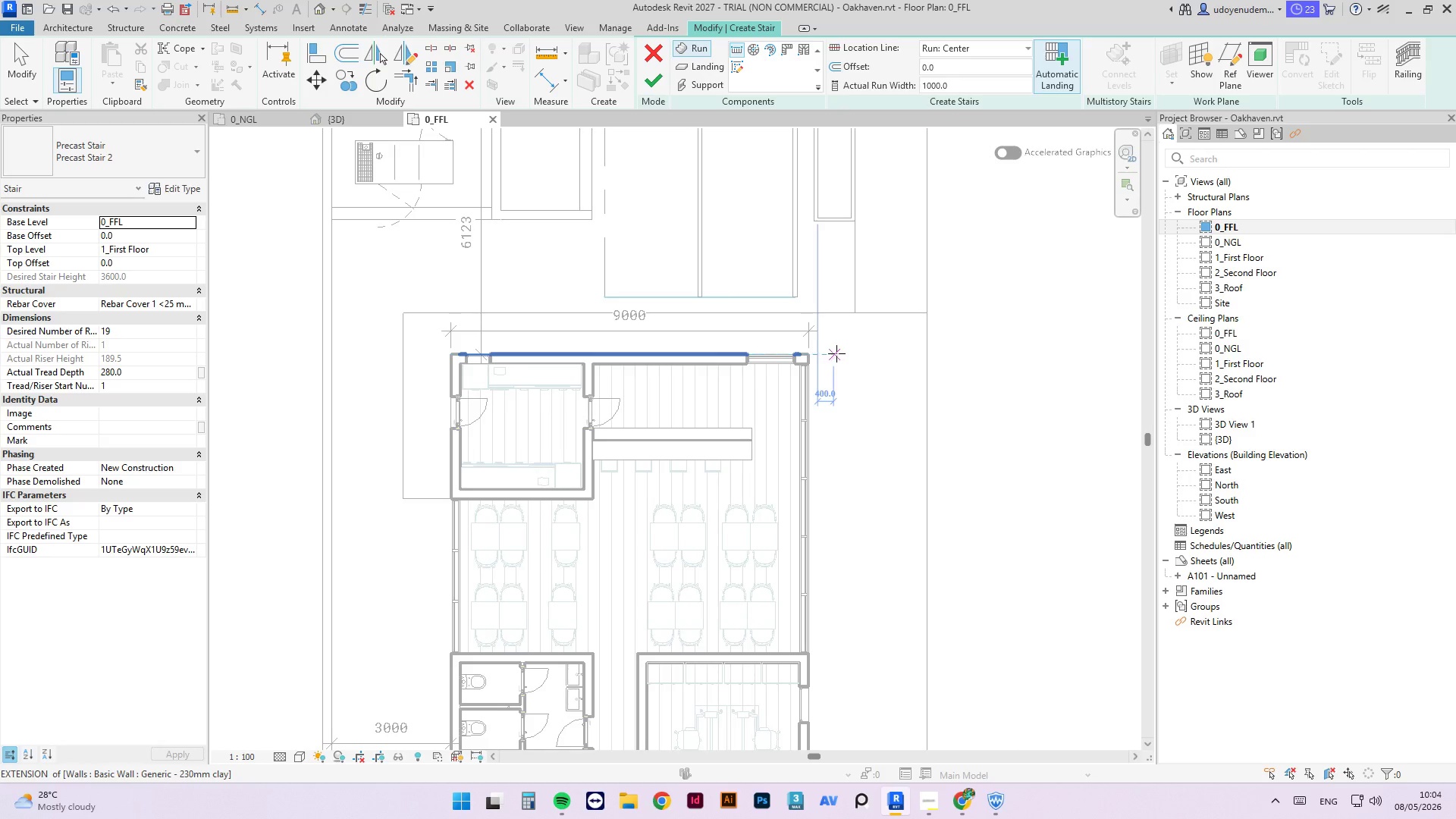 
left_click([837, 351])
 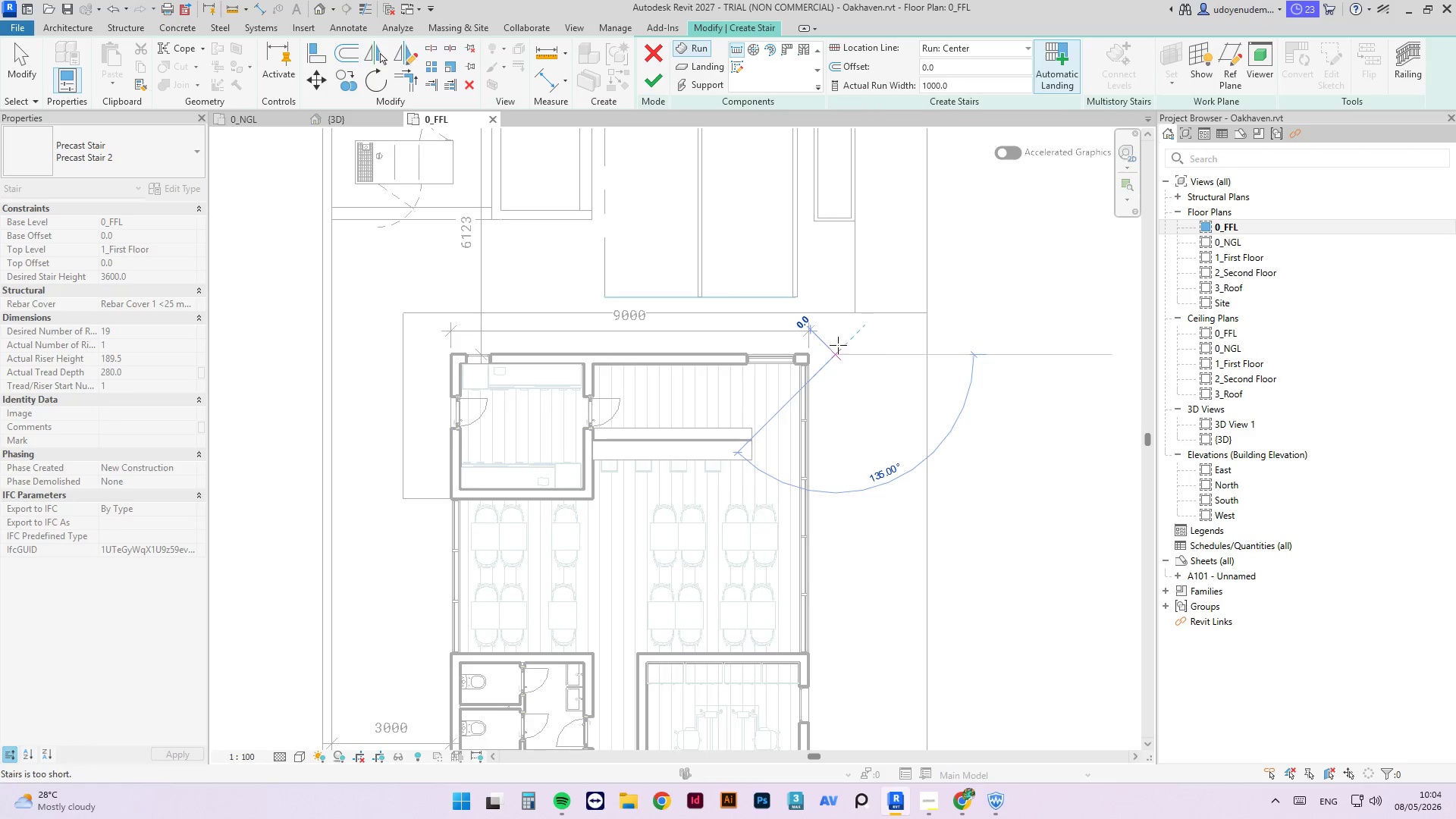 
scroll: coordinate [843, 297], scroll_direction: down, amount: 4.0
 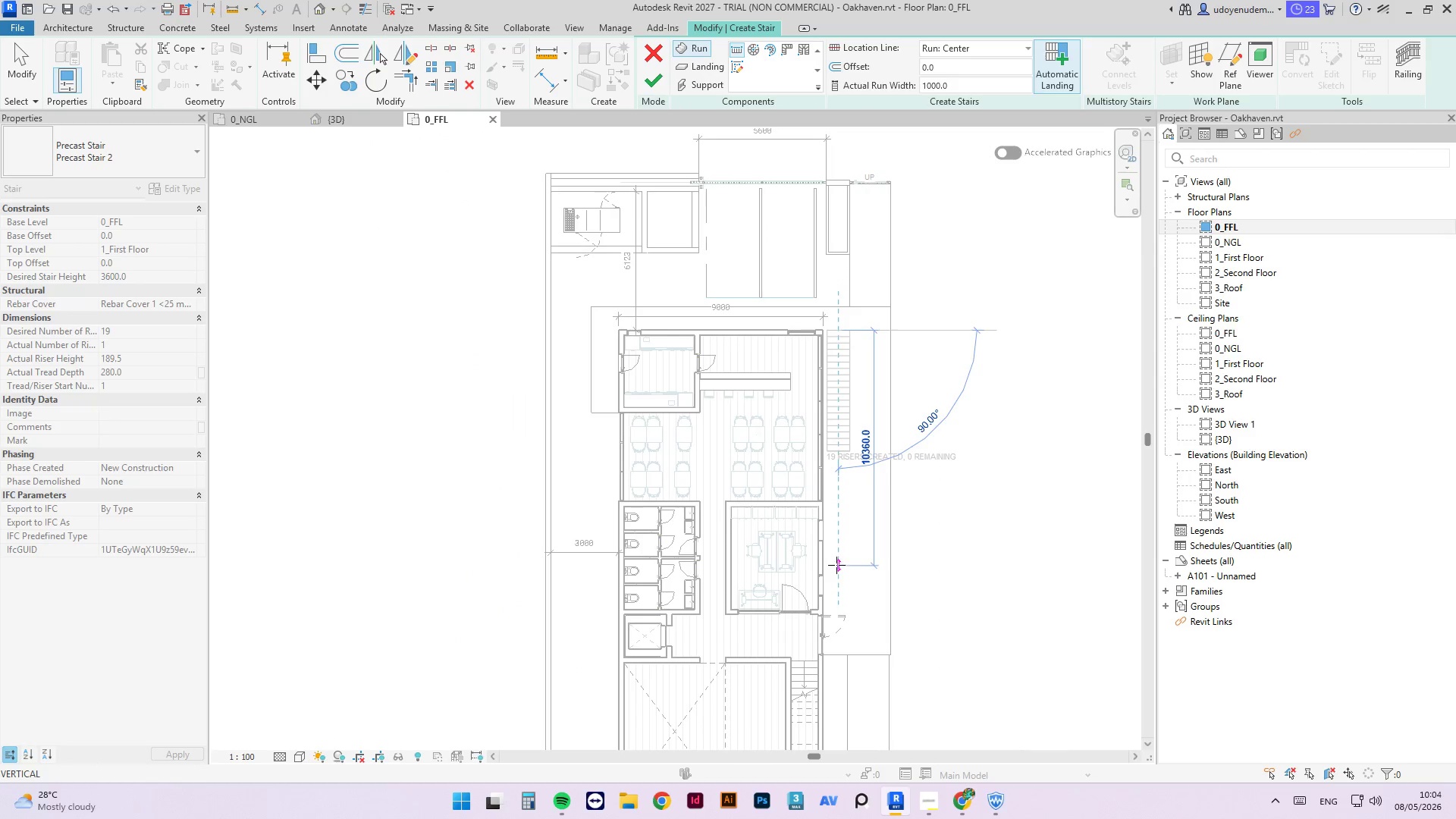 
left_click([837, 565])
 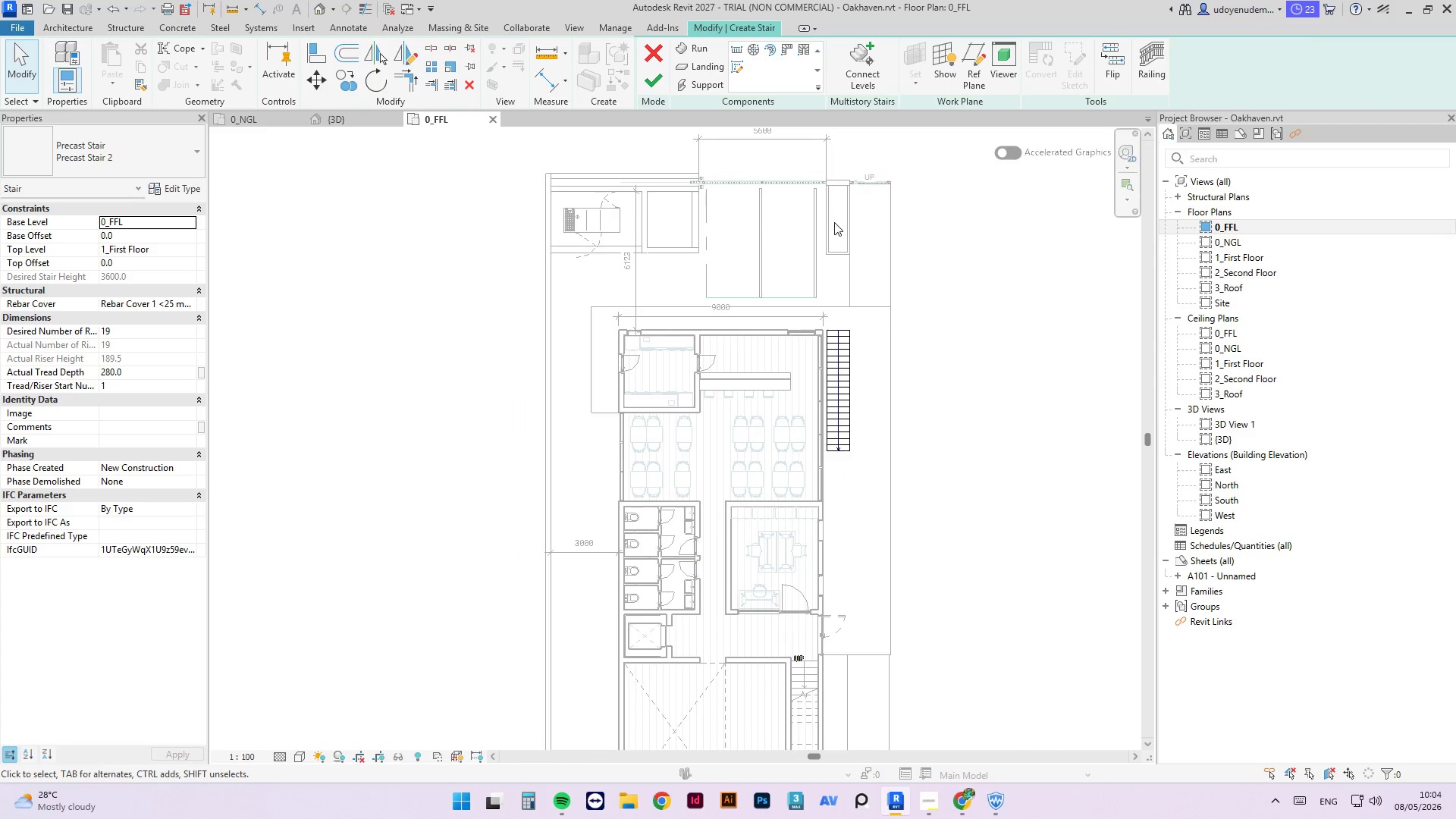 
scroll: coordinate [822, 425], scroll_direction: up, amount: 4.0
 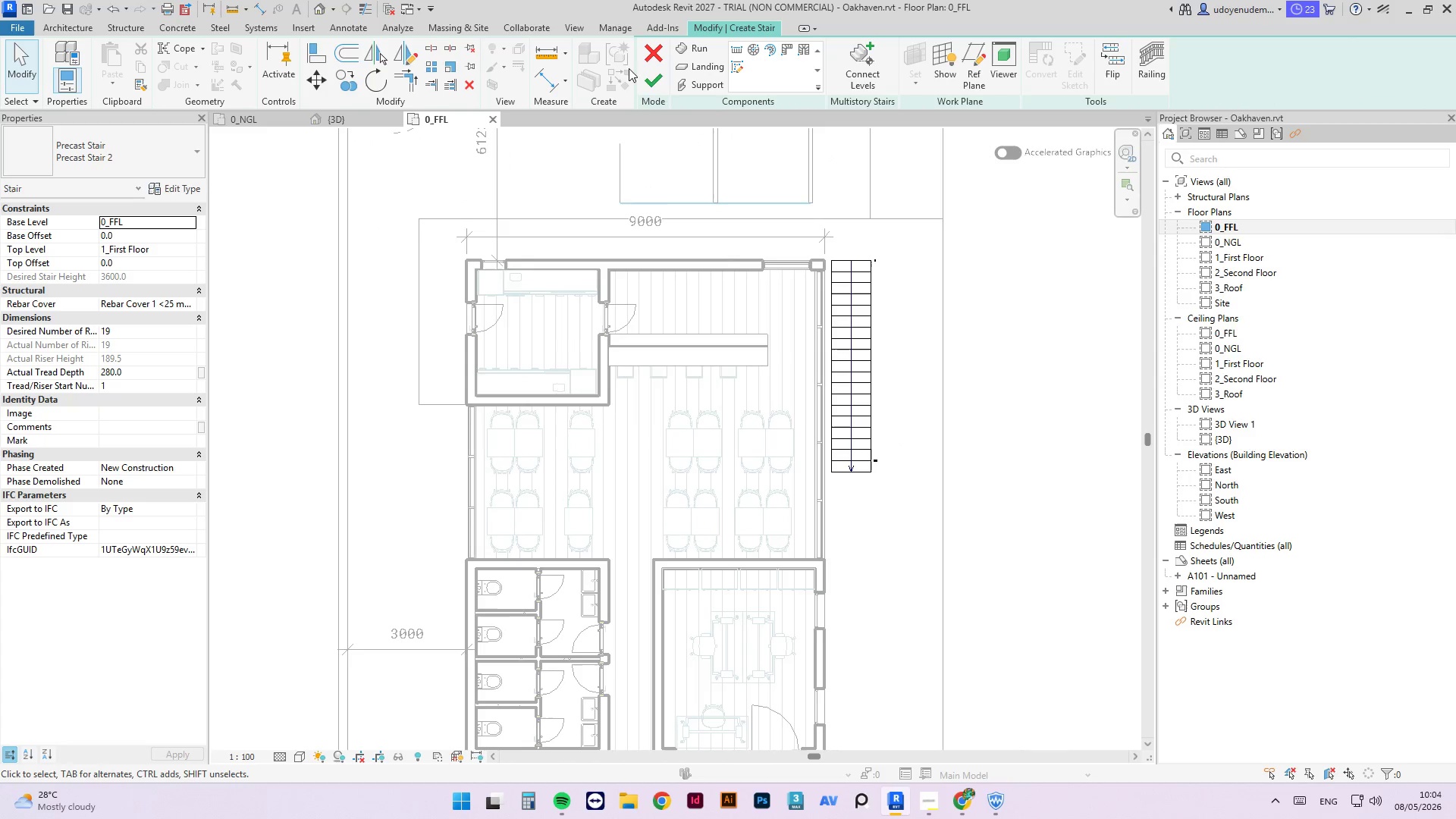 
left_click([643, 73])
 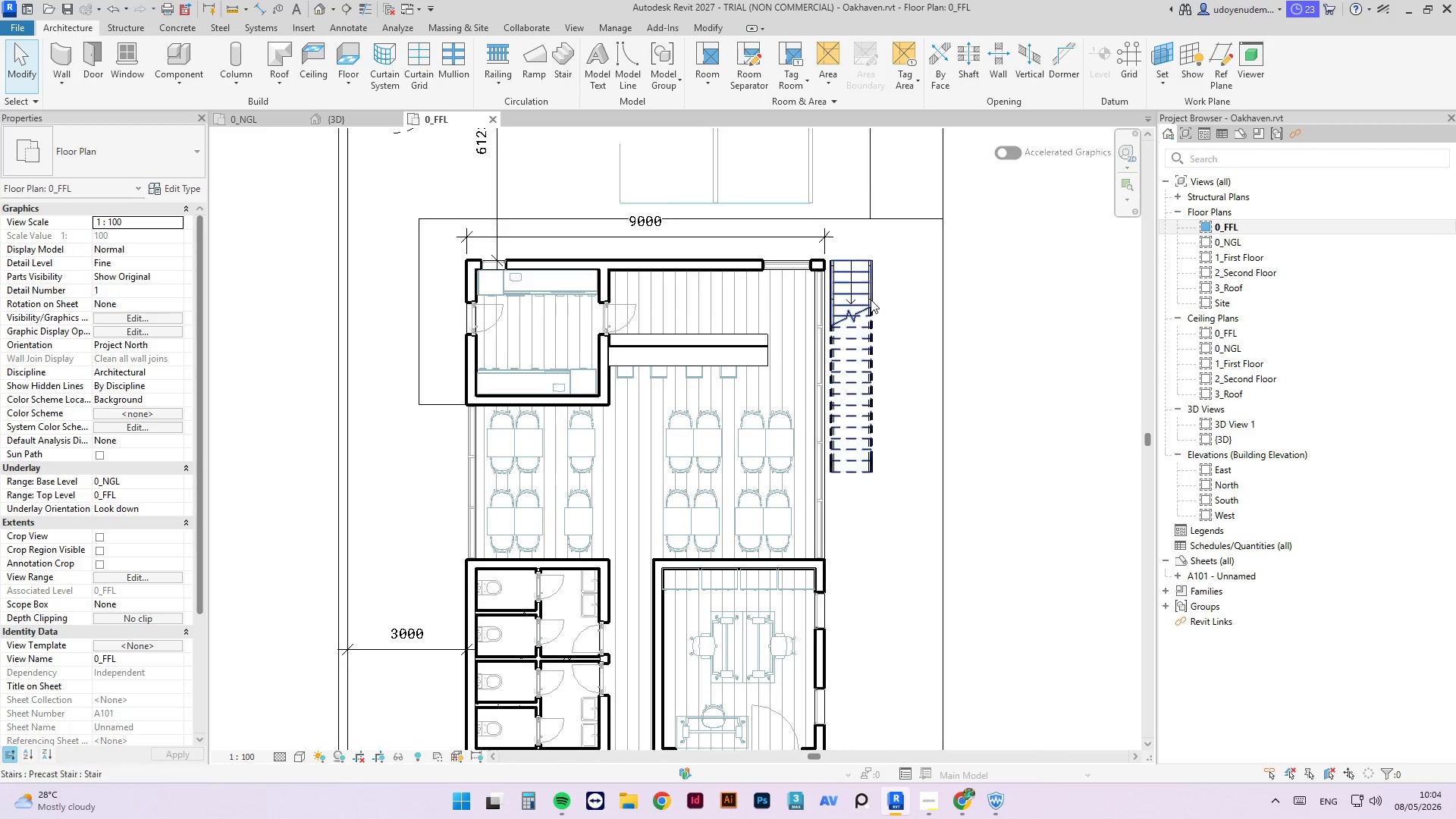 
scroll: coordinate [856, 287], scroll_direction: up, amount: 4.0
 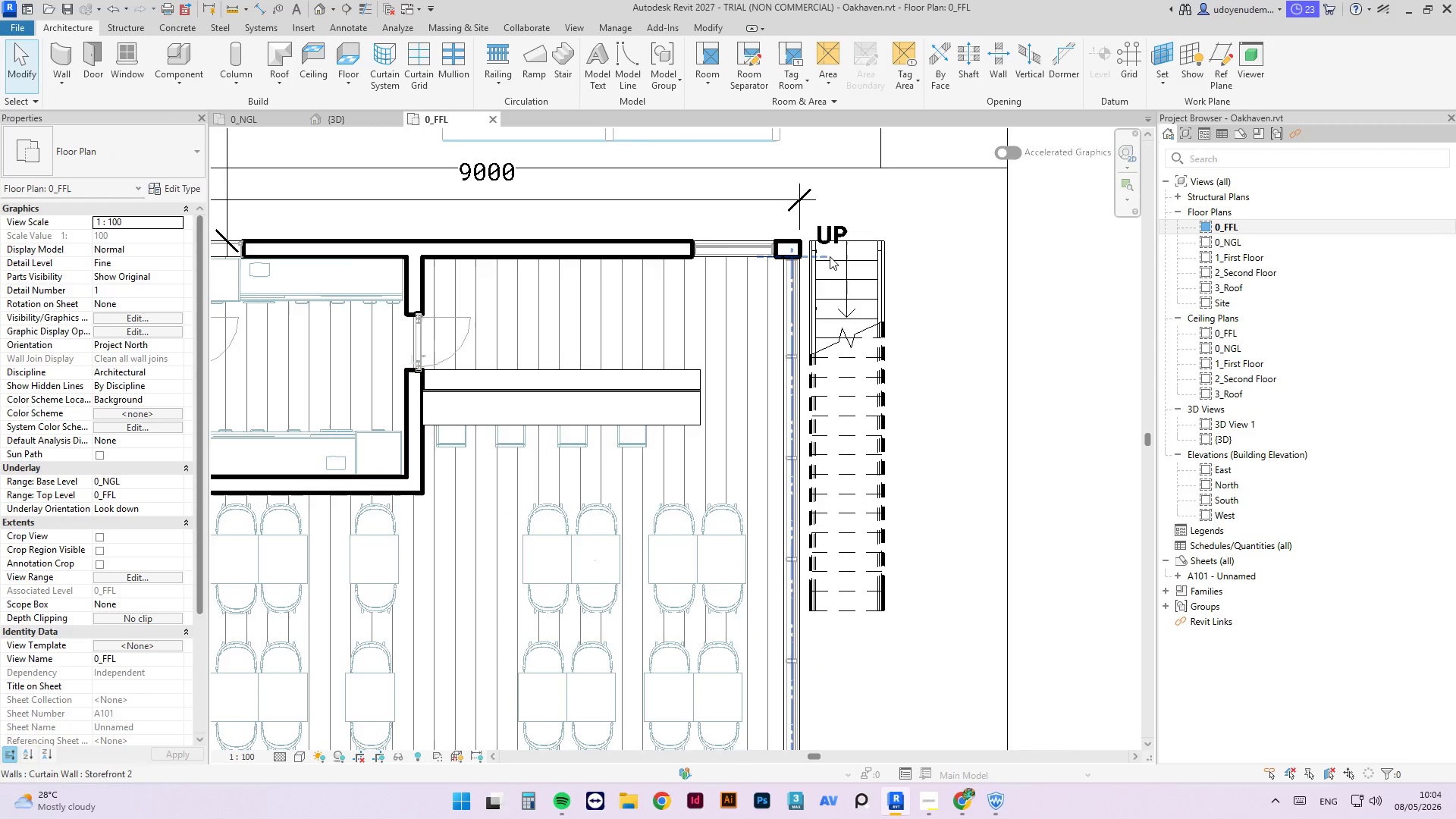 
key(A)
 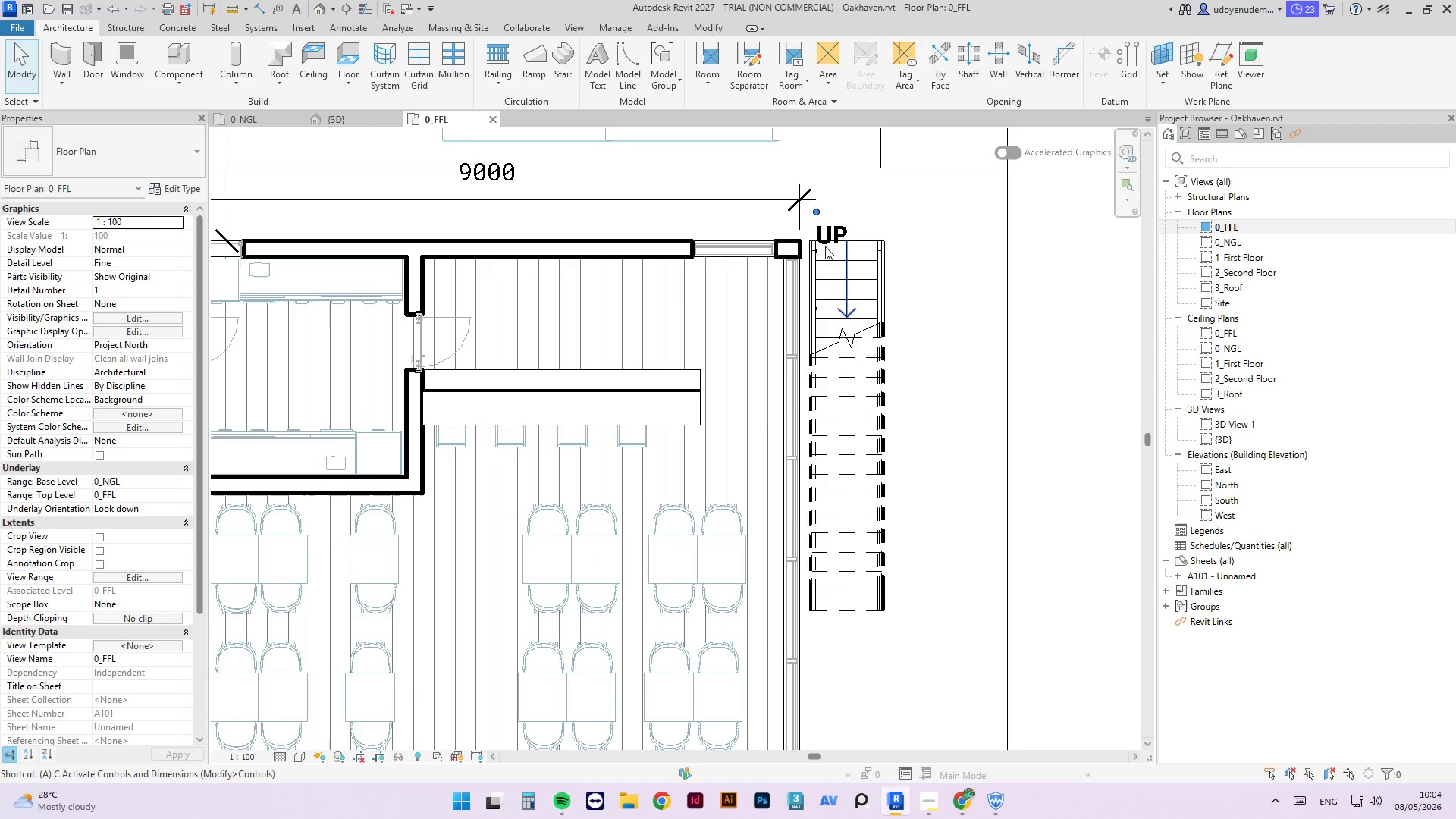 
key(L)
 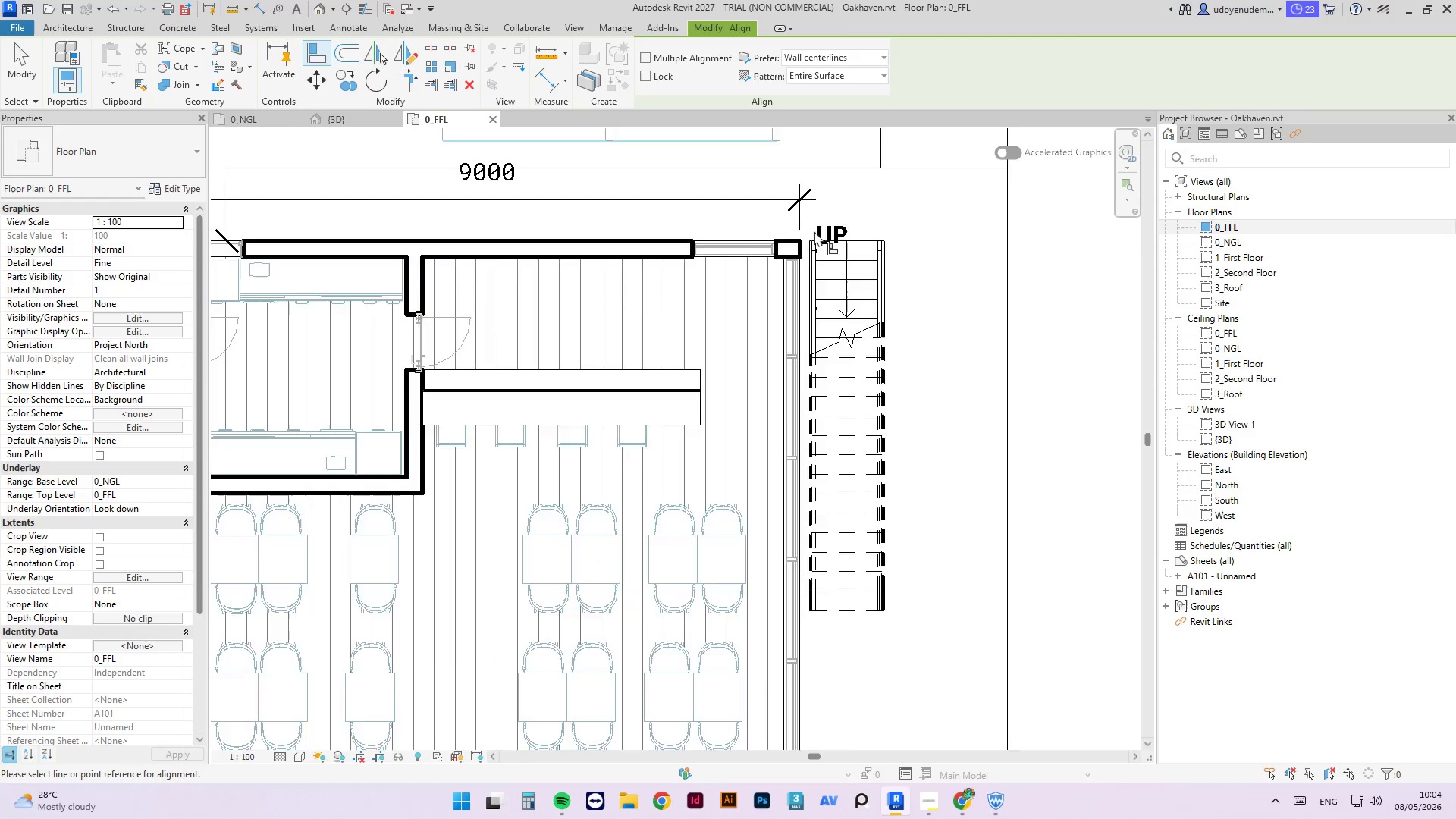 
scroll: coordinate [812, 233], scroll_direction: up, amount: 4.0
 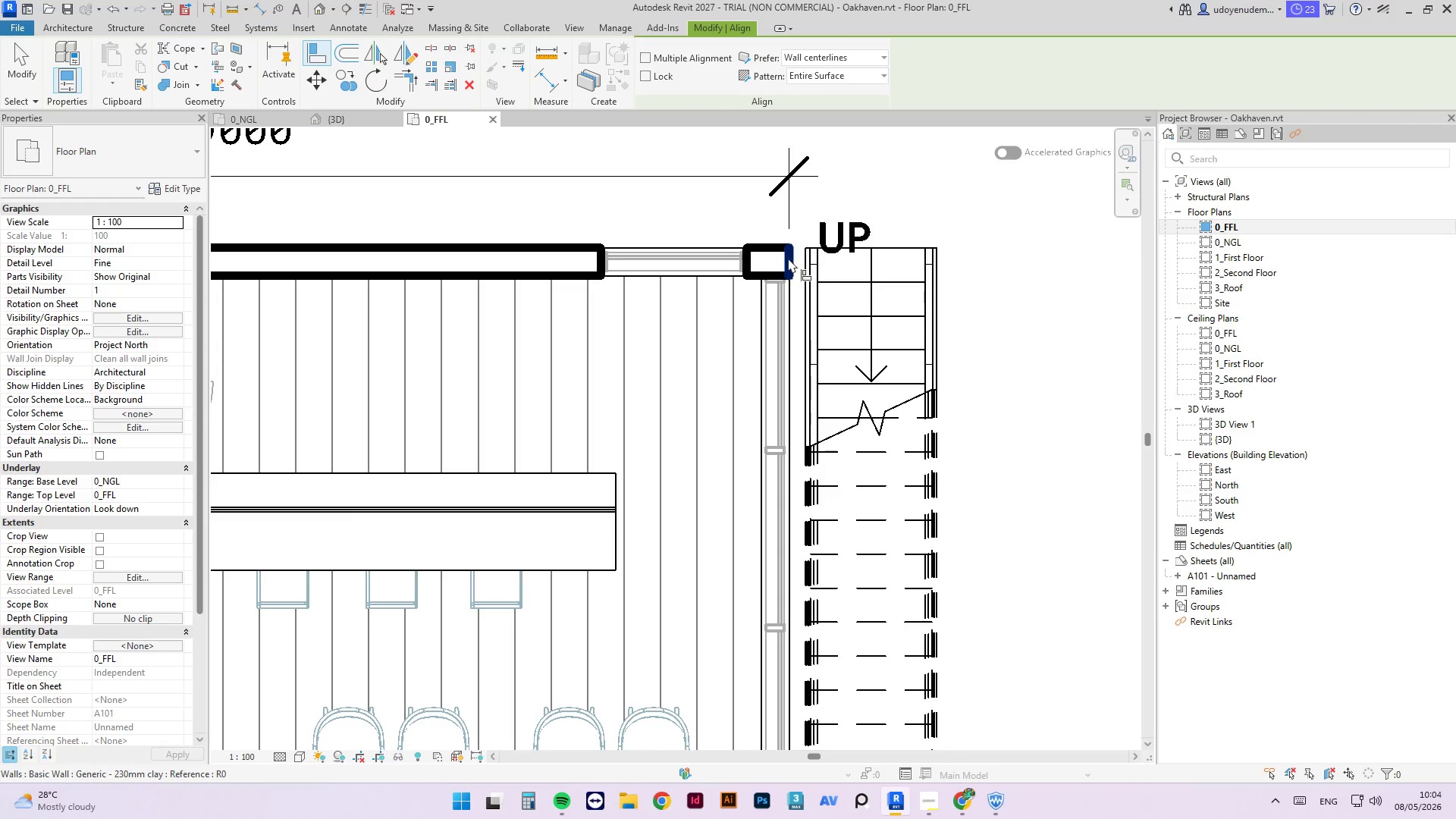 
left_click([788, 258])
 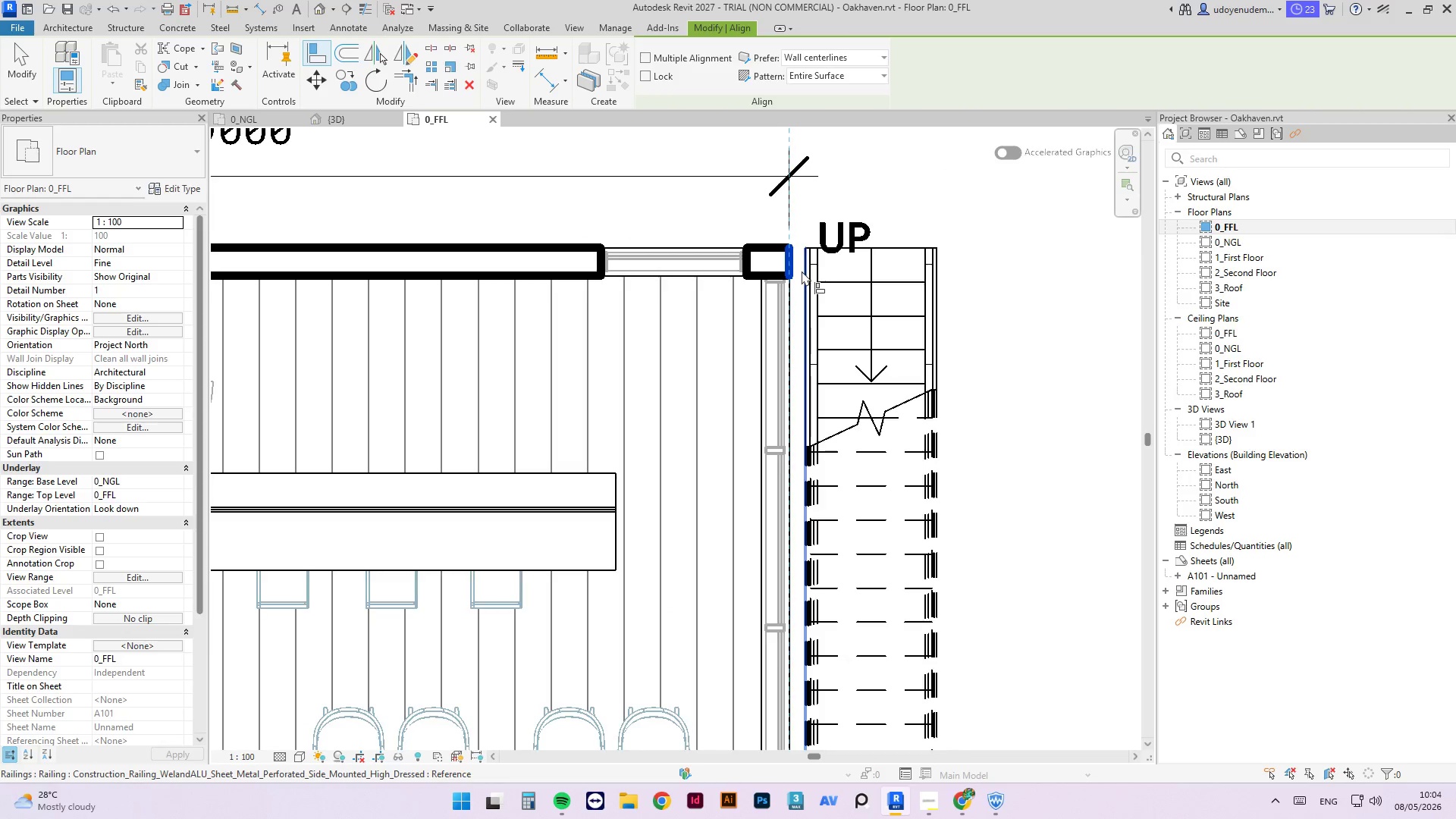 
left_click([804, 272])
 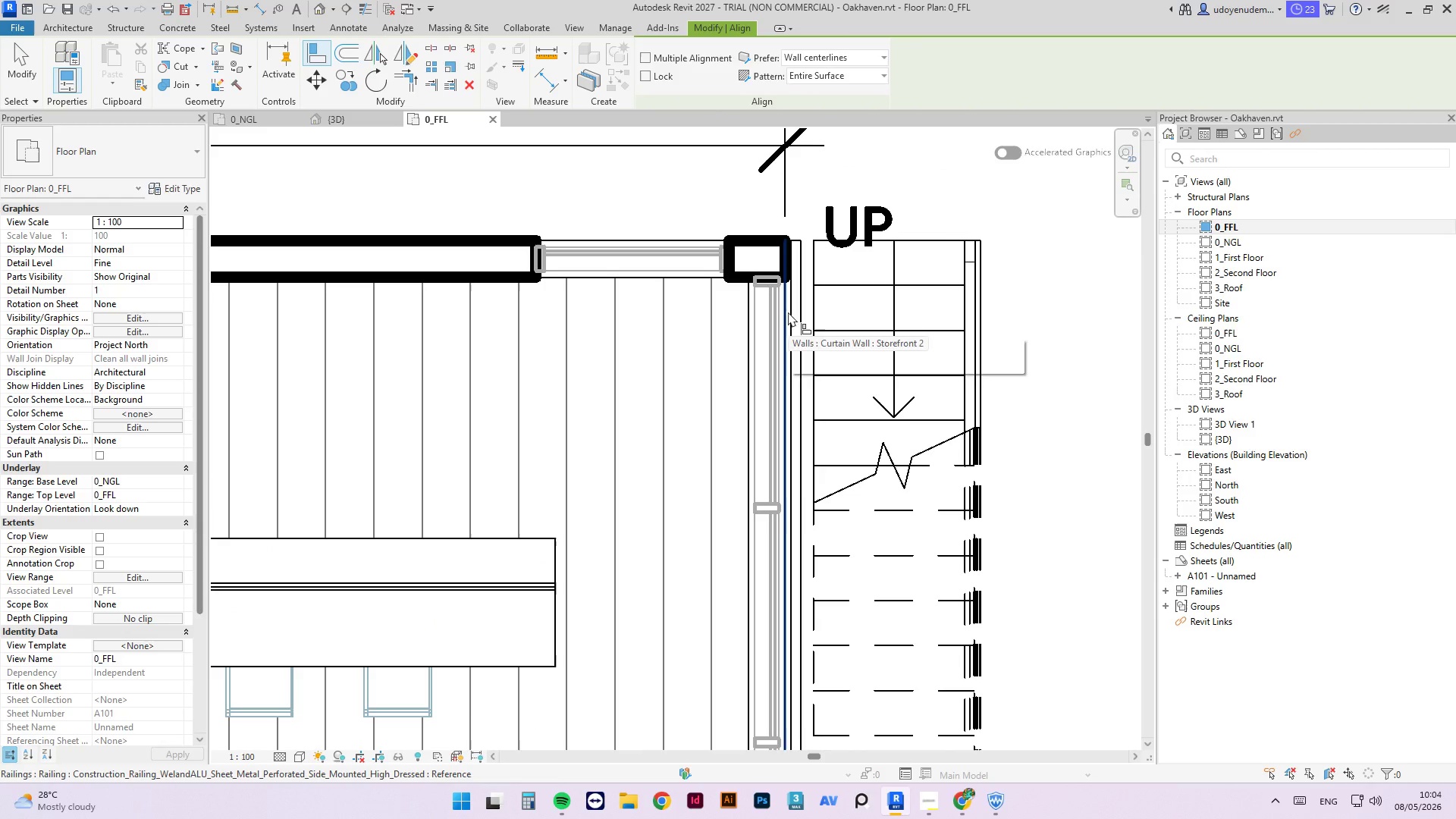 
scroll: coordinate [802, 271], scroll_direction: up, amount: 2.0
 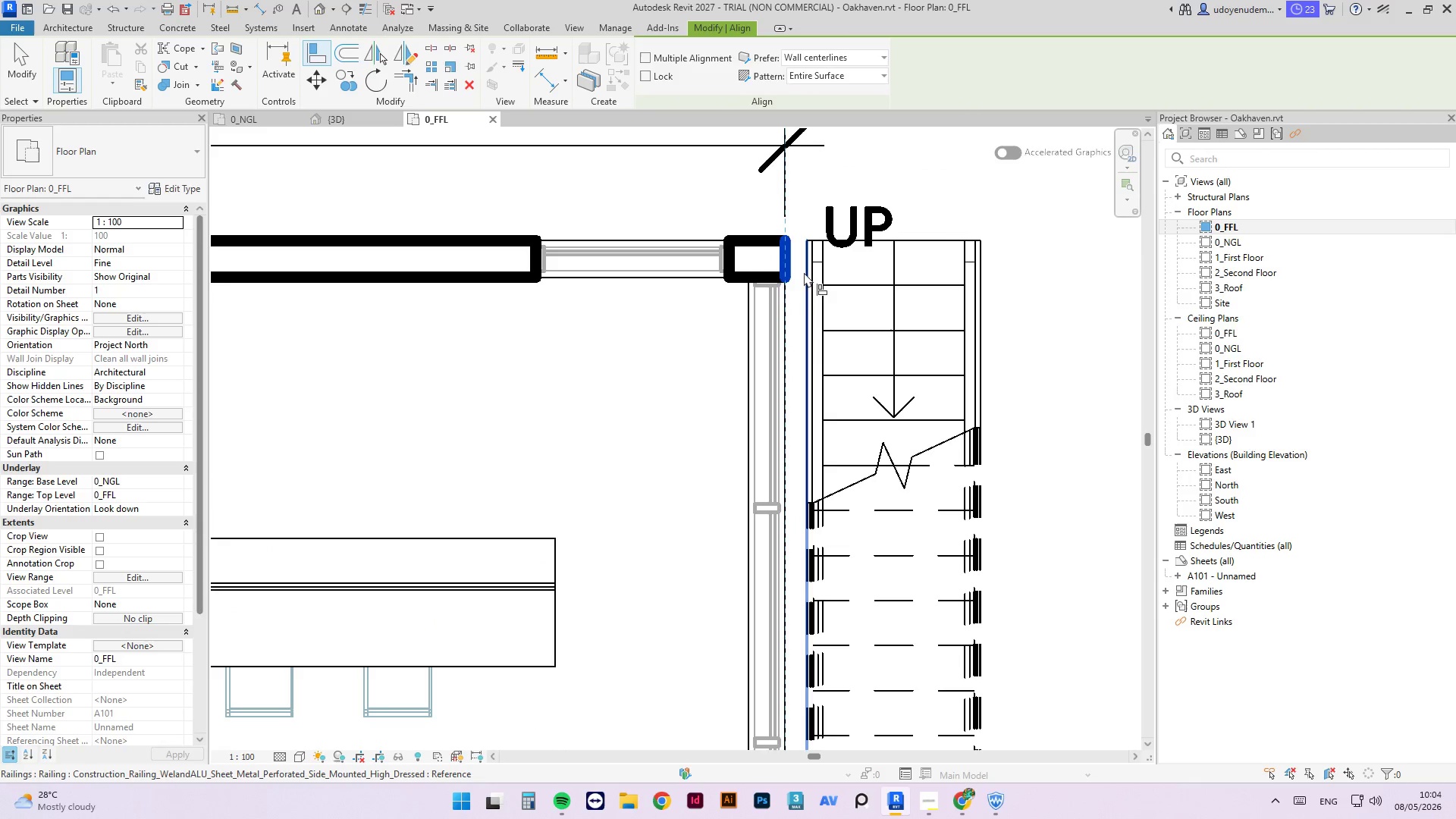 
key(Control+Z)
 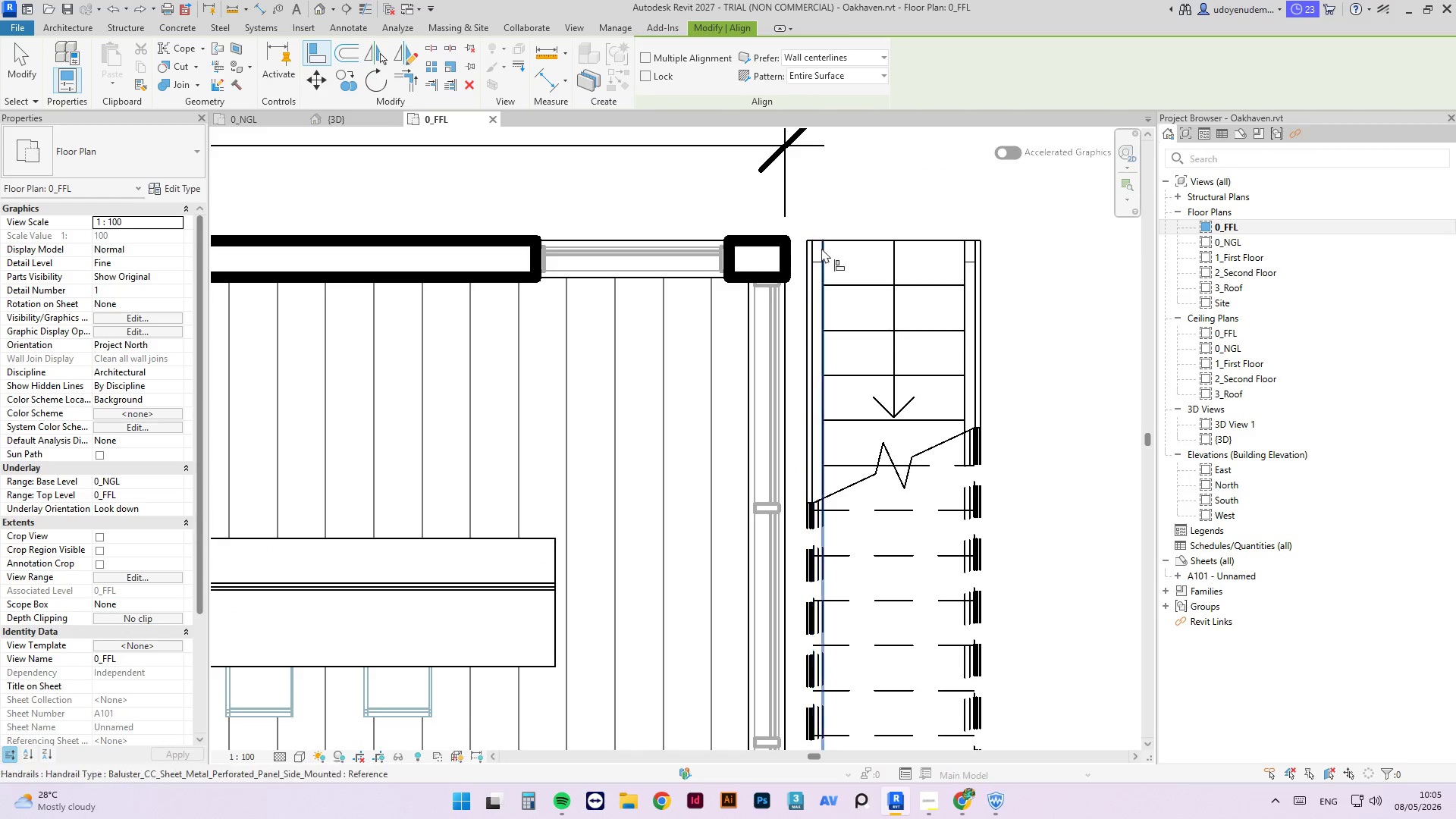 
scroll: coordinate [792, 269], scroll_direction: up, amount: 4.0
 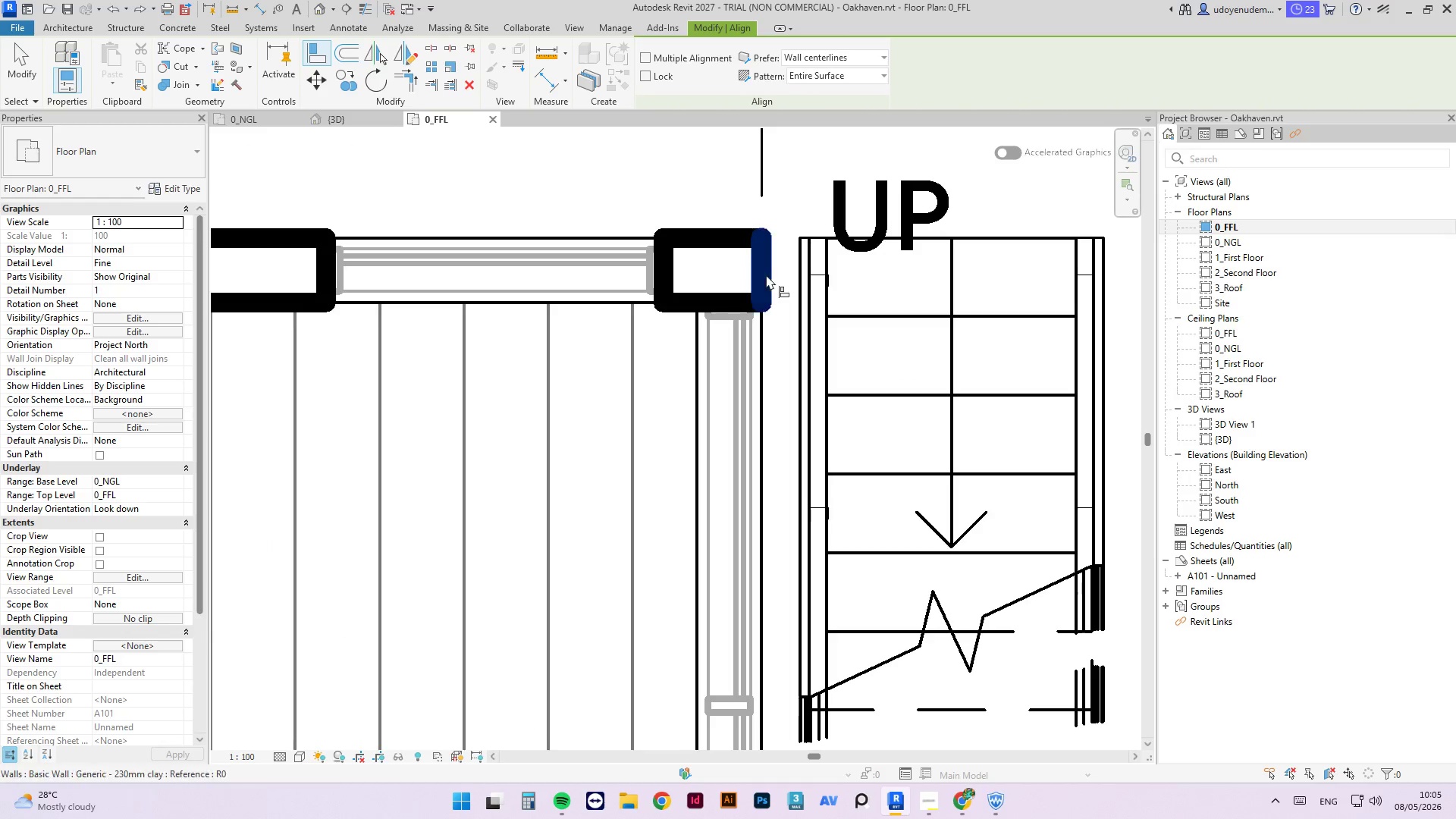 
left_click([765, 275])
 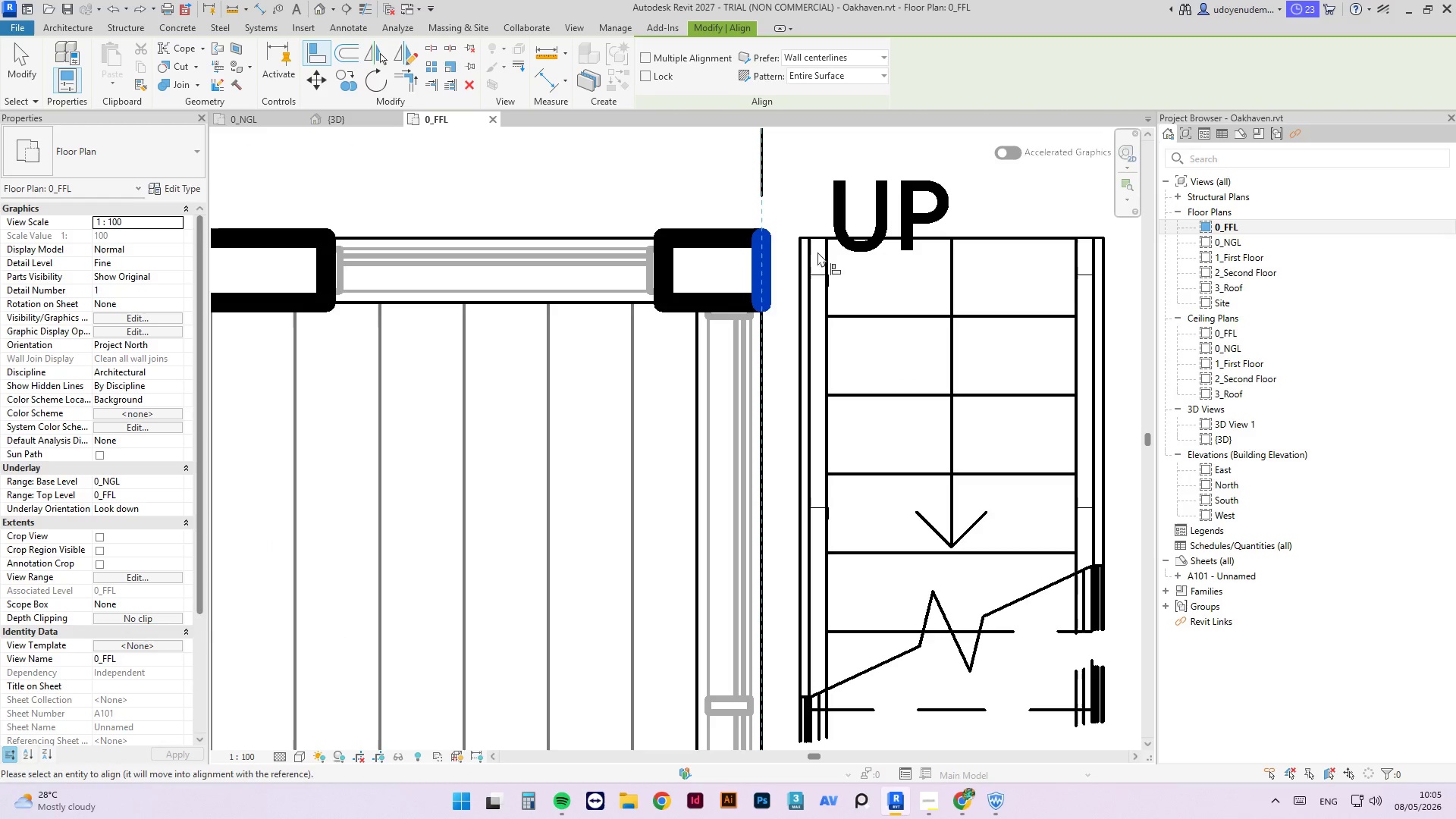 
left_click([811, 258])
 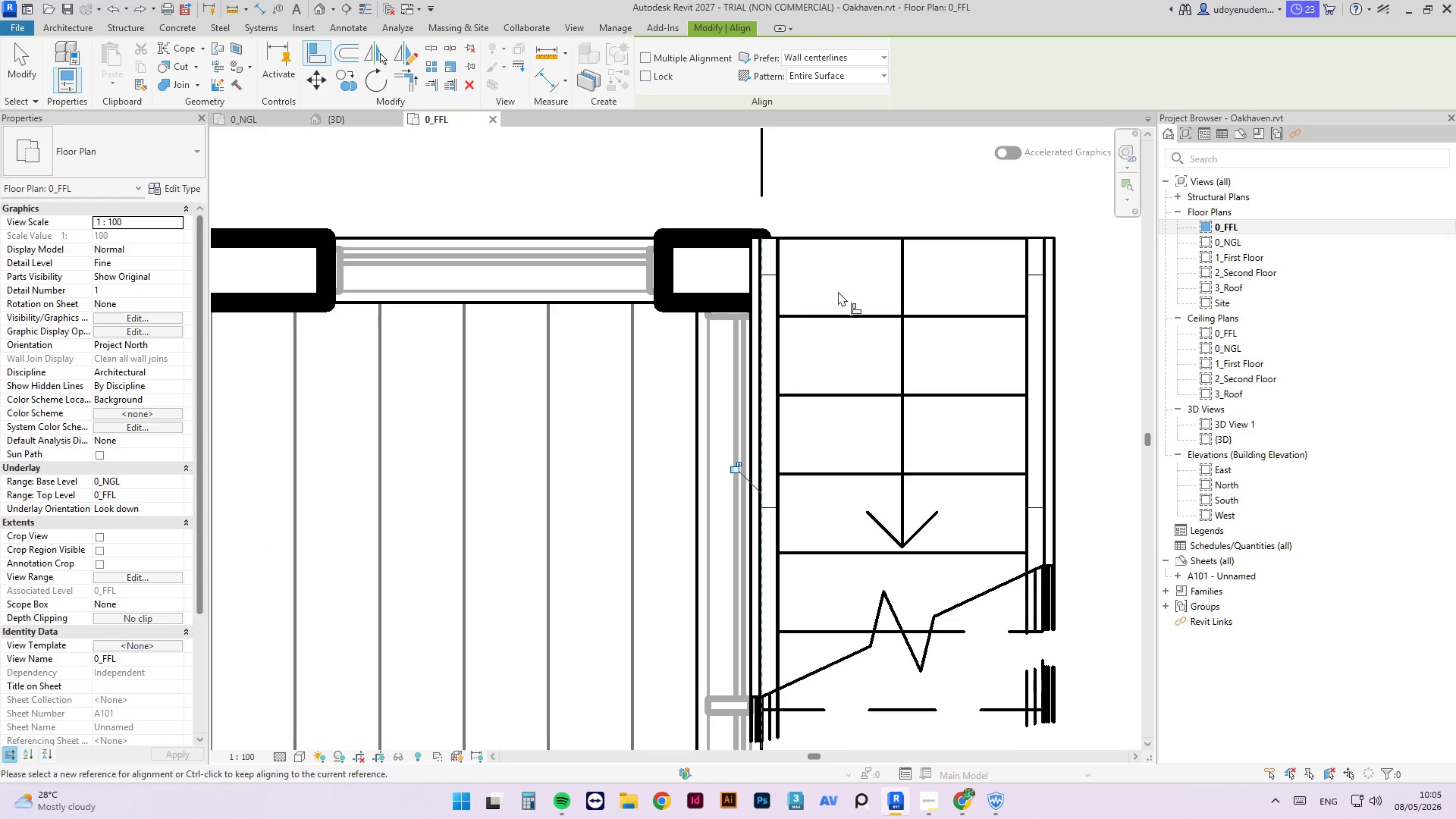 
key(Escape)
 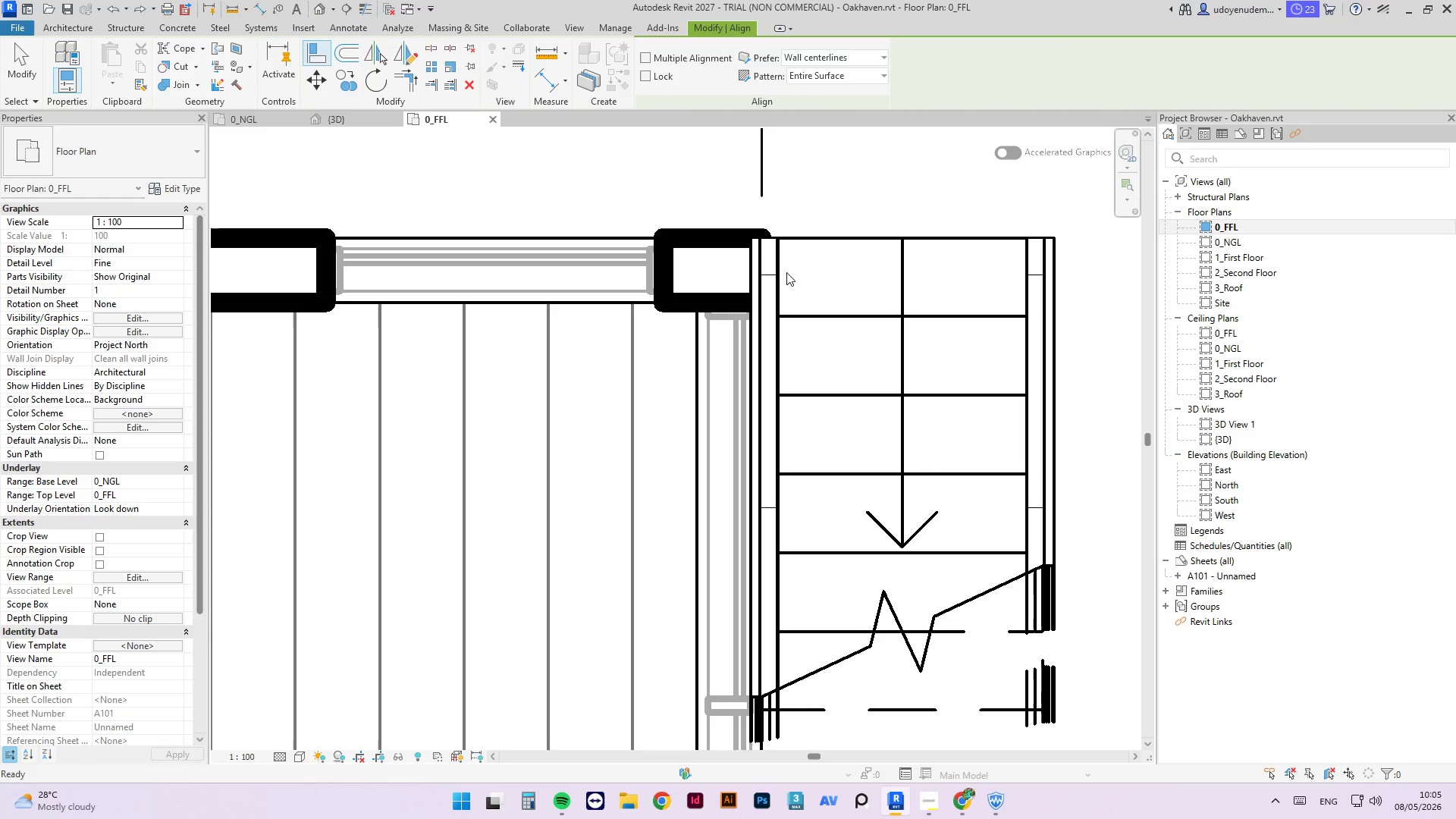 
key(Escape)
 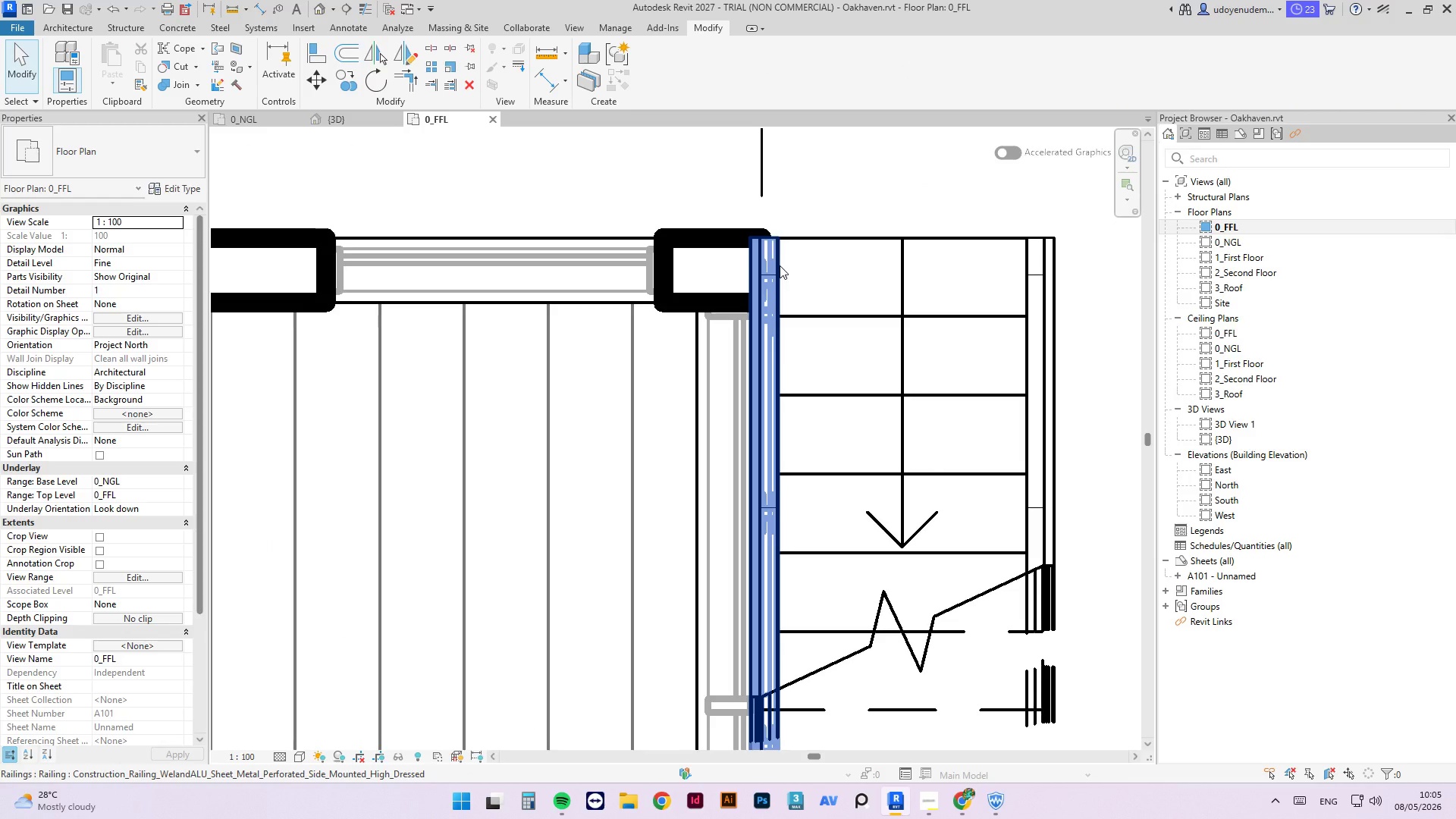 
left_click([780, 265])
 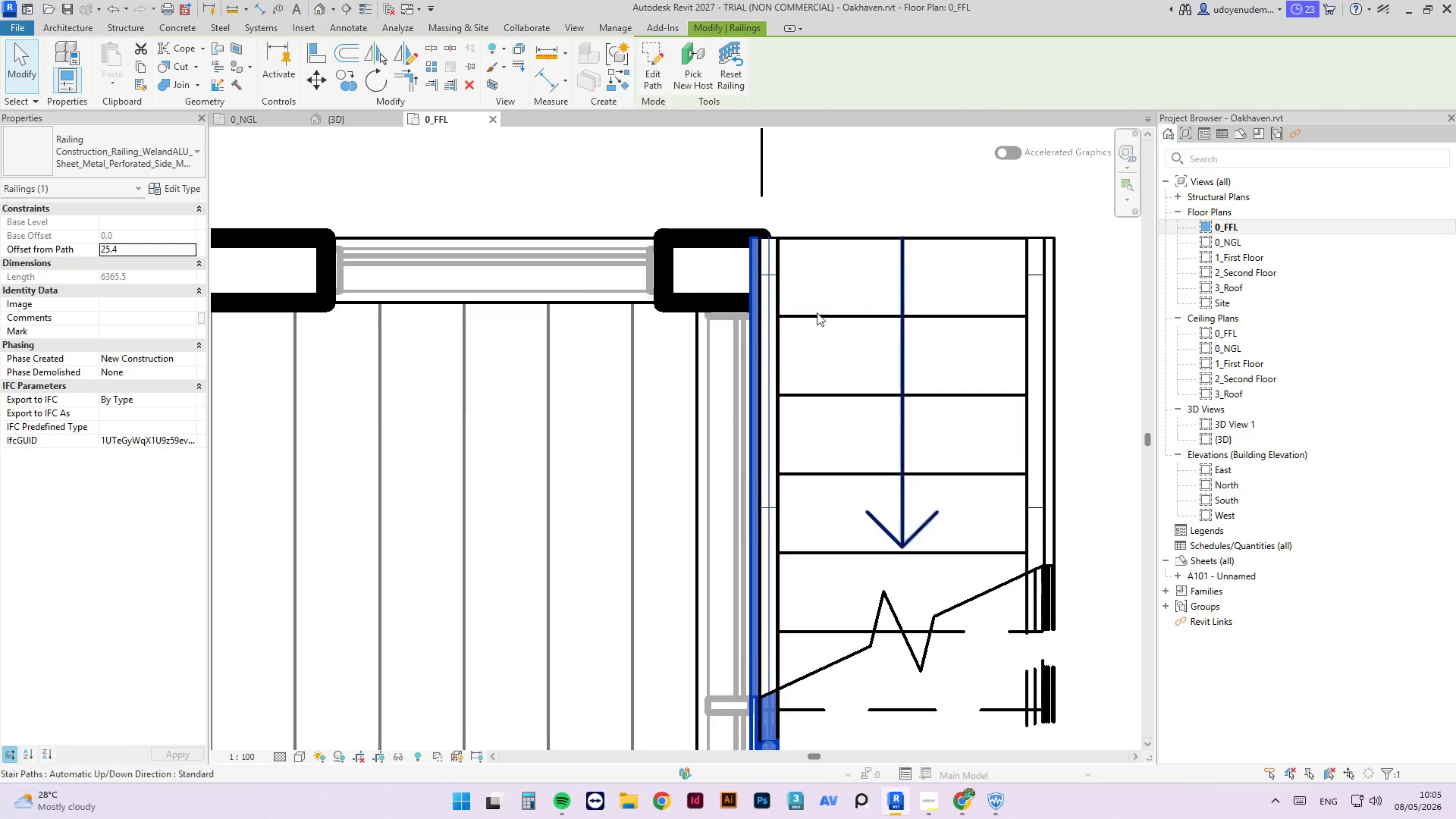 
key(Escape)
 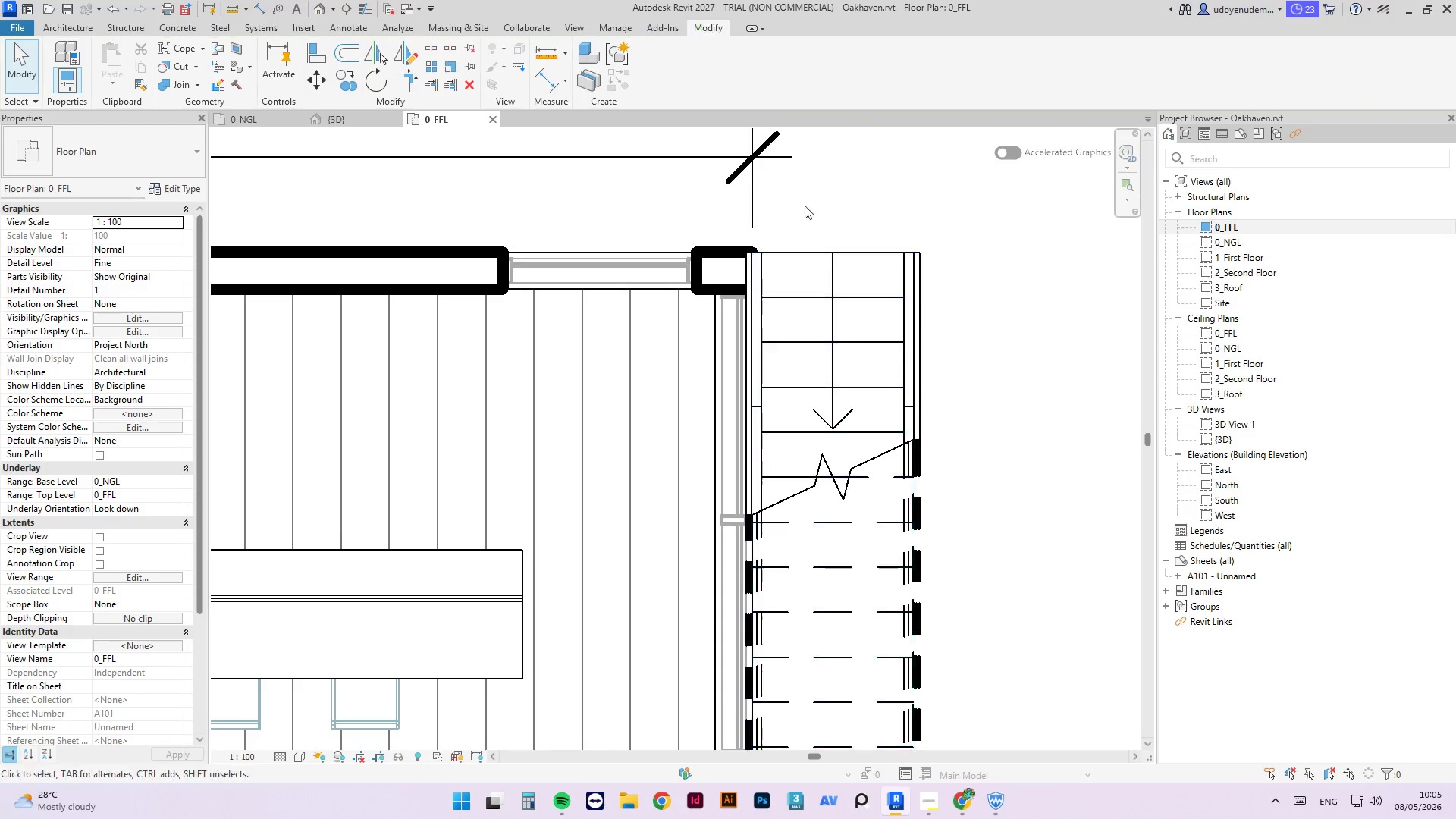 
scroll: coordinate [740, 271], scroll_direction: down, amount: 4.0
 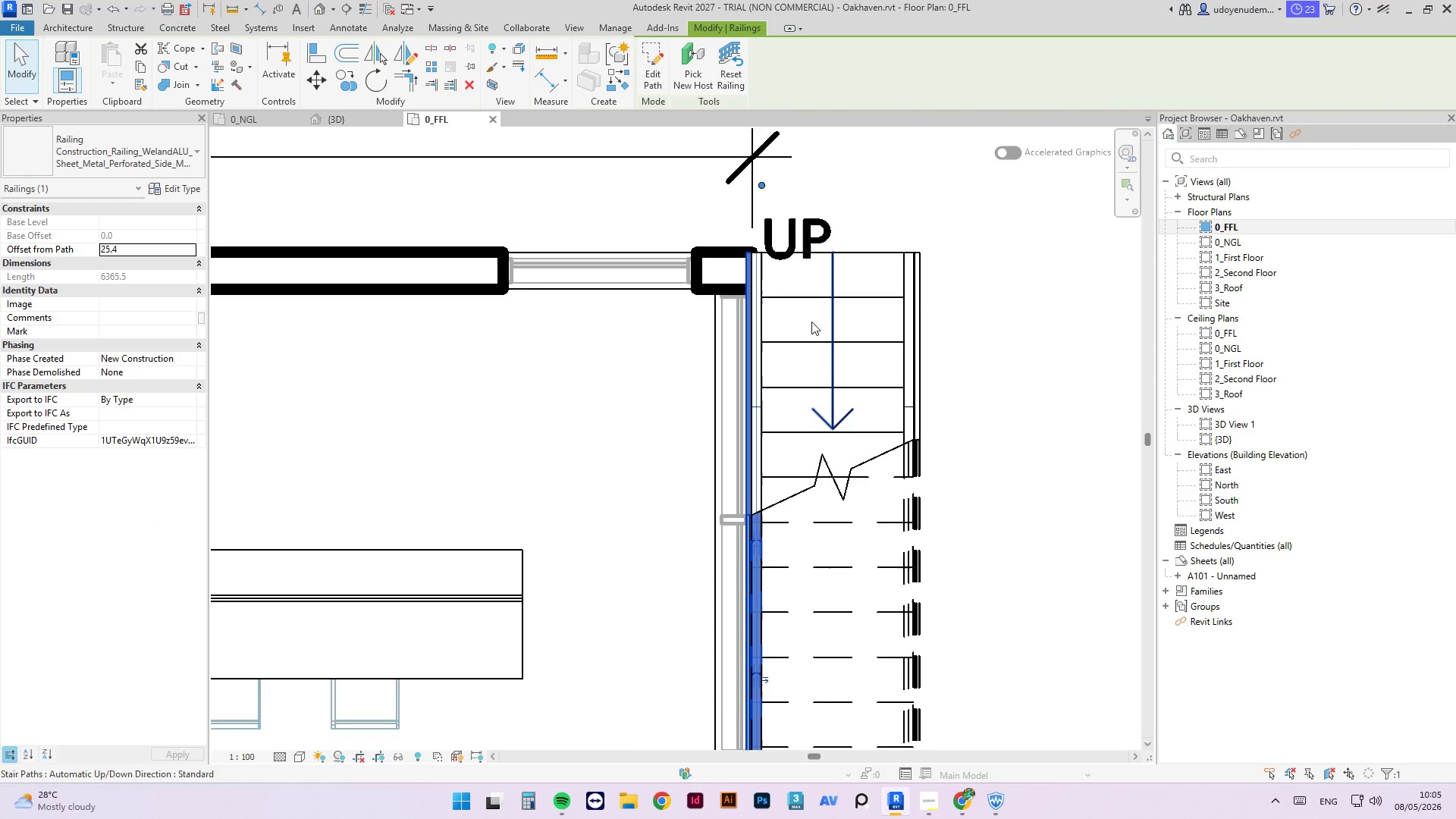 
key(Escape)
 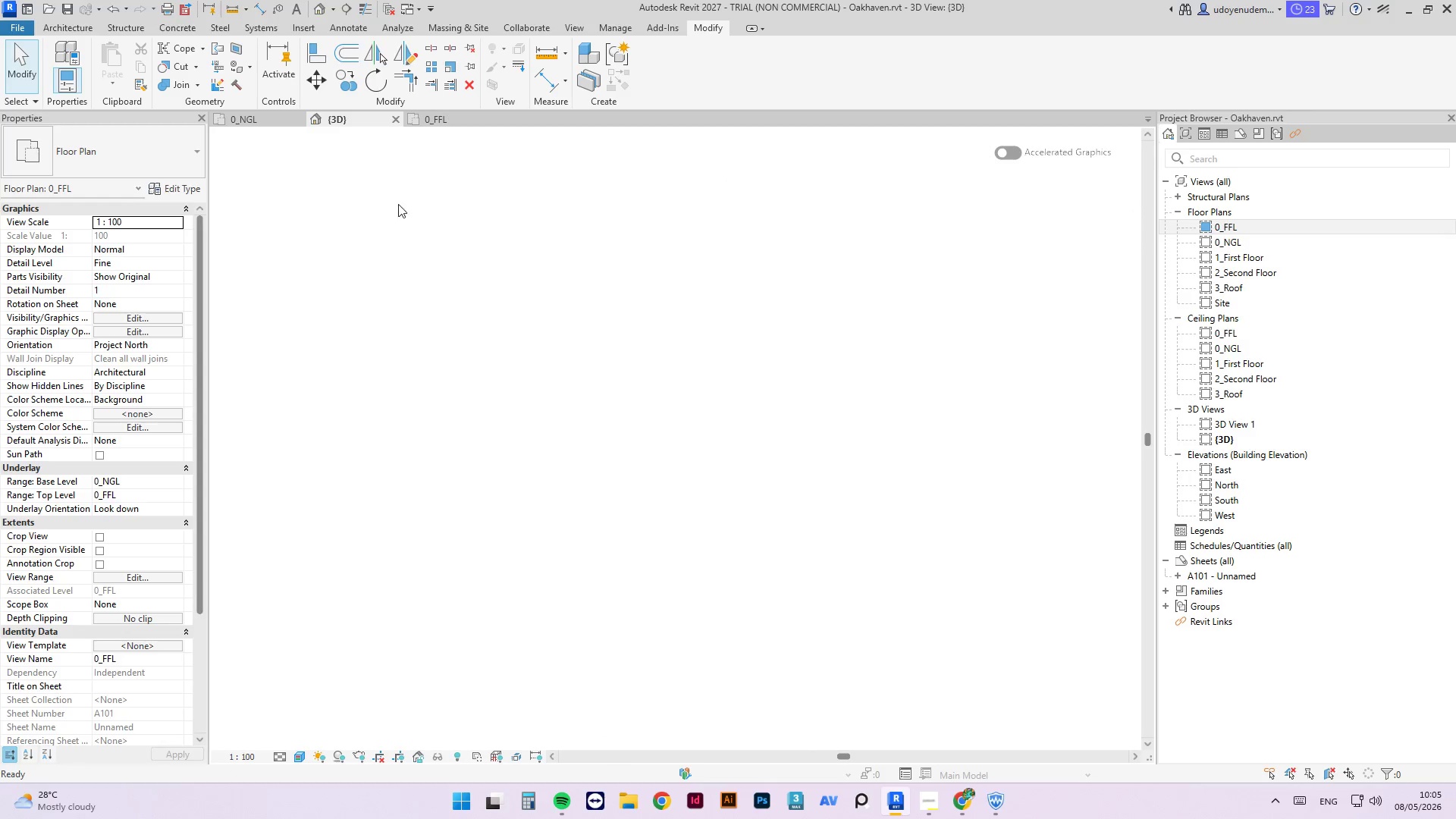 
hold_key(key=ShiftLeft, duration=2.06)
 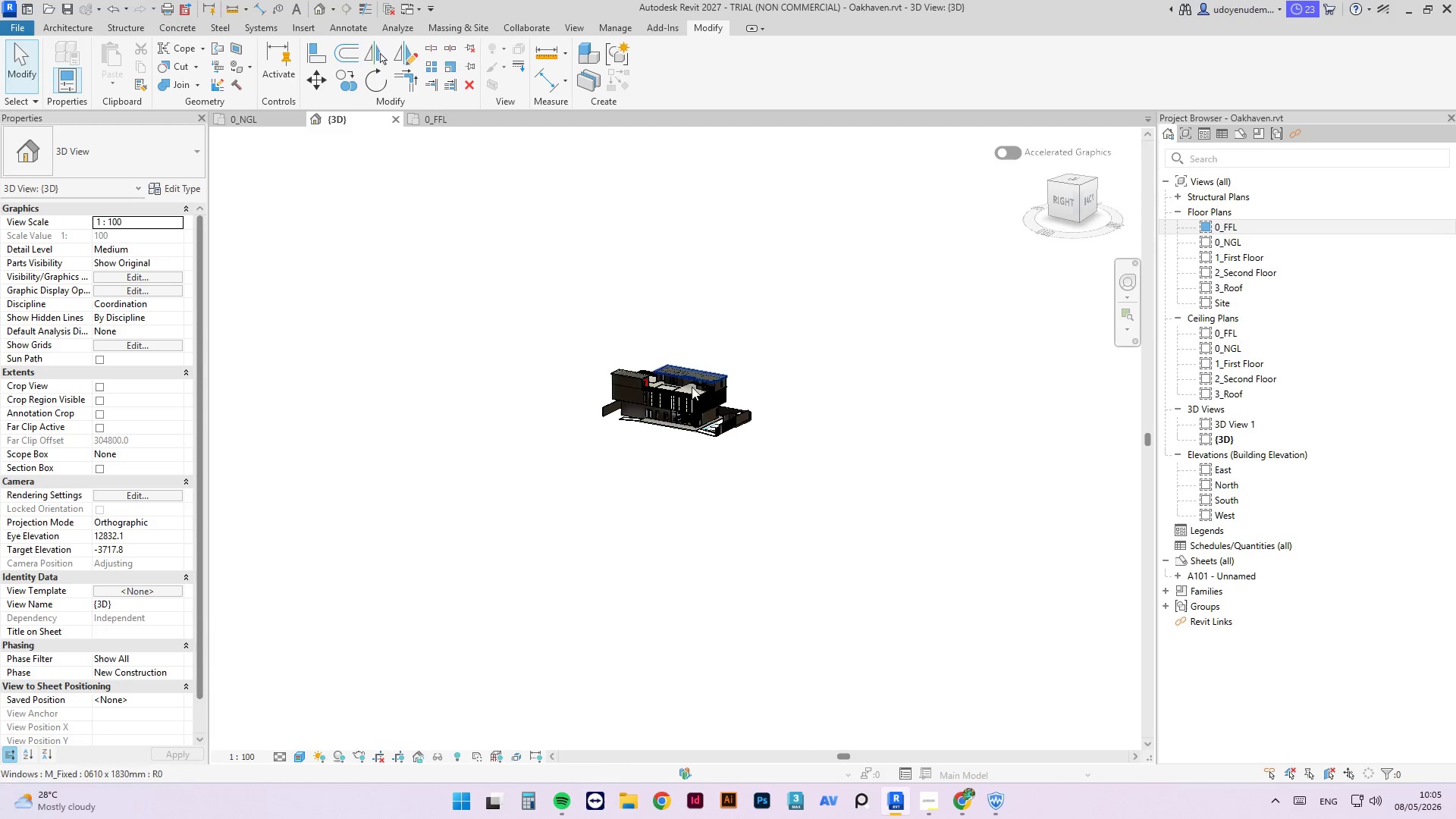 
scroll: coordinate [585, 482], scroll_direction: down, amount: 9.0
 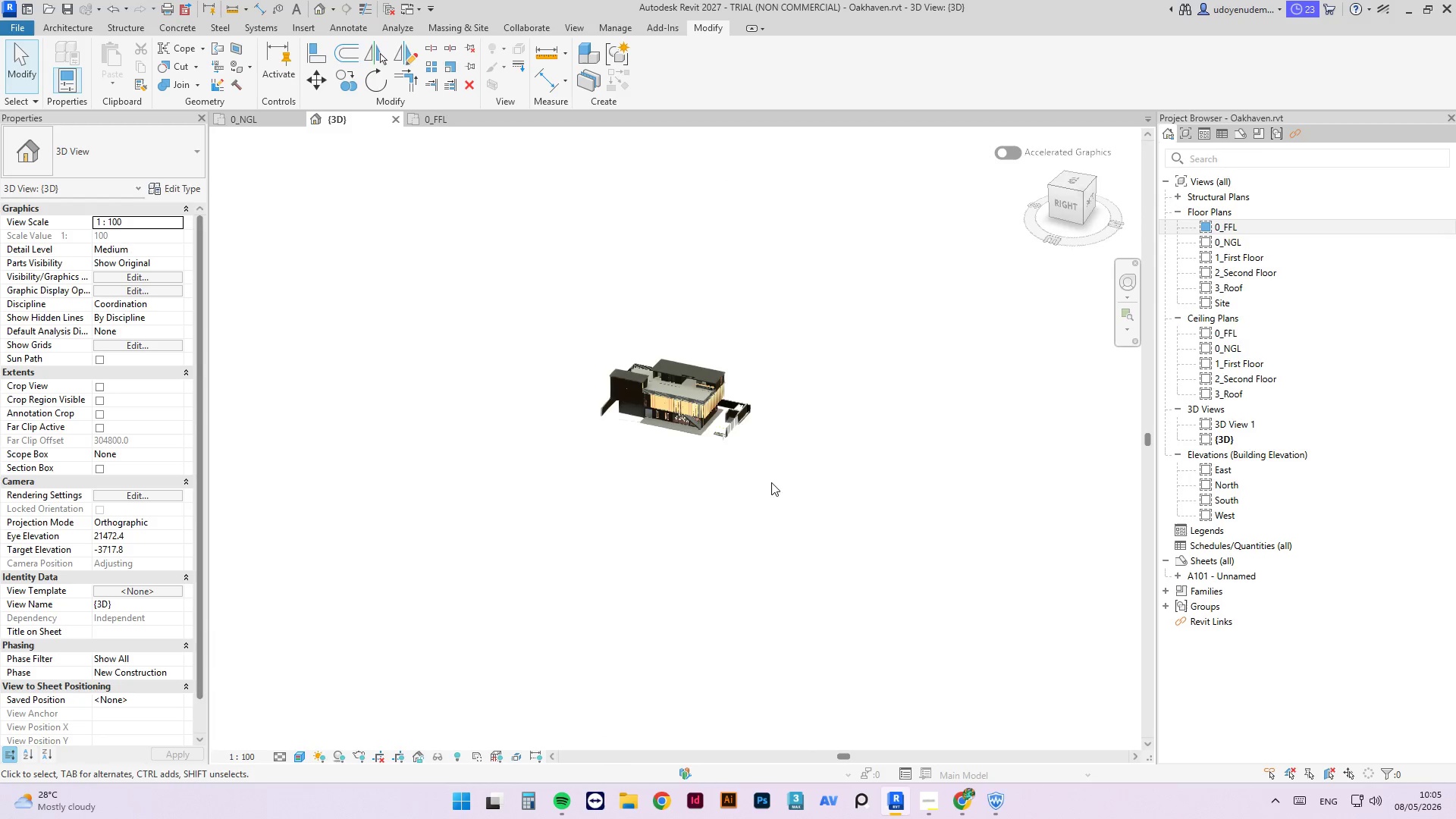 
hold_key(key=ShiftLeft, duration=3.31)
 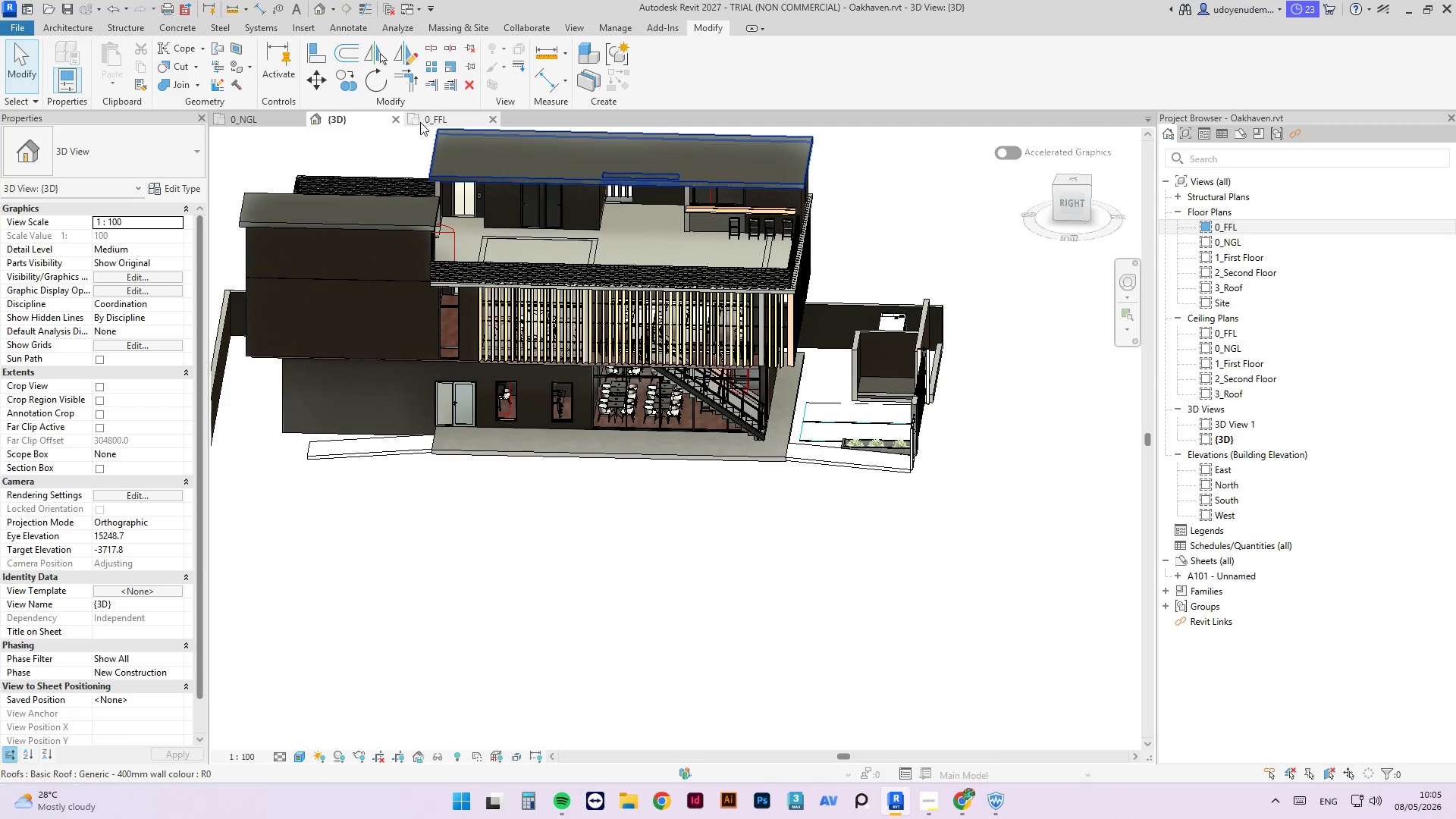 
scroll: coordinate [725, 406], scroll_direction: up, amount: 12.0
 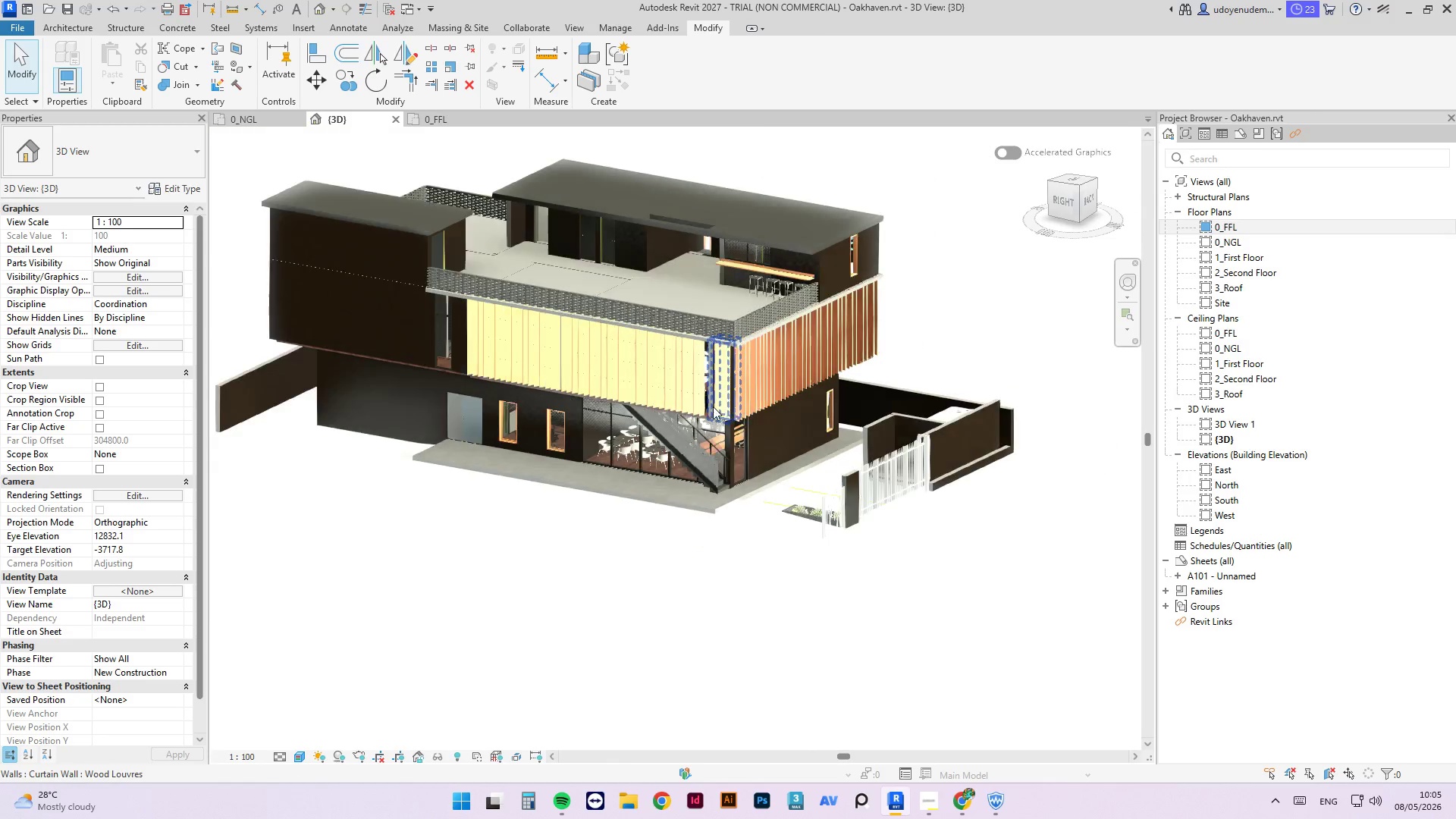 
left_click([420, 121])
 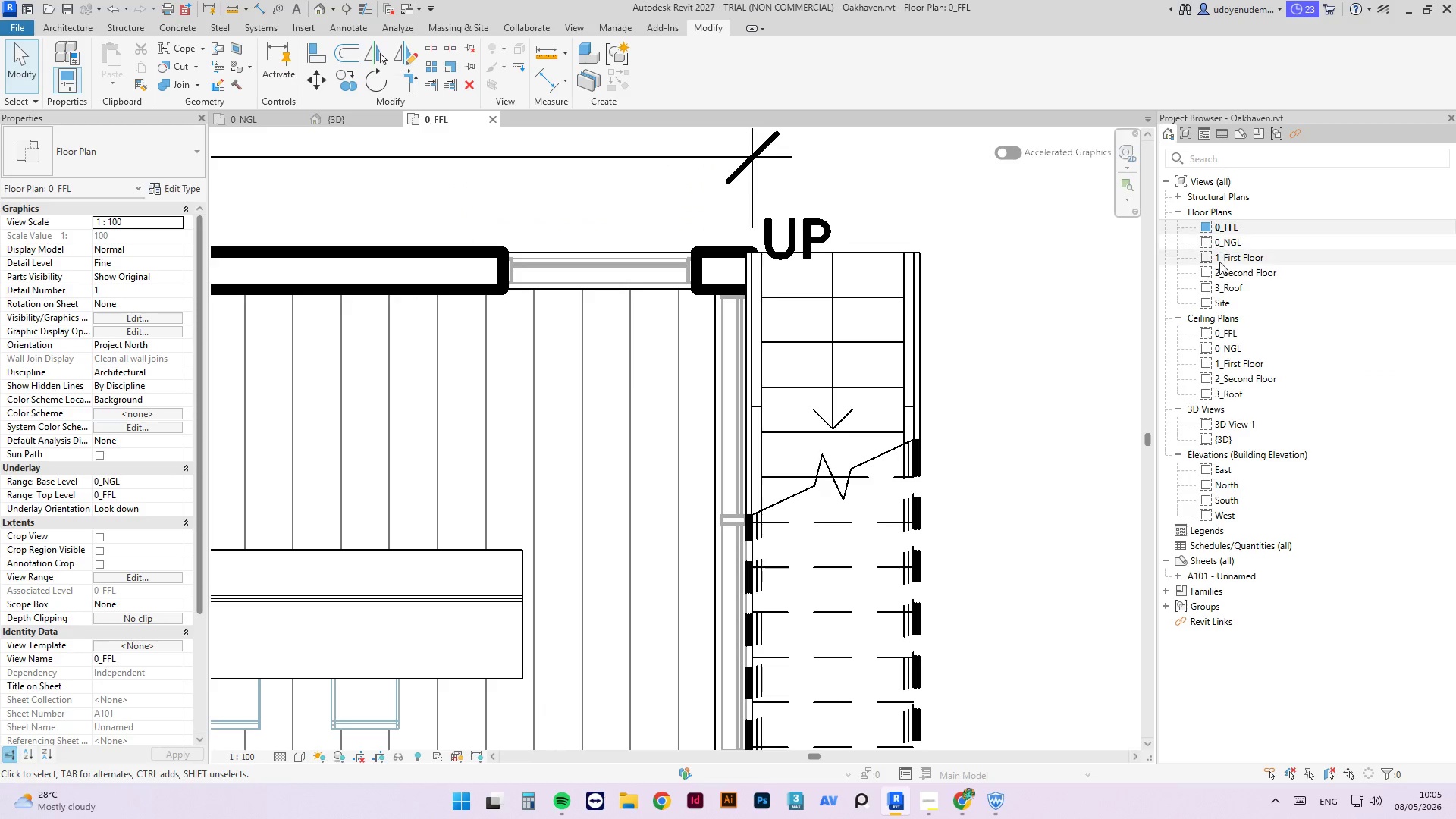 
double_click([1223, 258])
 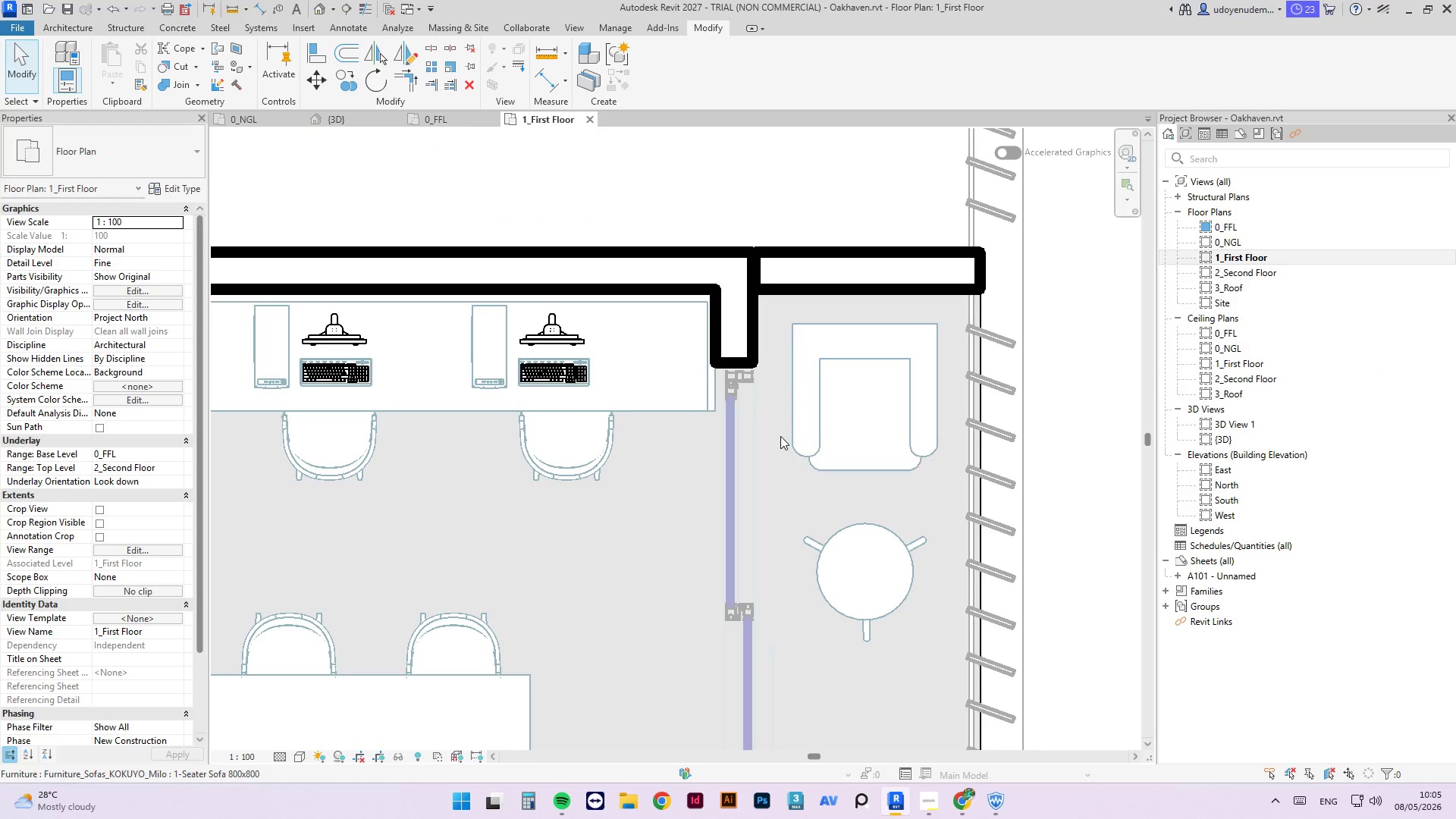 
scroll: coordinate [793, 349], scroll_direction: down, amount: 12.0
 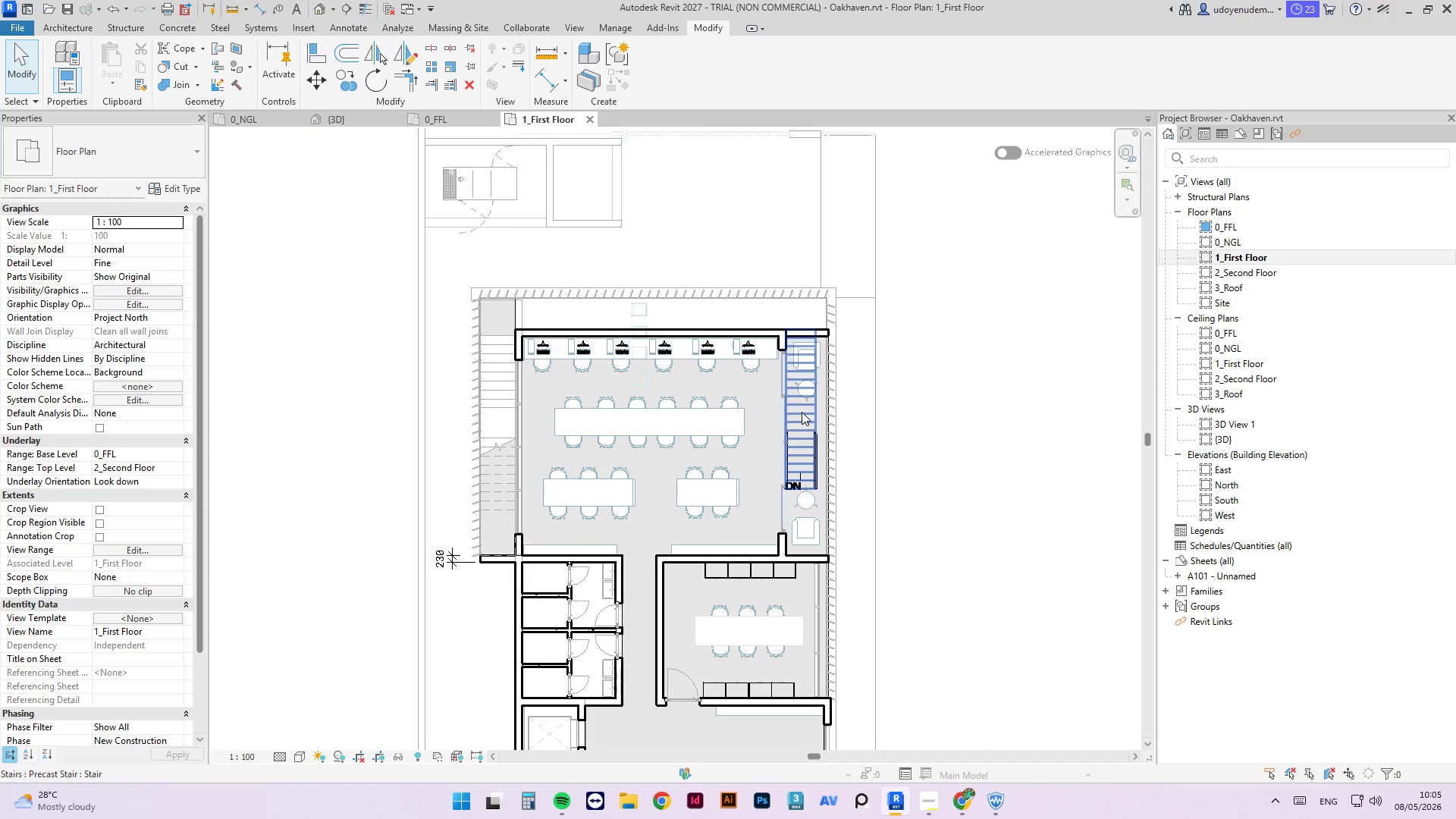 
left_click([802, 412])
 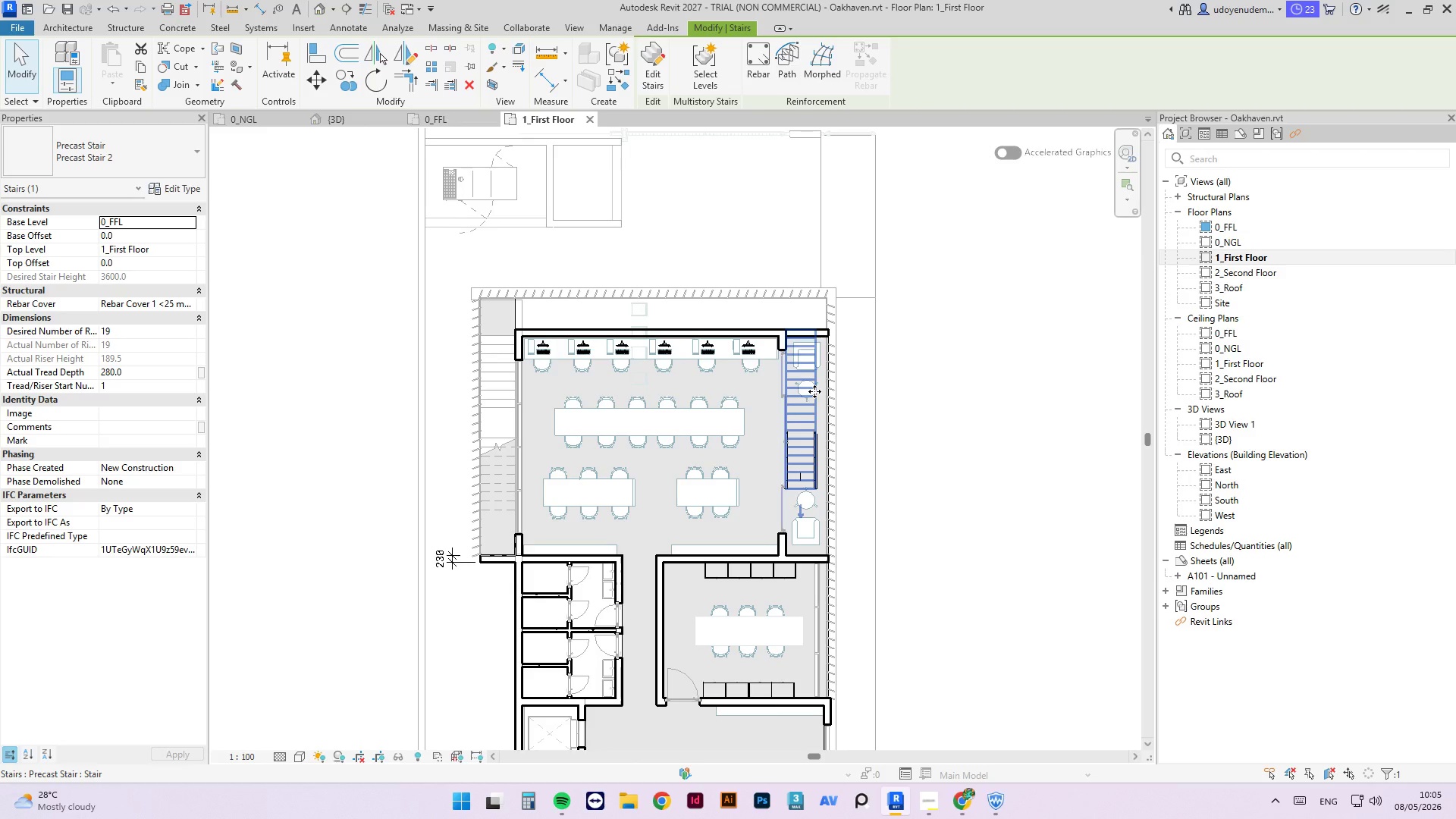 
wait(16.95)
 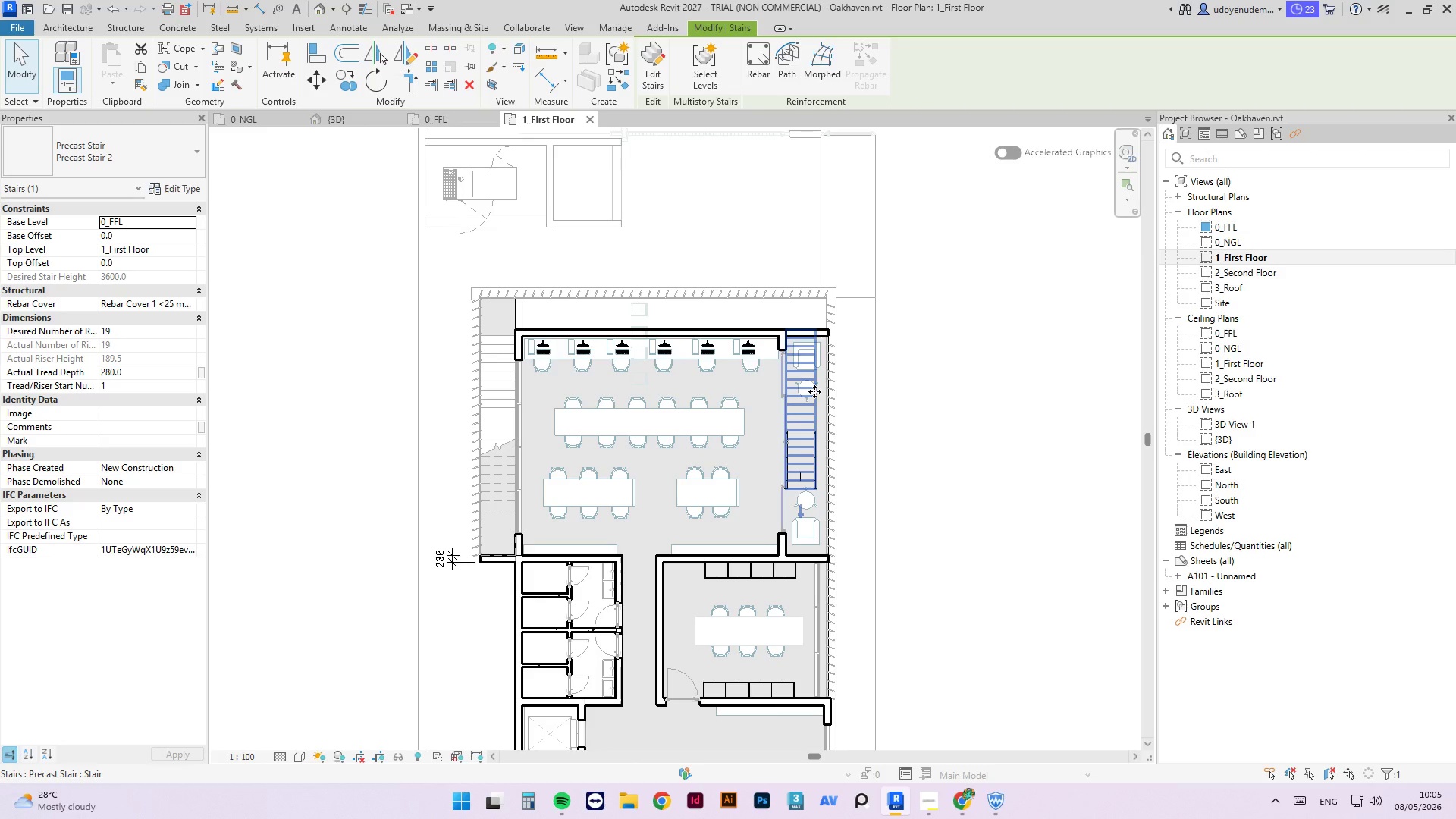 
key(Escape)
 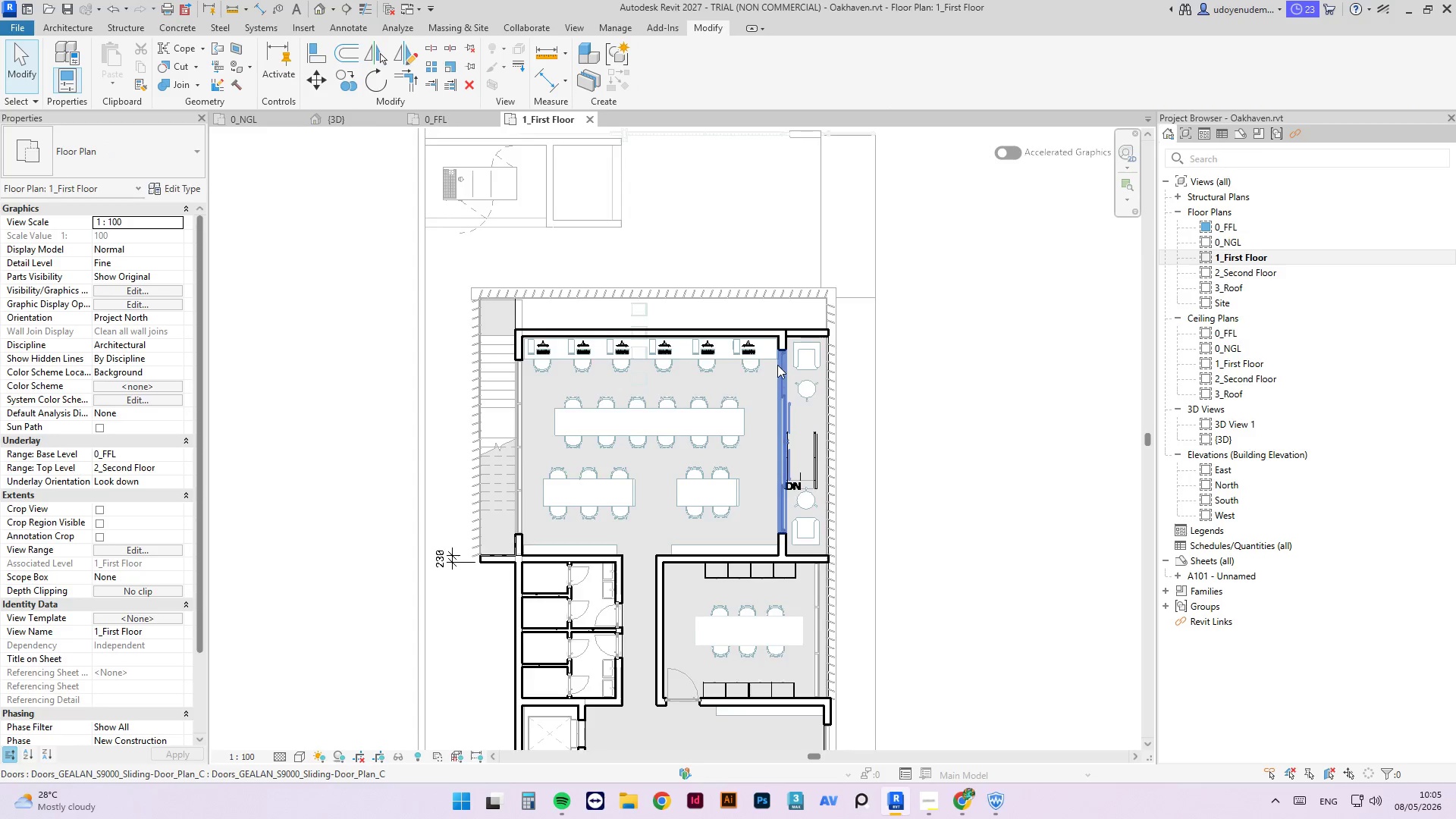 
scroll: coordinate [777, 365], scroll_direction: up, amount: 2.0
 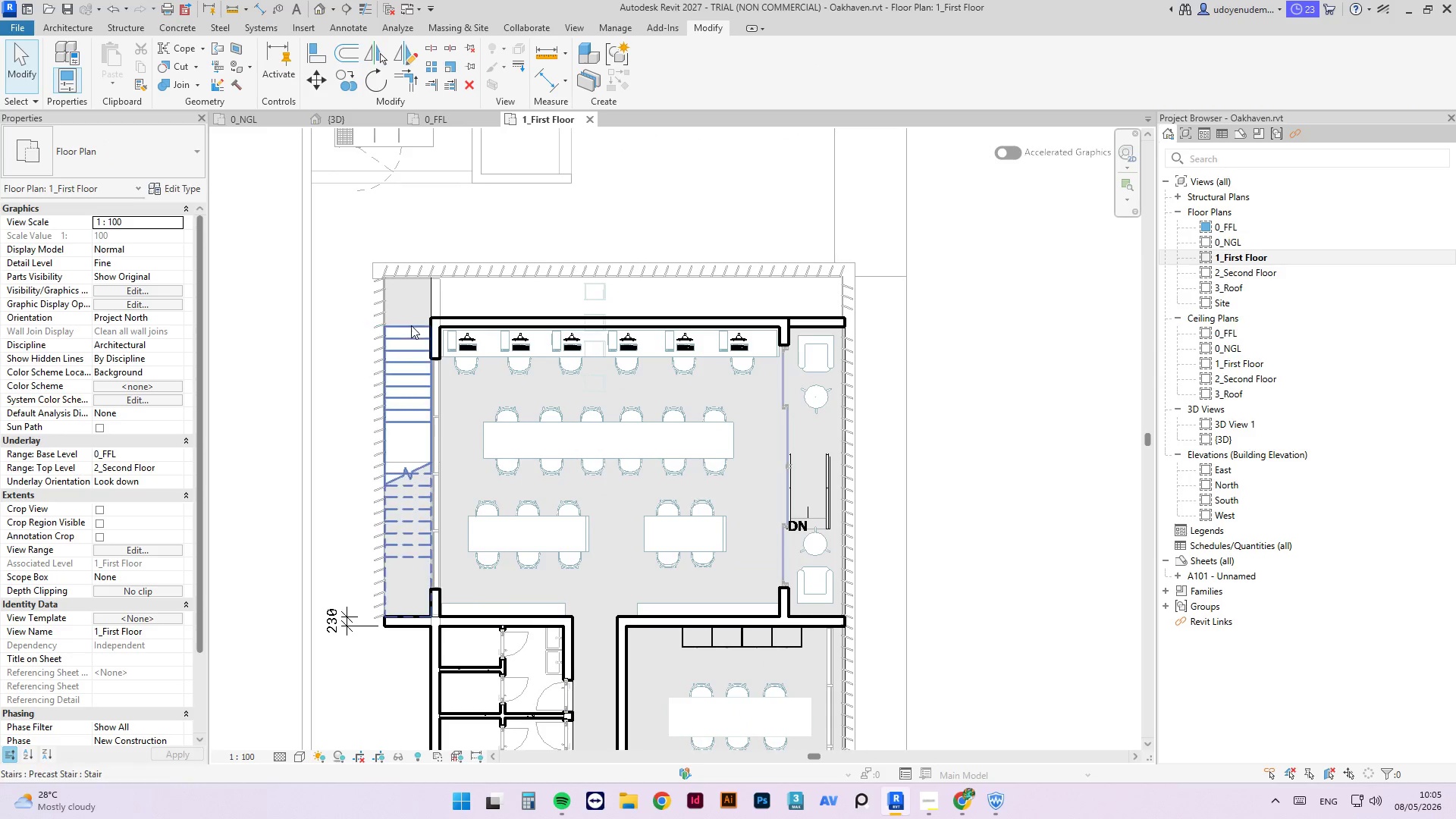 
left_click_drag(start_coordinate=[413, 331], to_coordinate=[432, 300])
 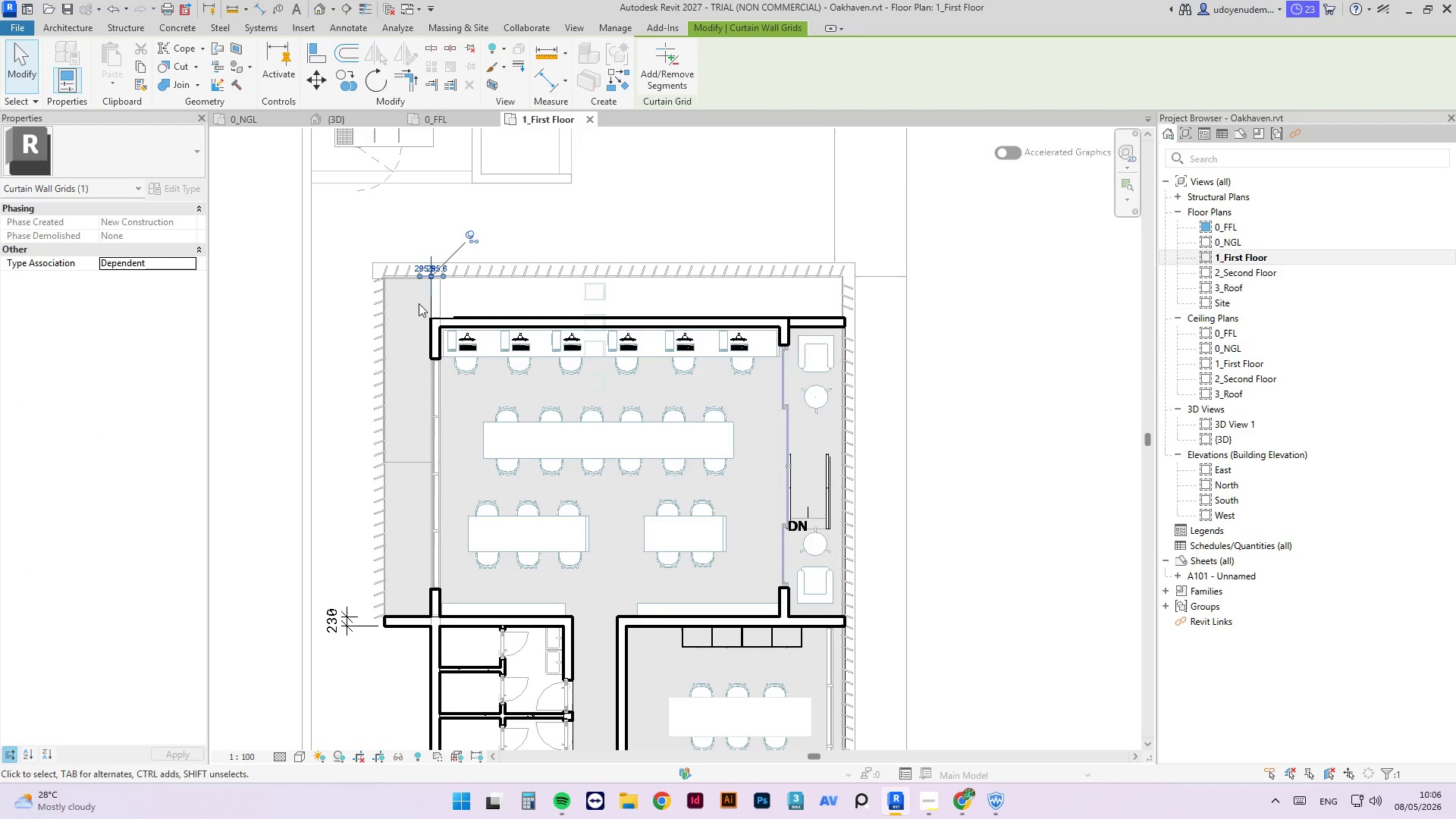 
key(Delete)
 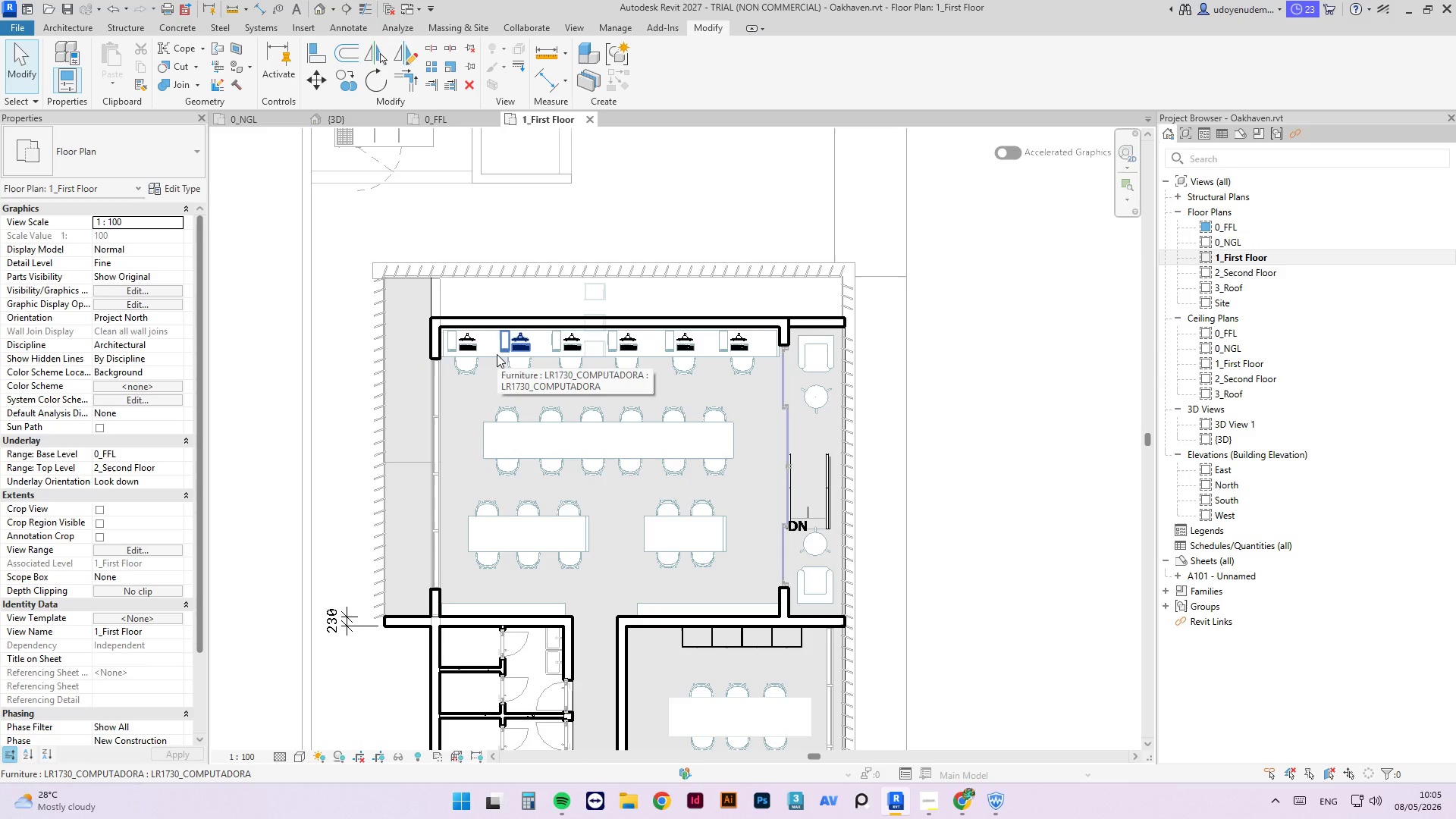 
left_click([432, 300])
 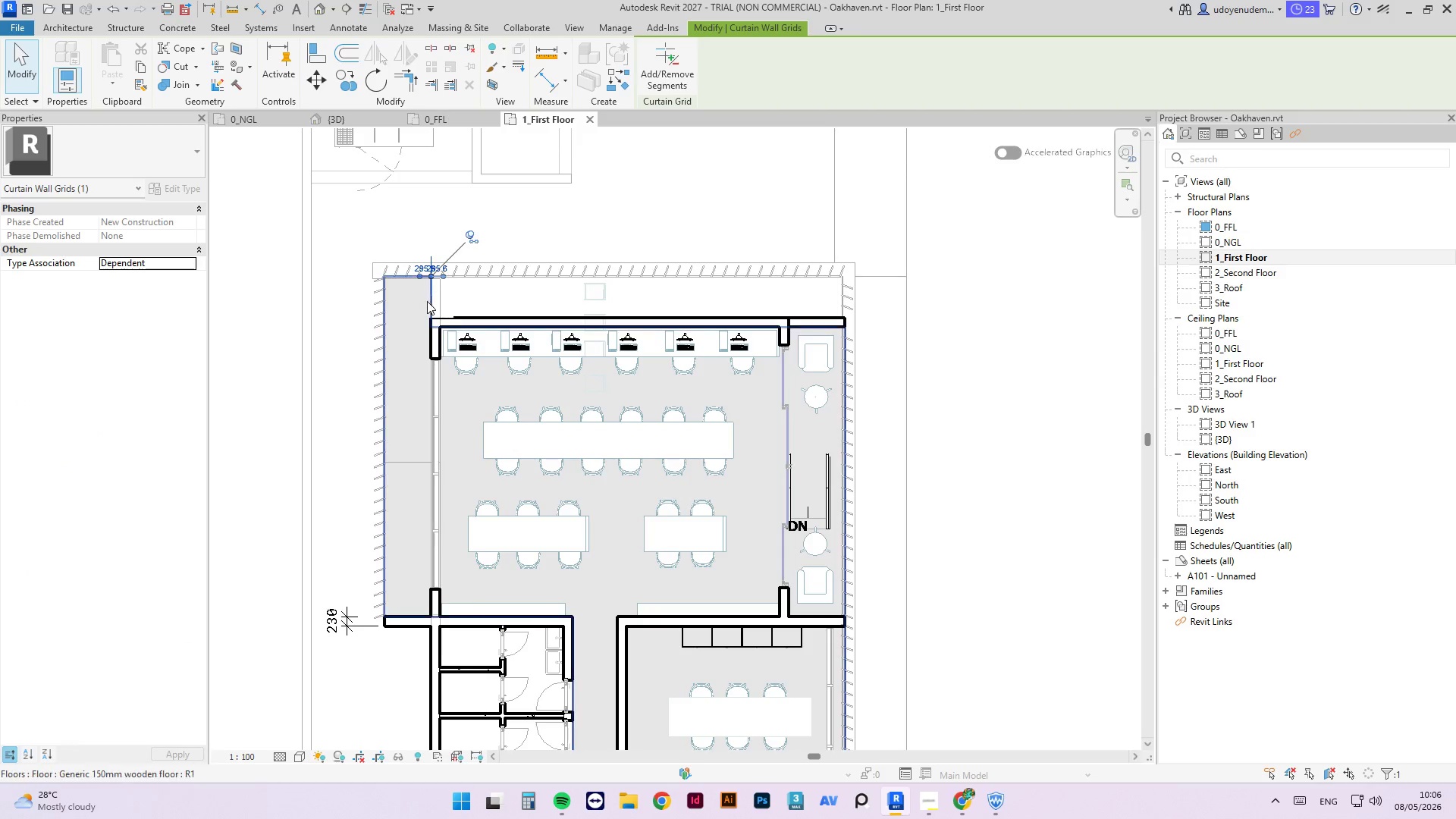 
left_click([430, 301])
 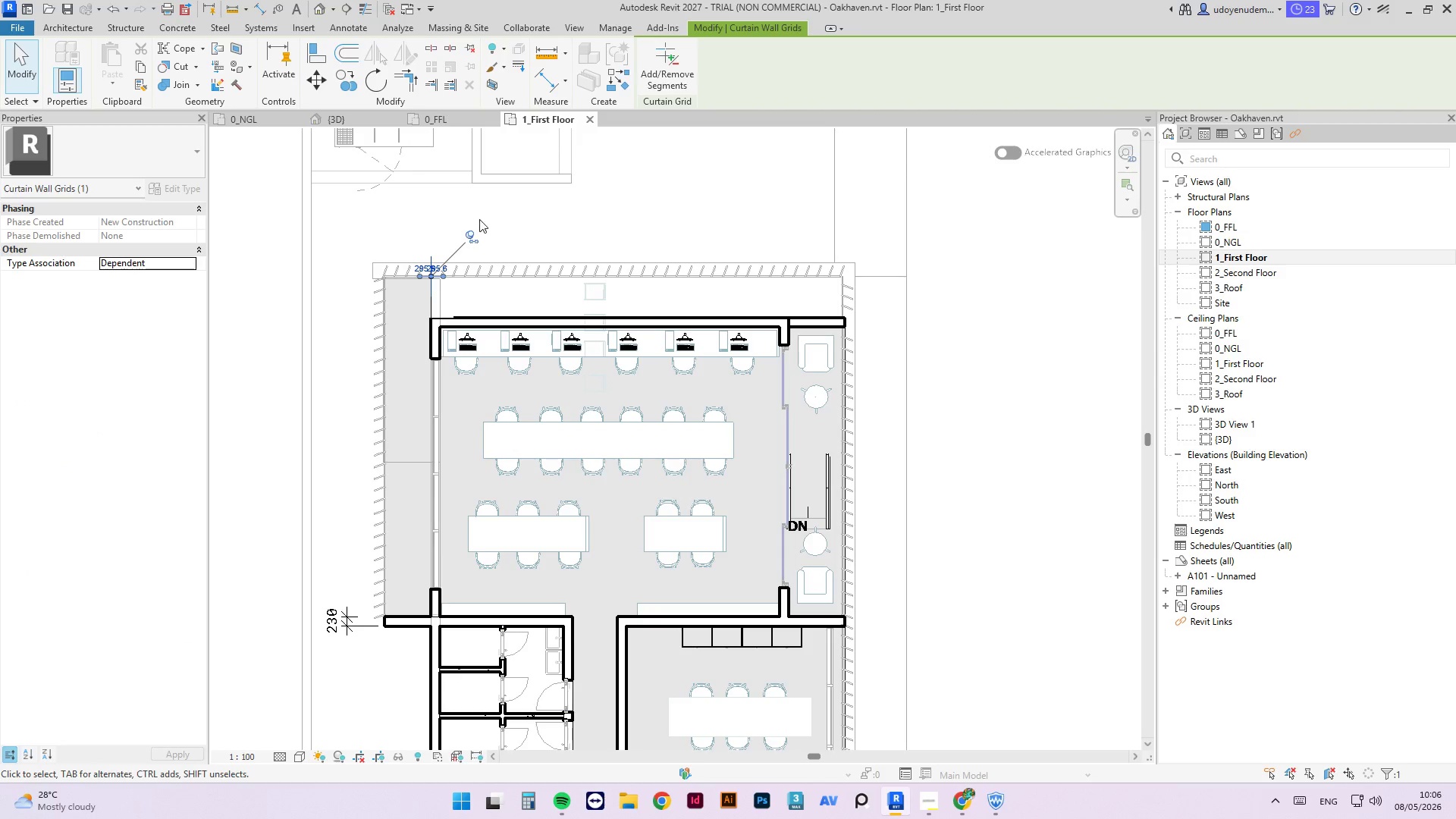 
wait(5.25)
 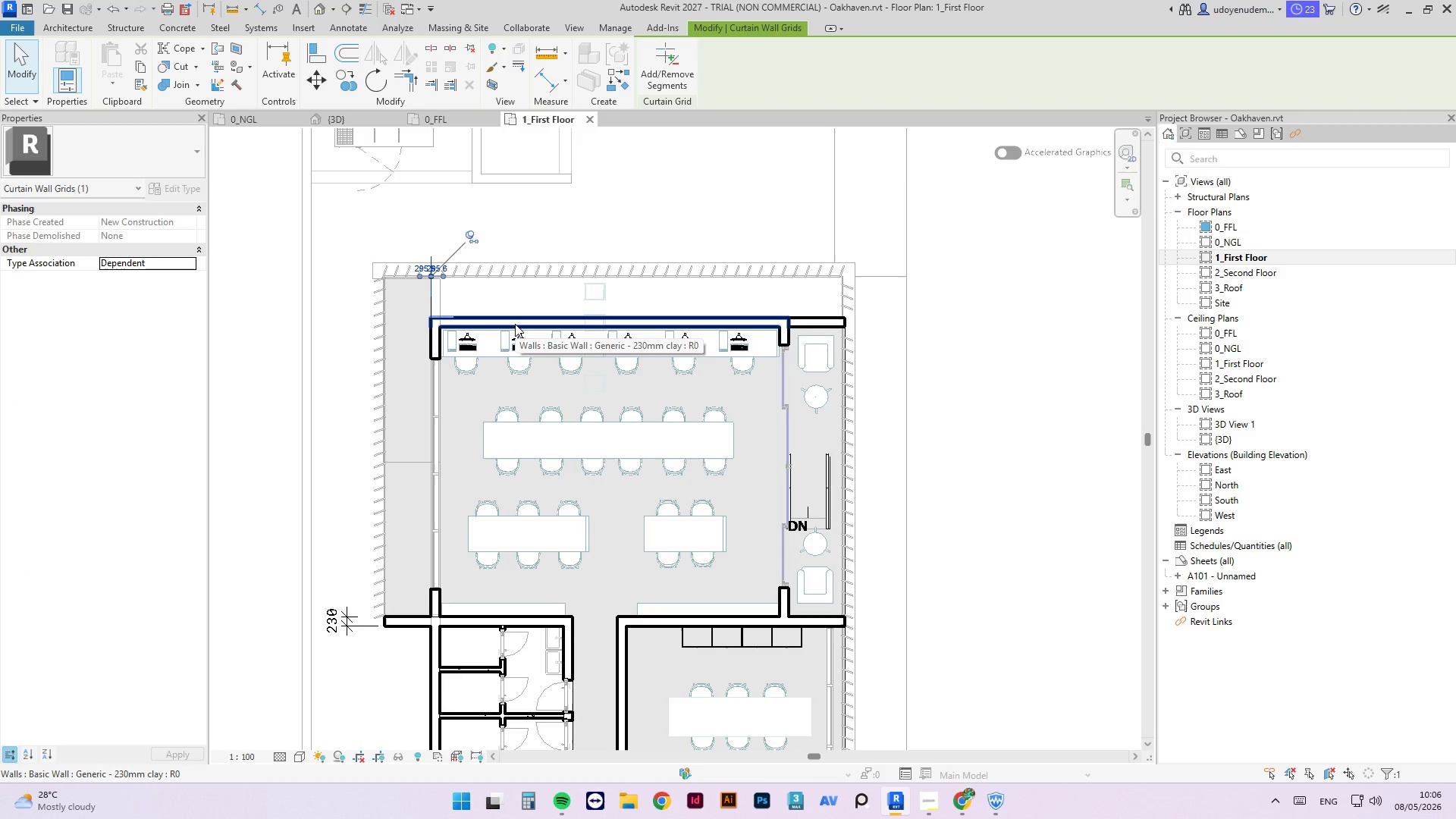 
left_click([330, 123])
 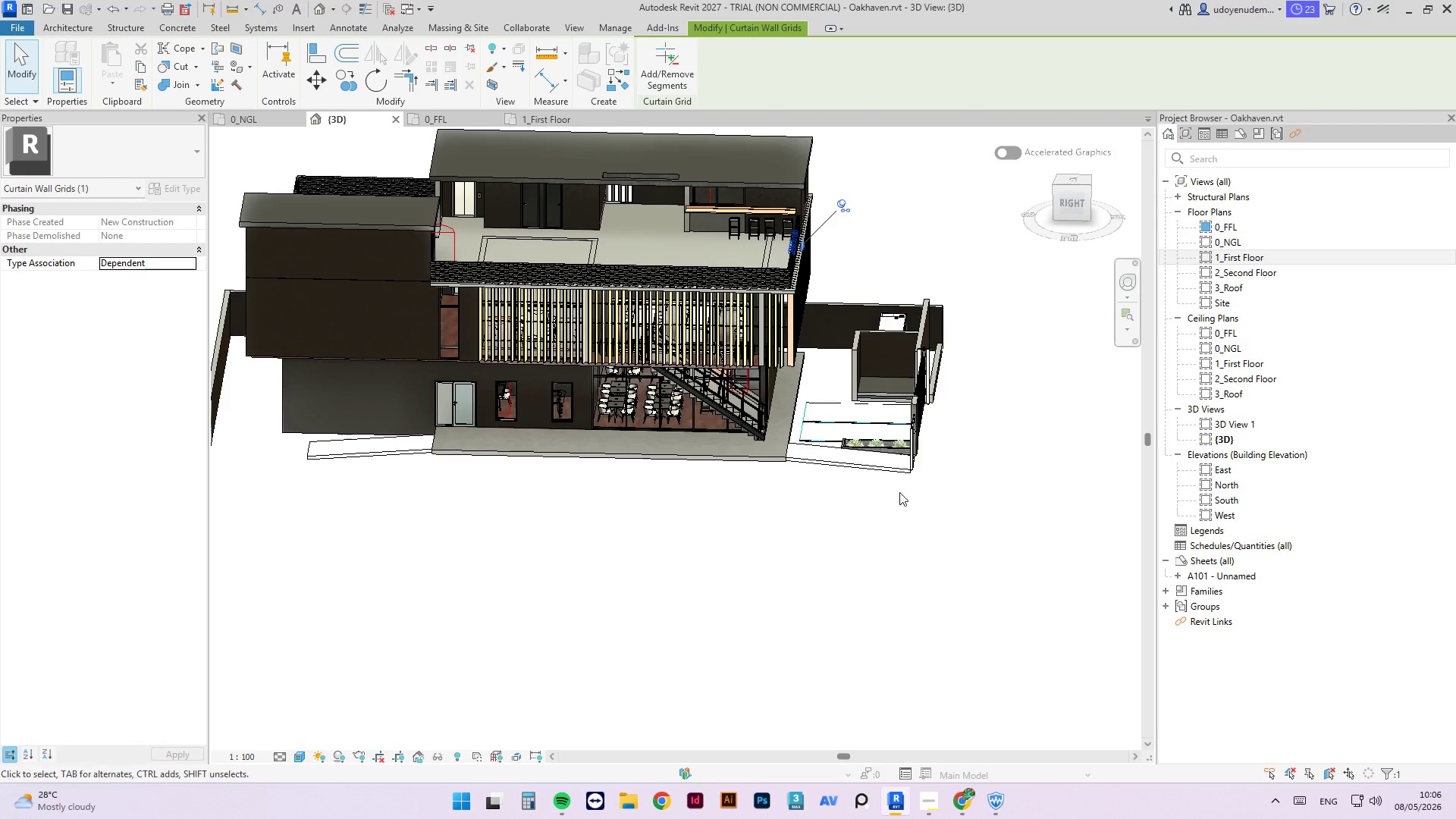 
left_click([890, 514])
 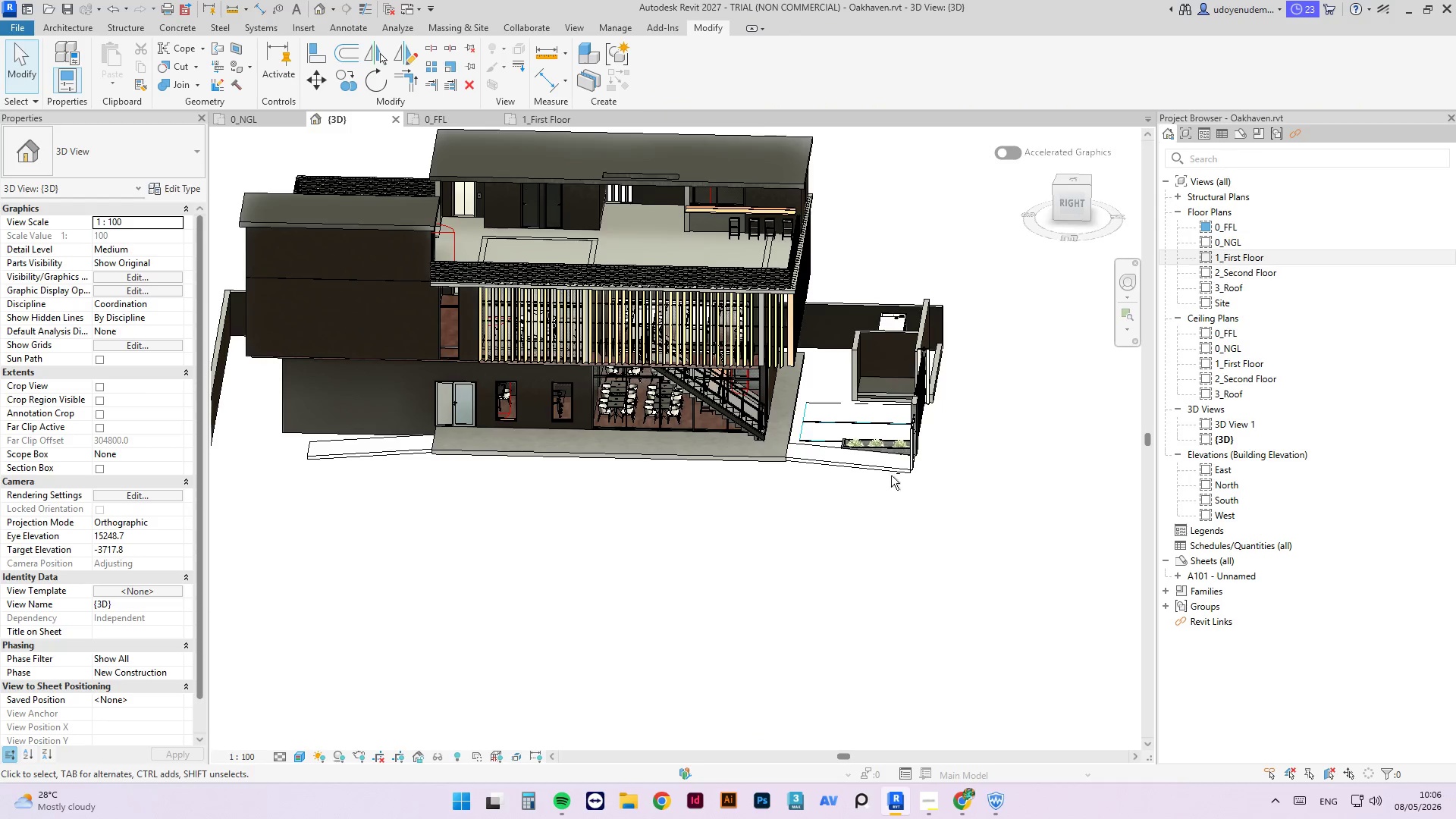 
hold_key(key=ShiftLeft, duration=4.24)
 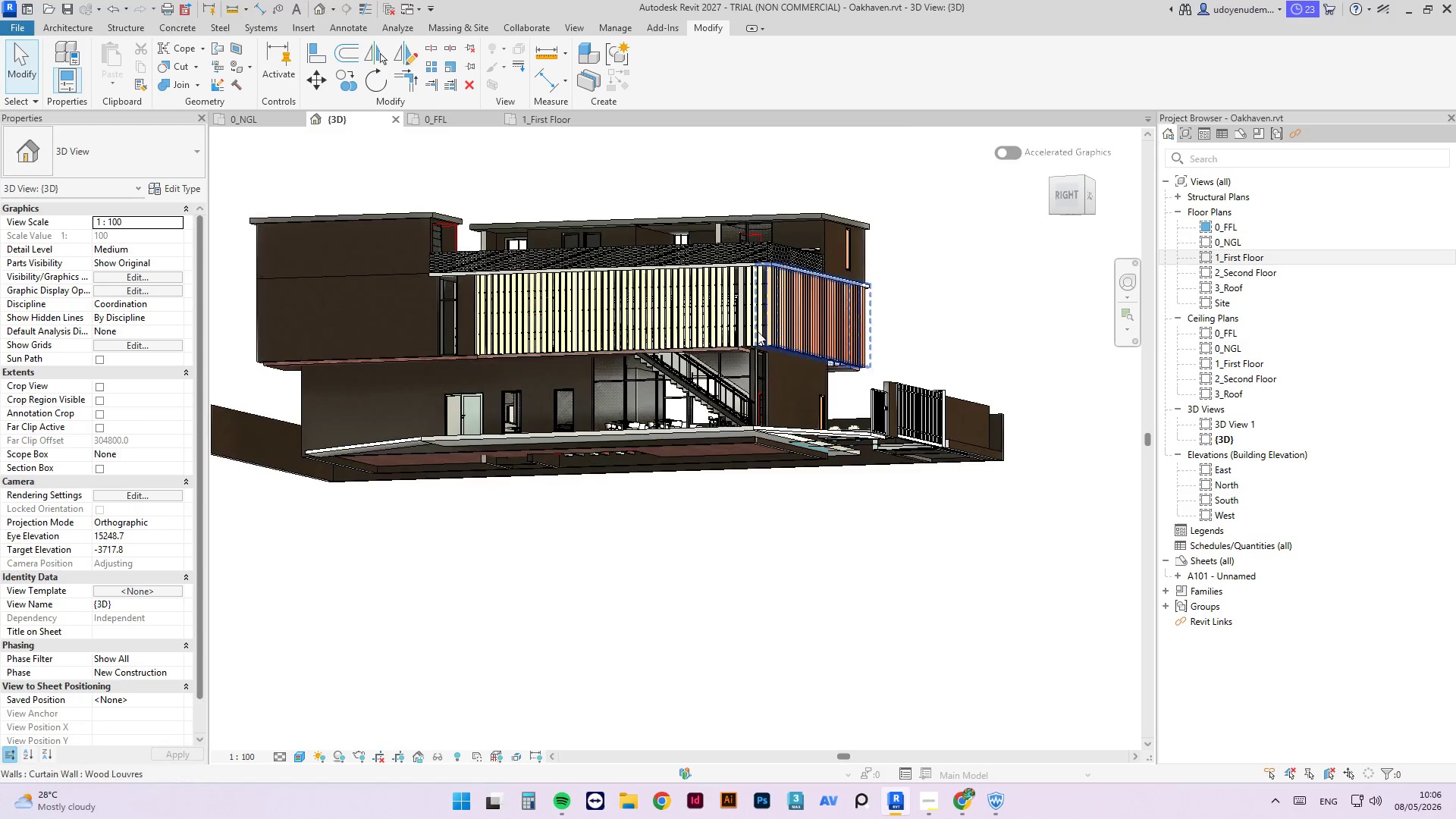 
scroll: coordinate [780, 372], scroll_direction: up, amount: 9.0
 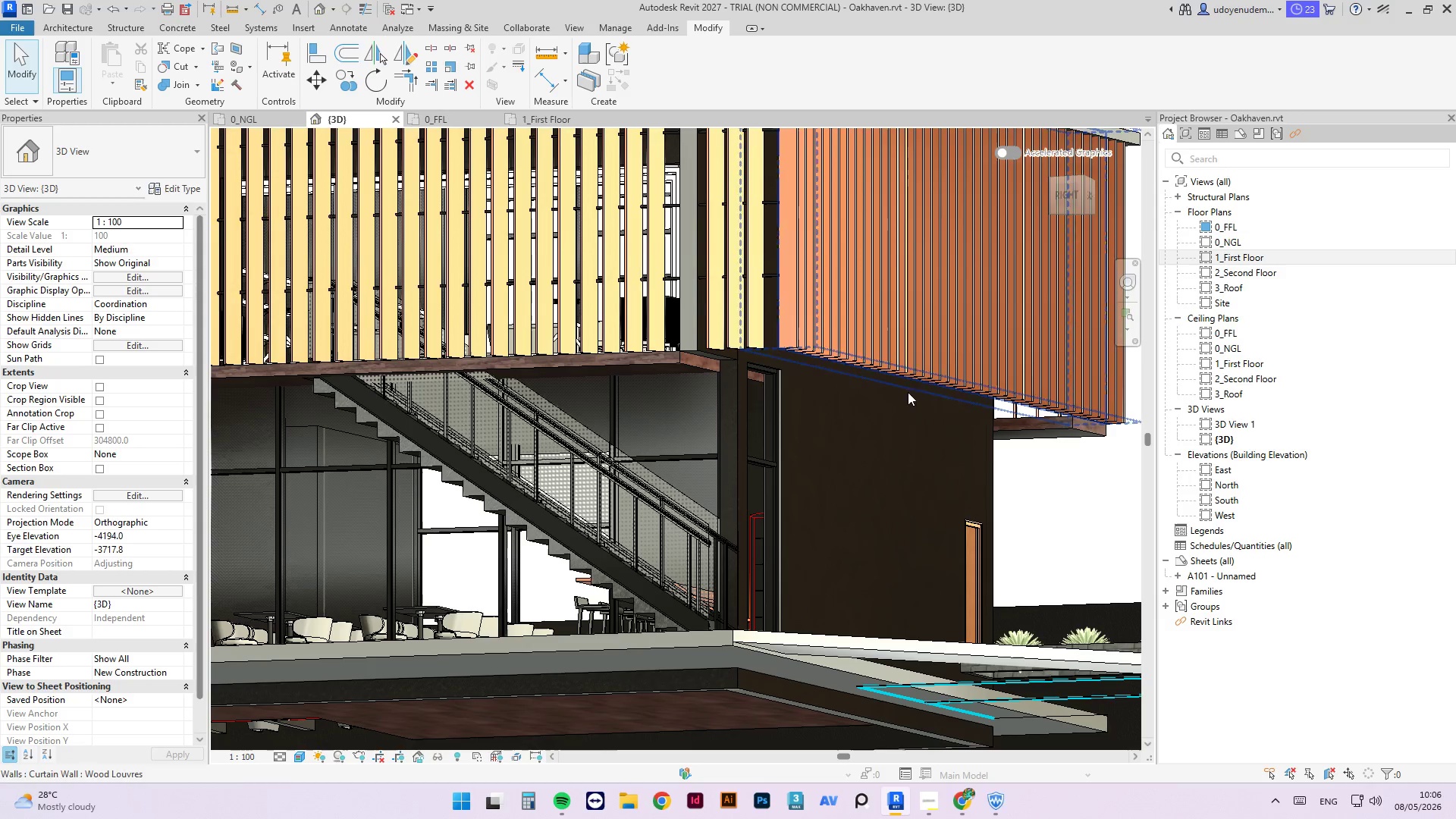 
wait(6.59)
 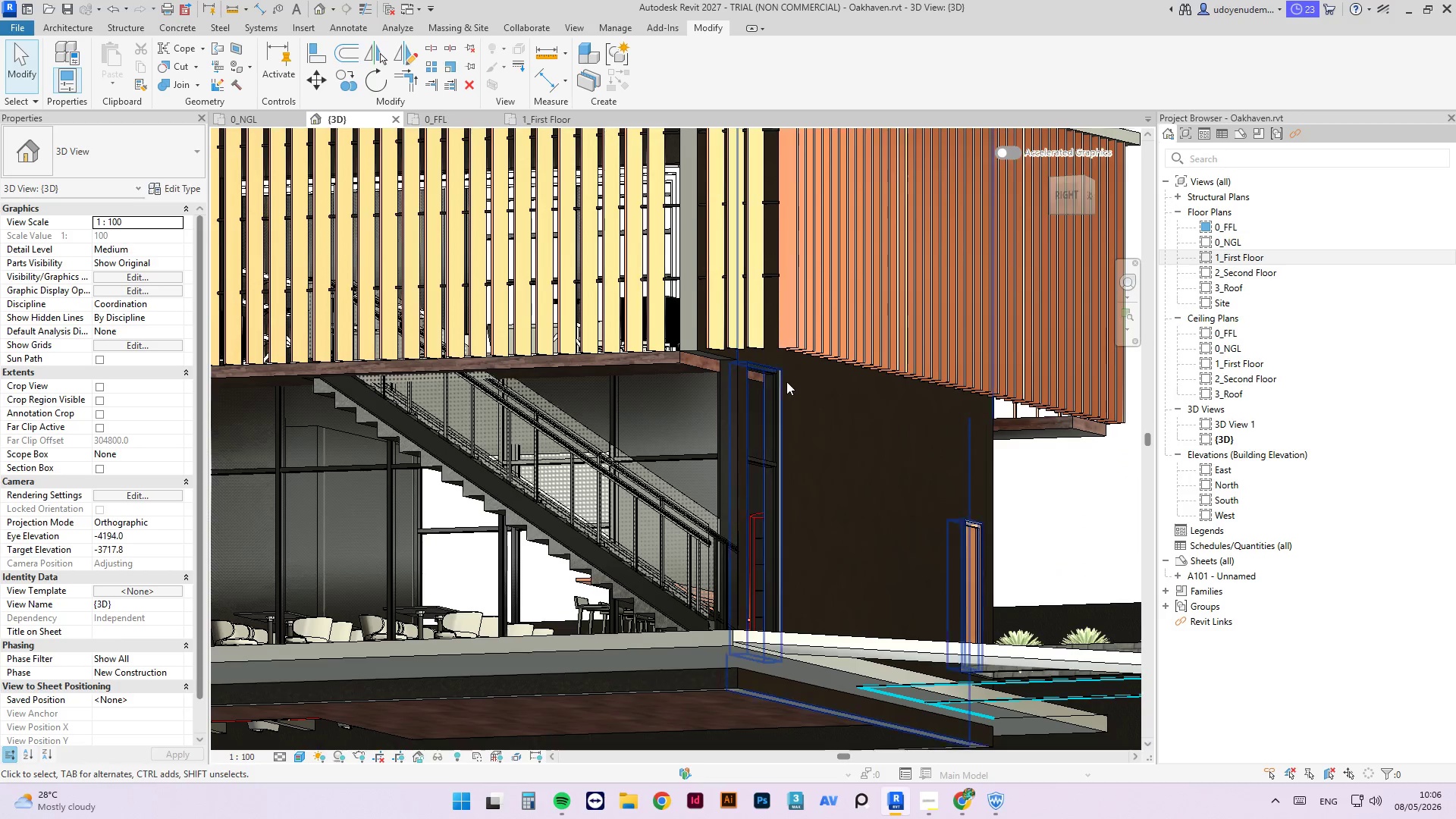 
scroll: coordinate [689, 358], scroll_direction: up, amount: 7.0
 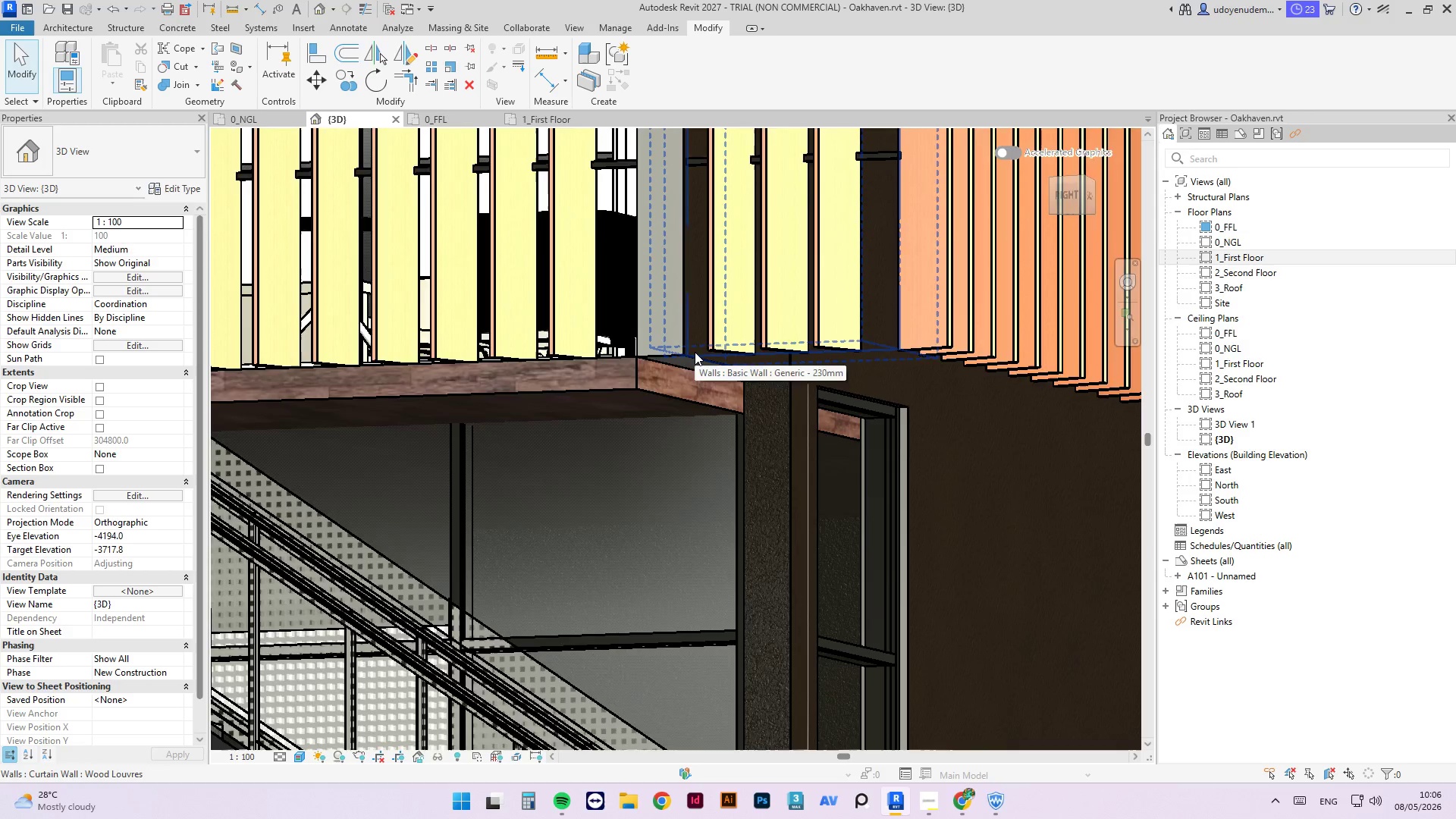 
scroll: coordinate [695, 354], scroll_direction: down, amount: 8.0
 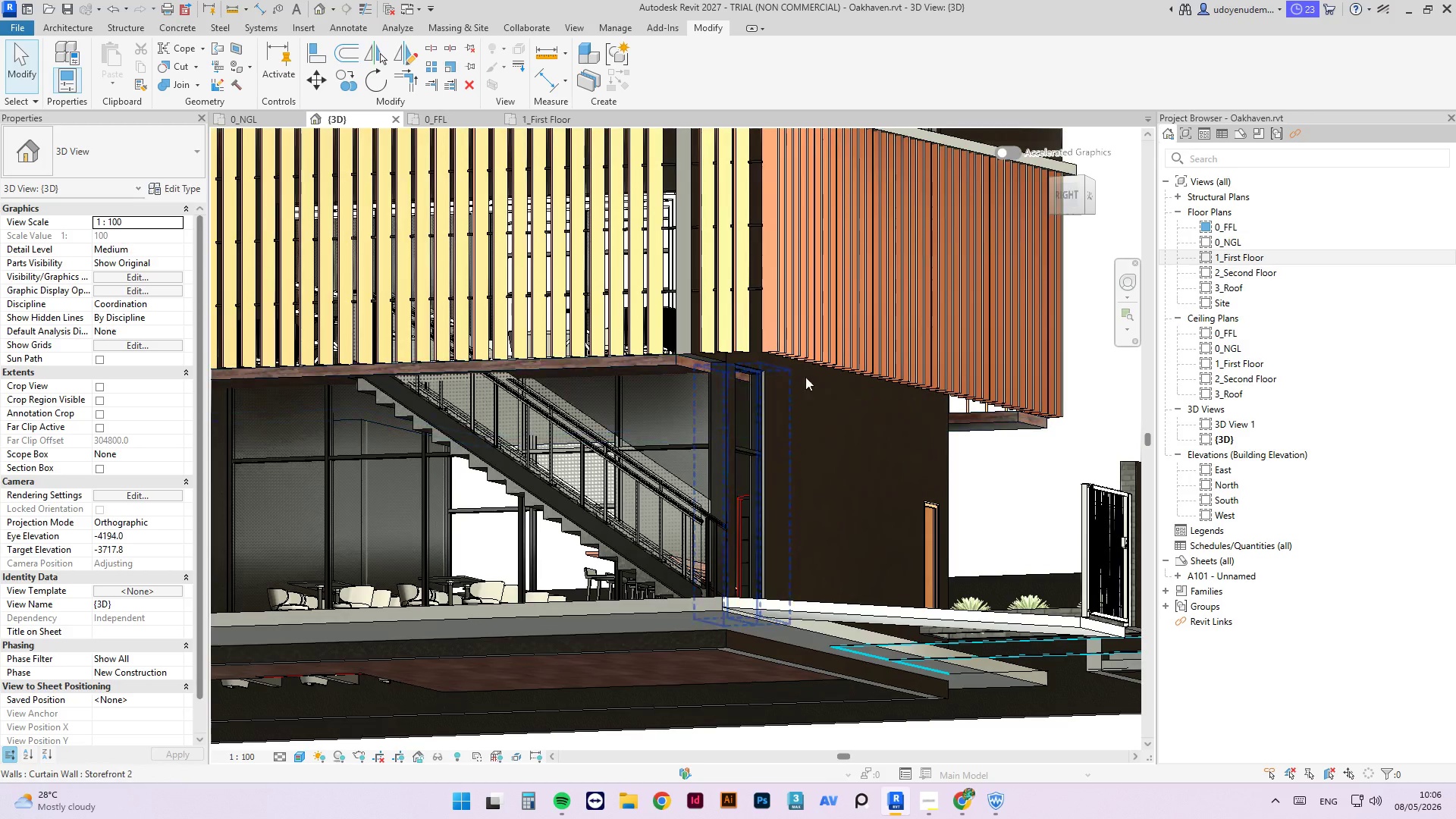 
hold_key(key=ShiftLeft, duration=14.36)
 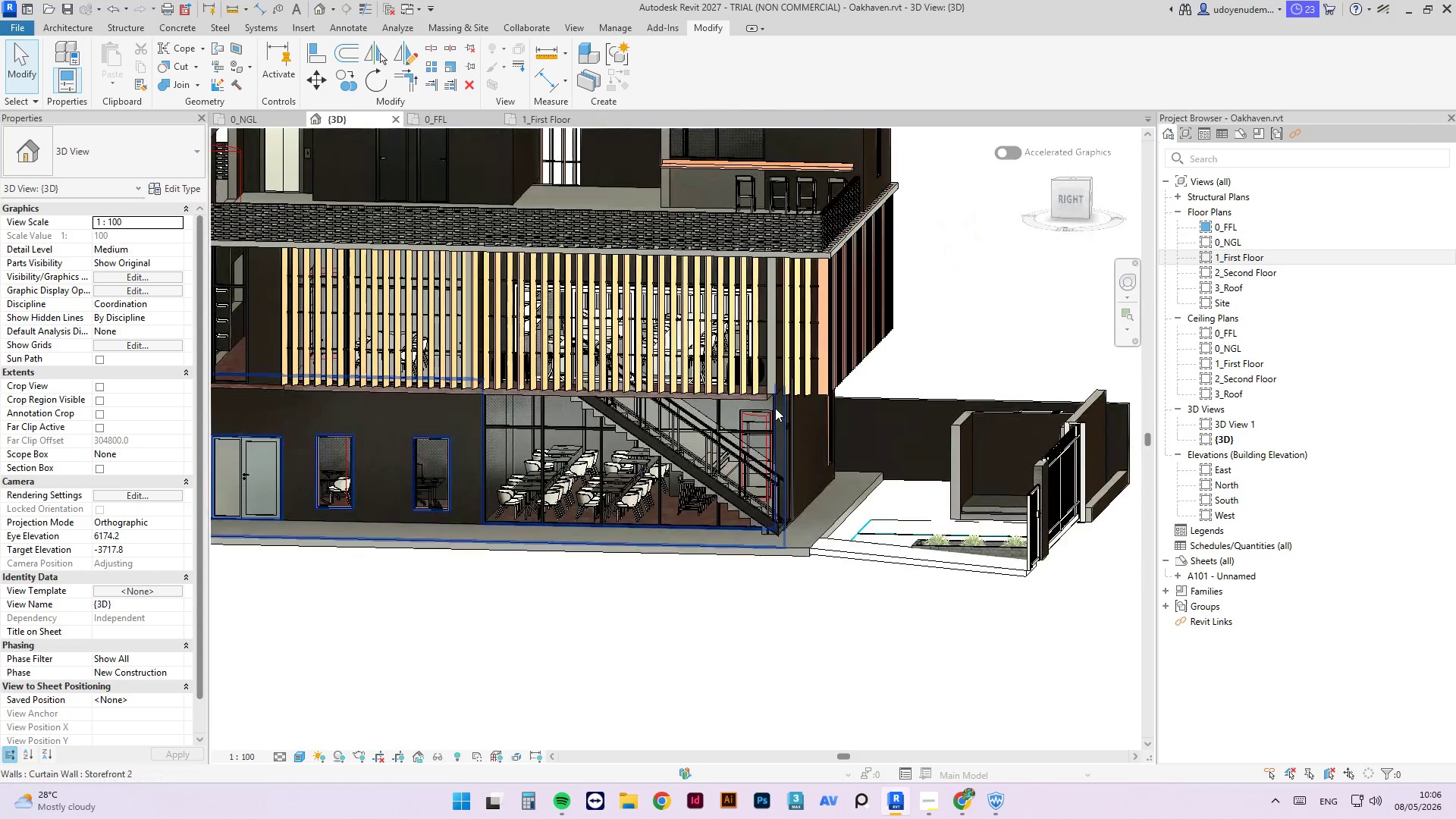 
scroll: coordinate [816, 378], scroll_direction: down, amount: 4.0
 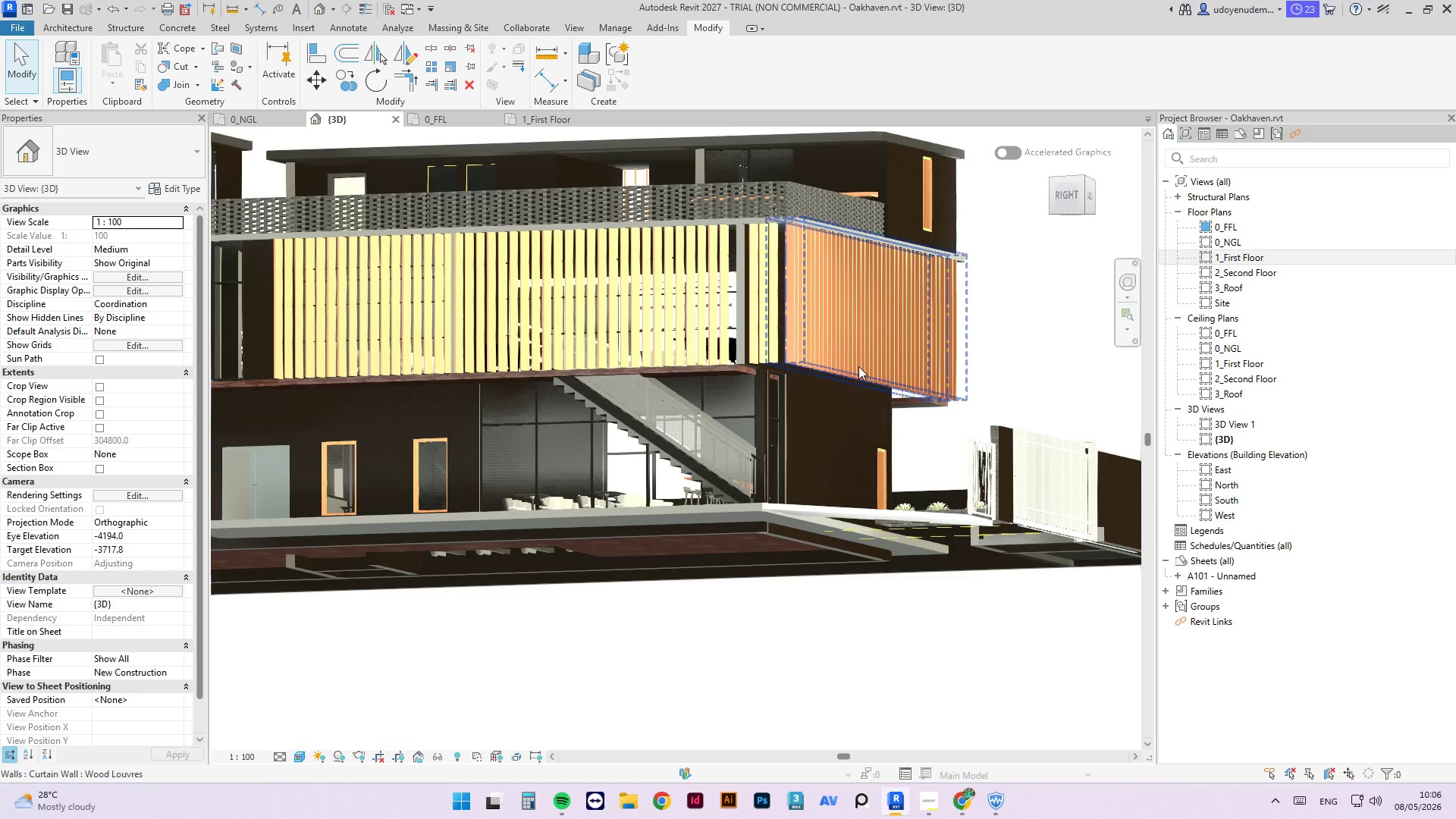 
hold_key(key=ShiftLeft, duration=8.53)
 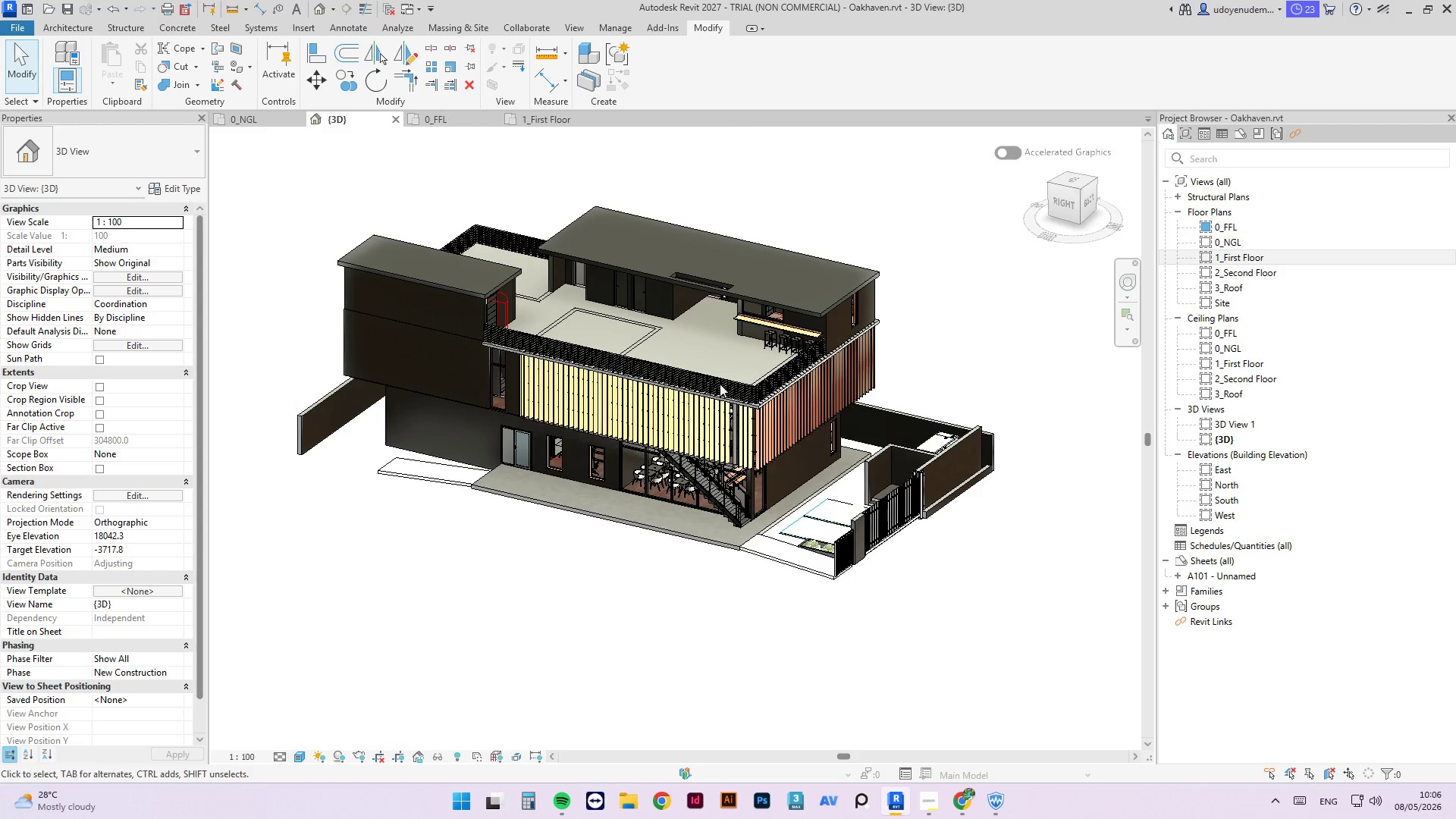 
scroll: coordinate [771, 404], scroll_direction: down, amount: 5.0
 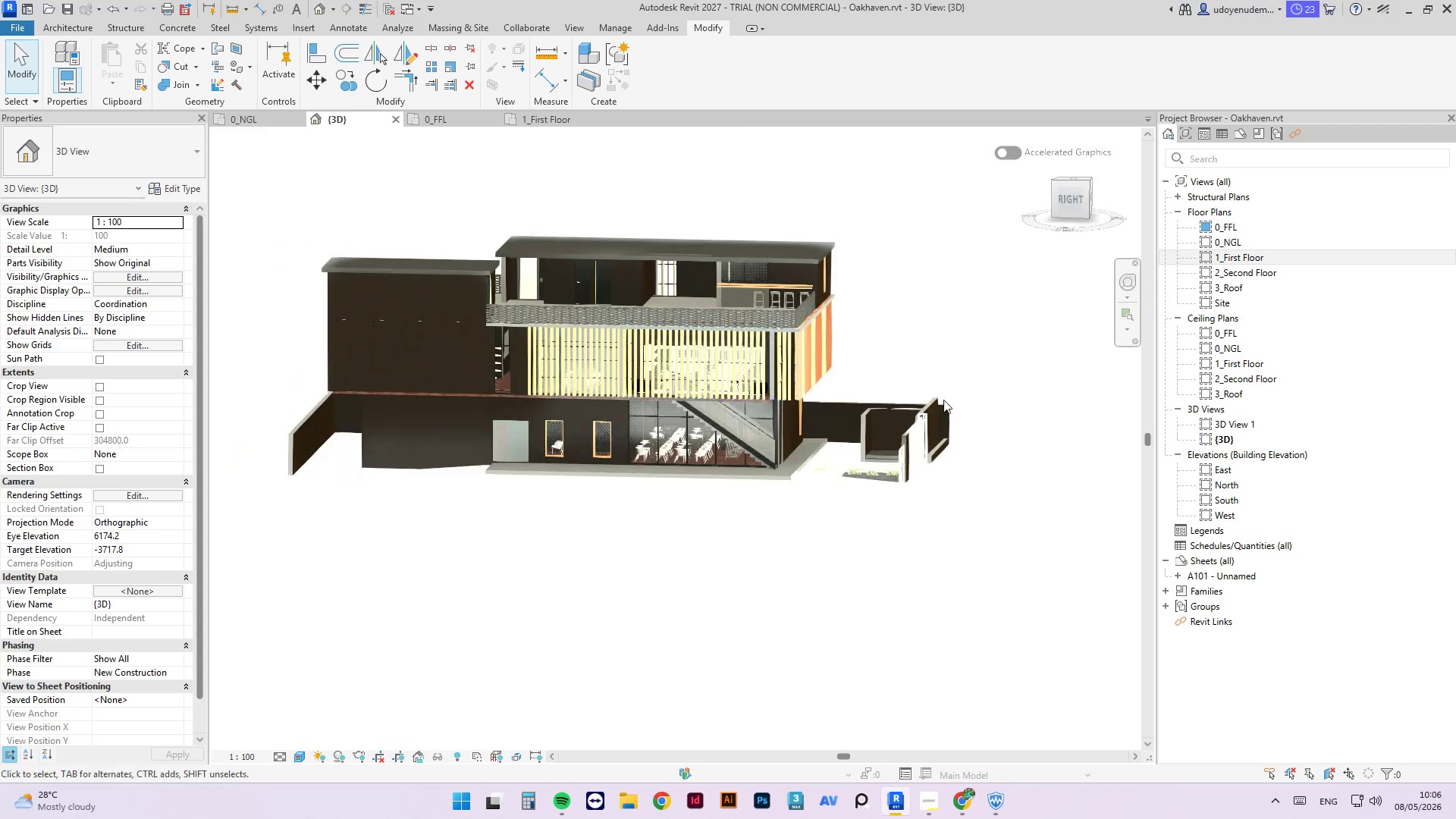 
scroll: coordinate [694, 456], scroll_direction: up, amount: 3.0
 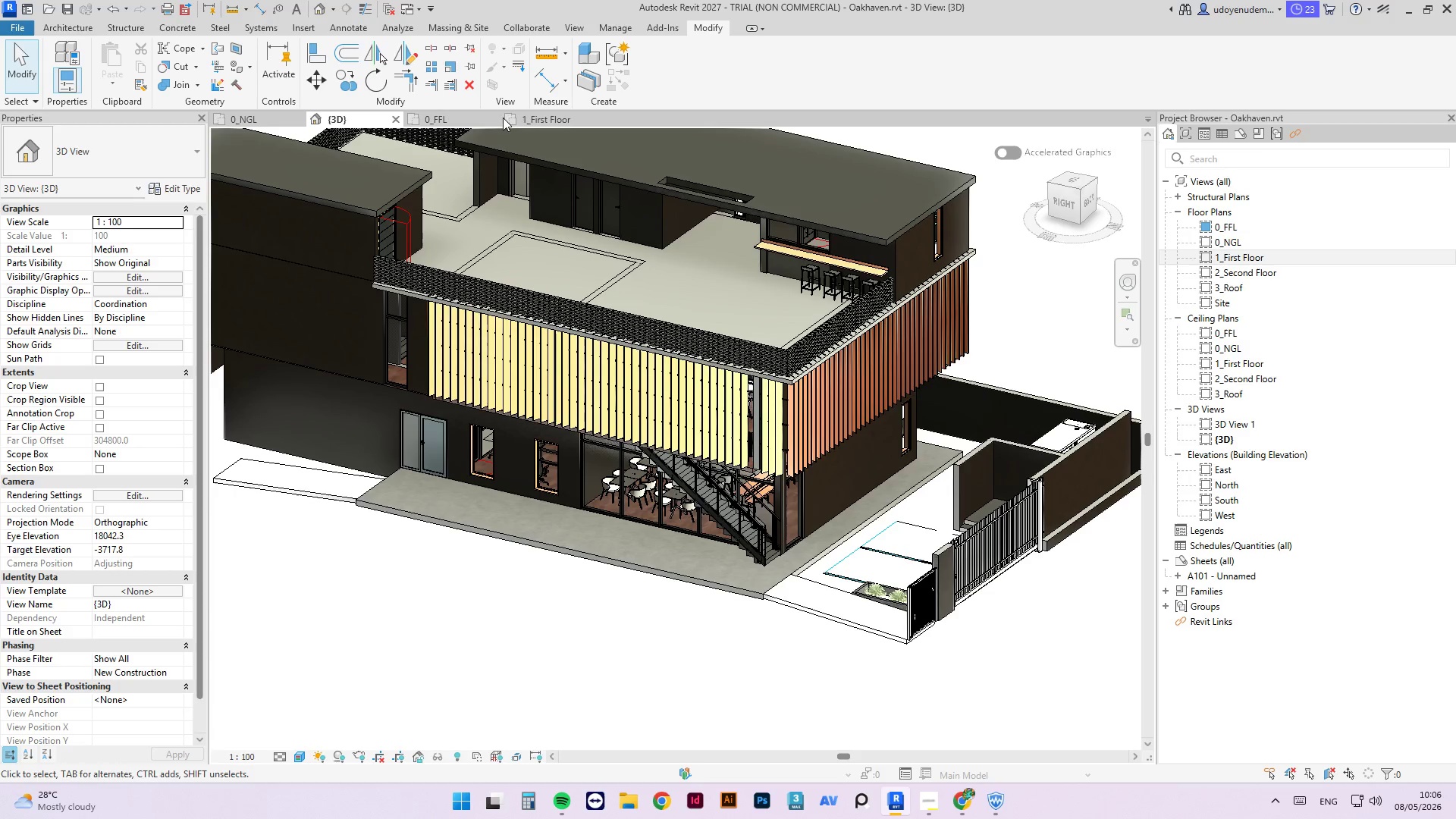 
left_click([539, 121])
 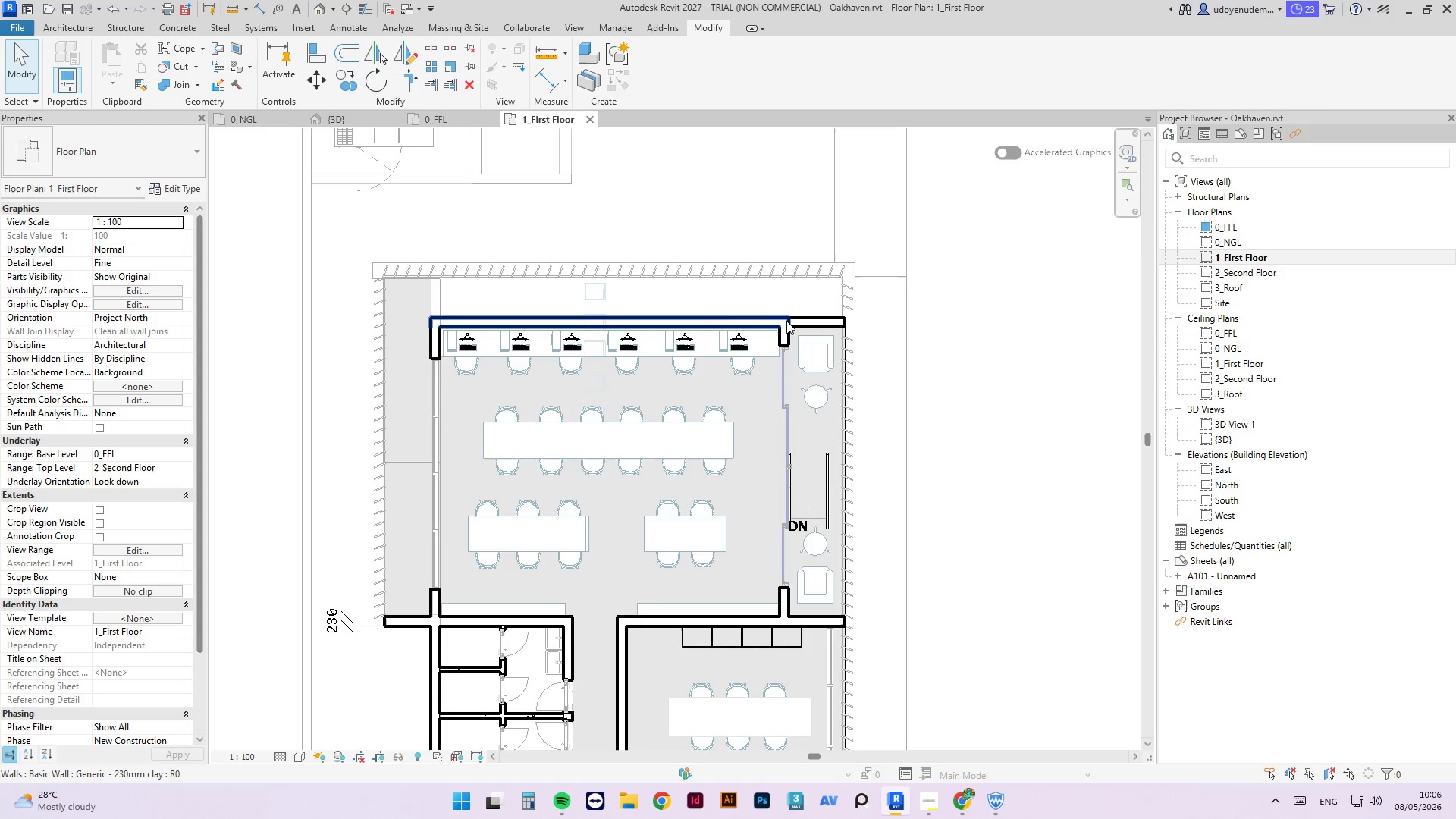 
wait(5.25)
 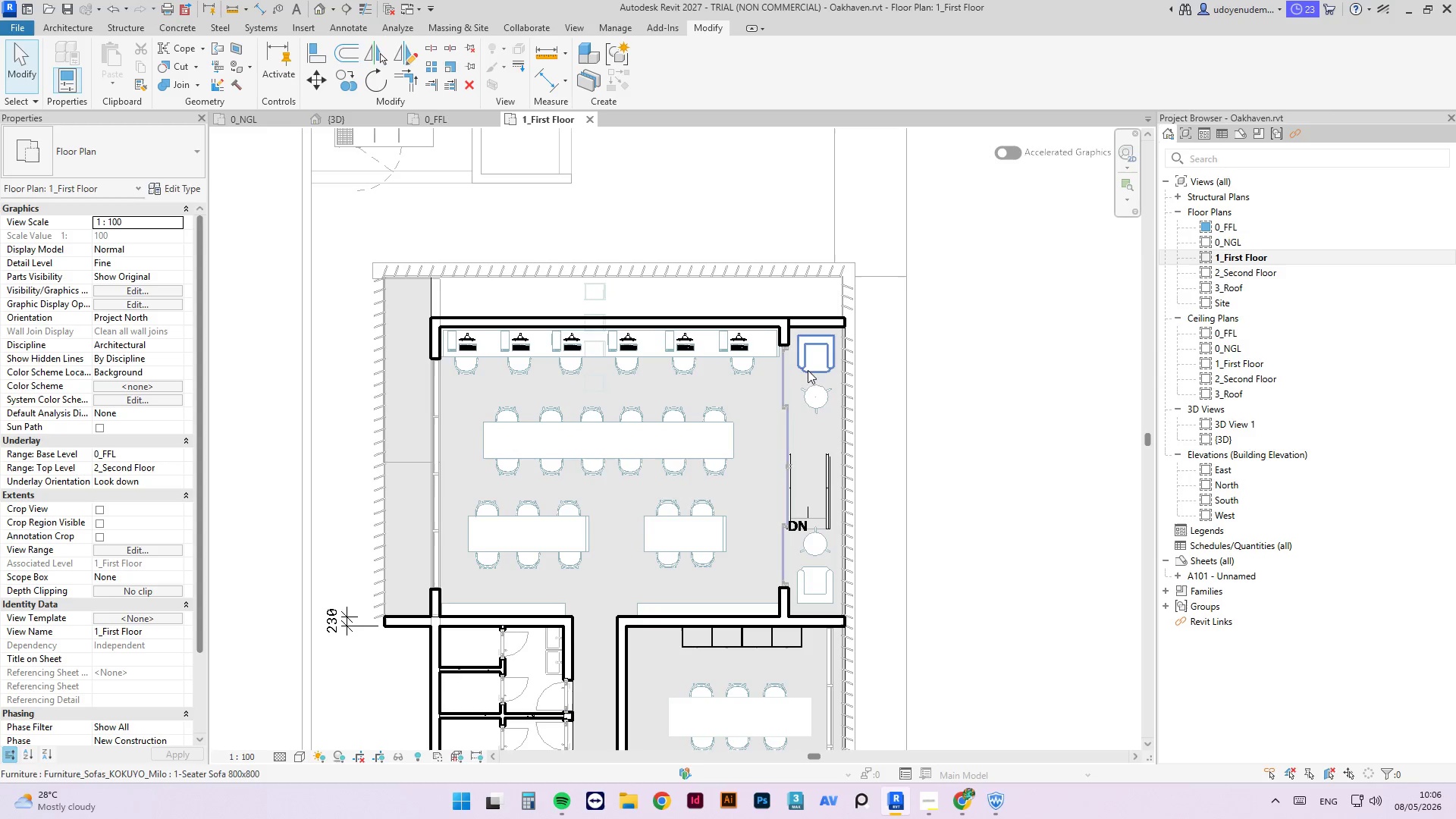 
left_click([451, 318])
 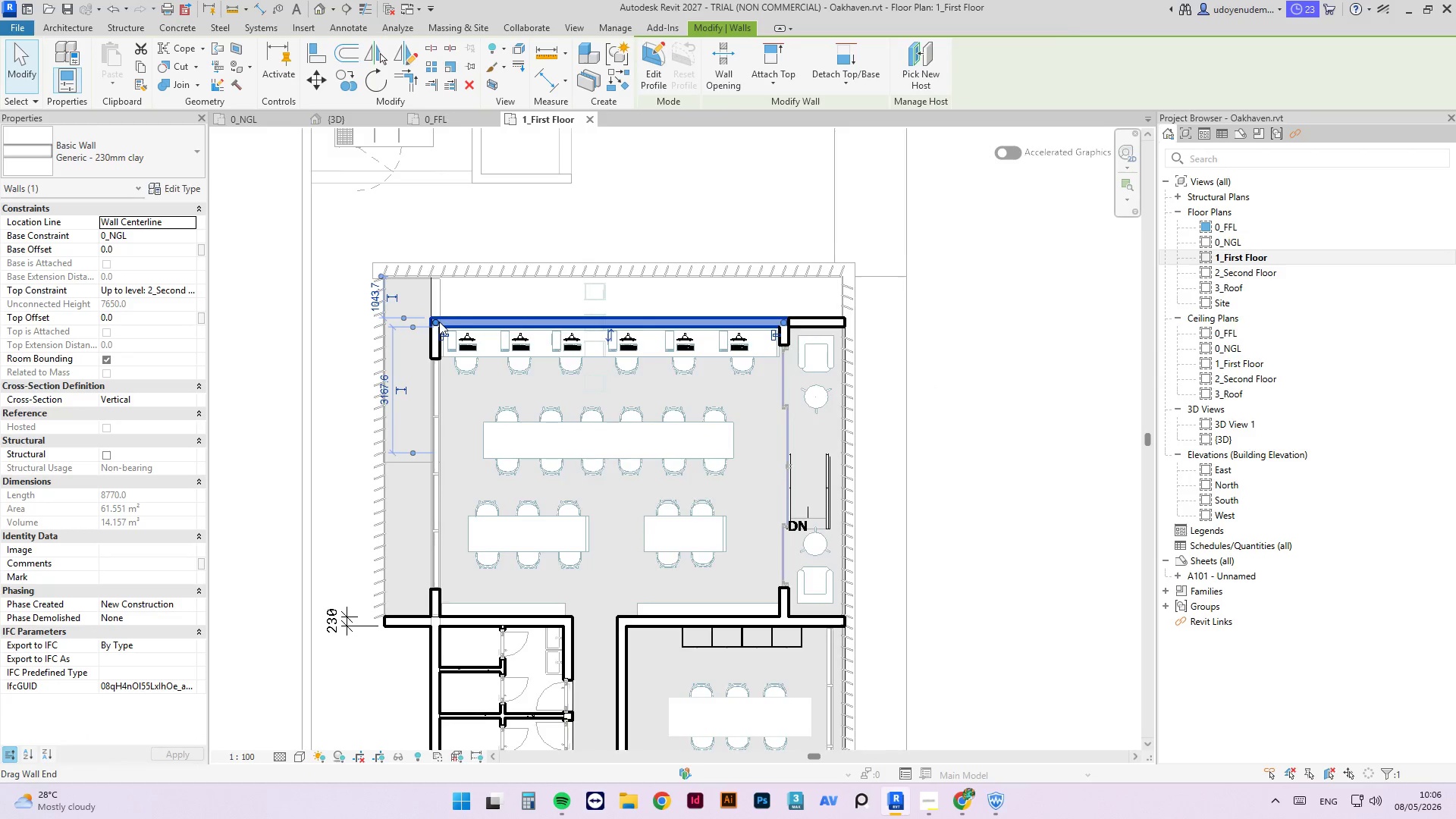 
scroll: coordinate [437, 322], scroll_direction: up, amount: 2.0
 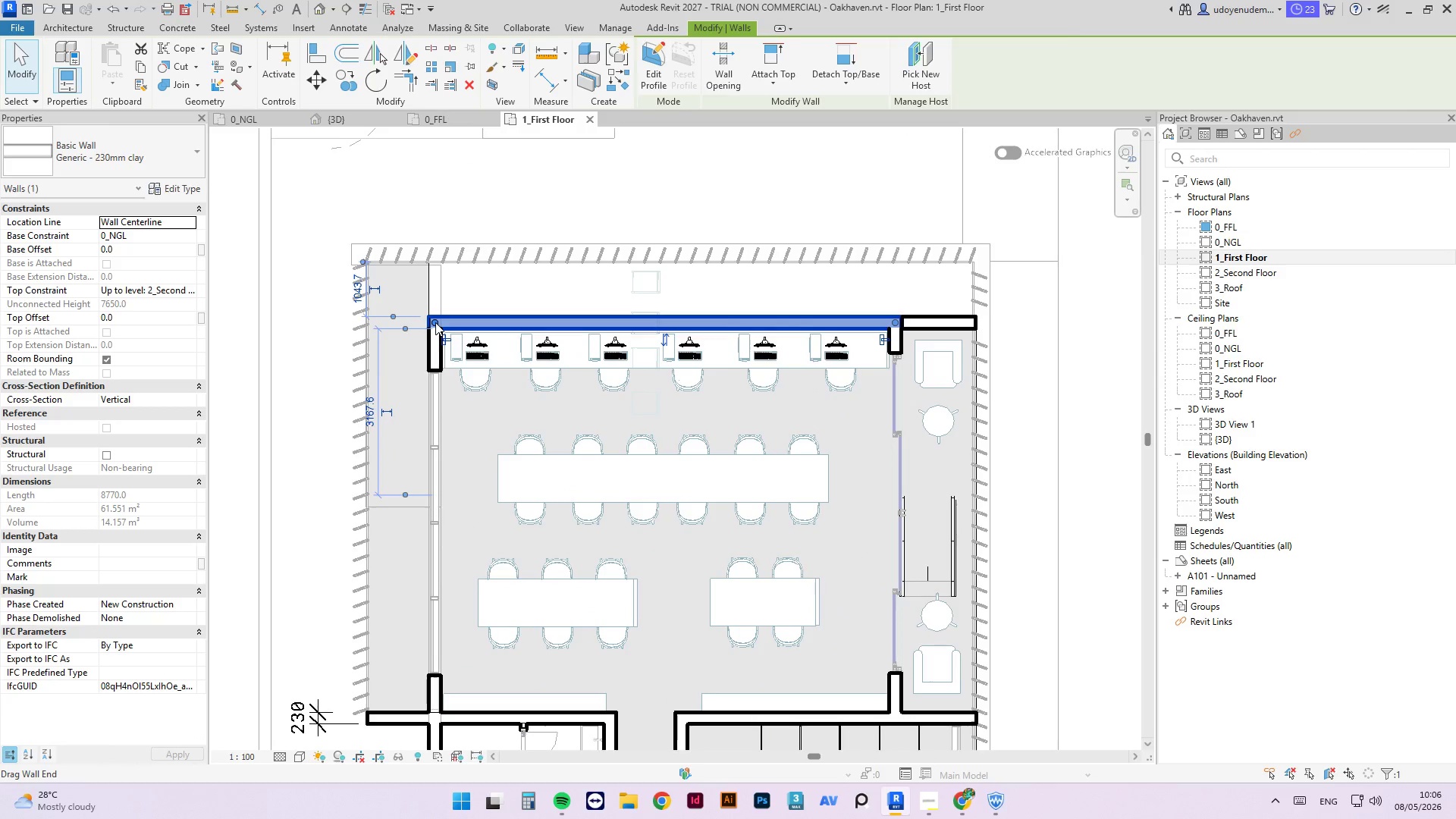 
left_click_drag(start_coordinate=[435, 322], to_coordinate=[366, 313])
 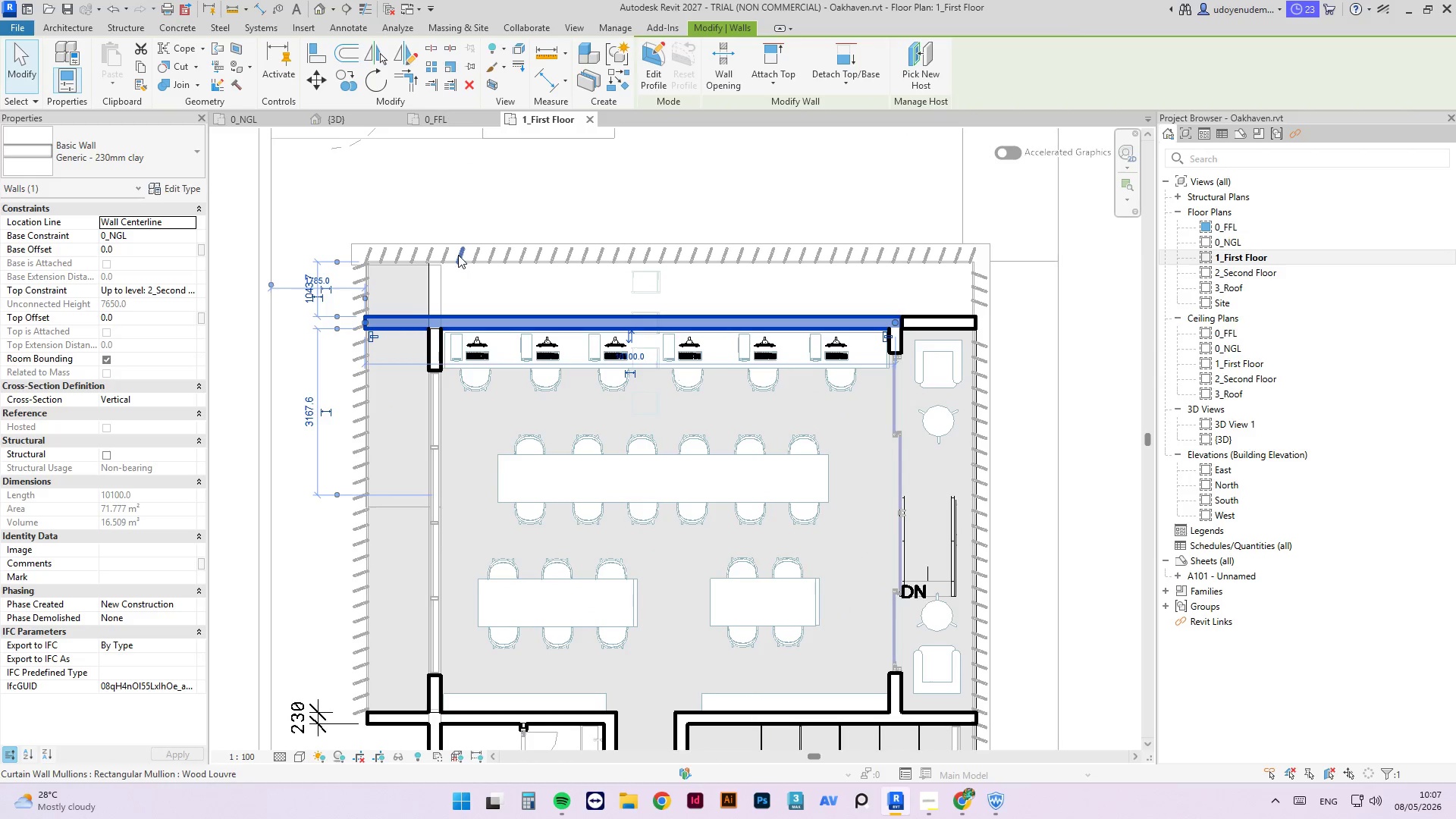 
left_click([460, 255])
 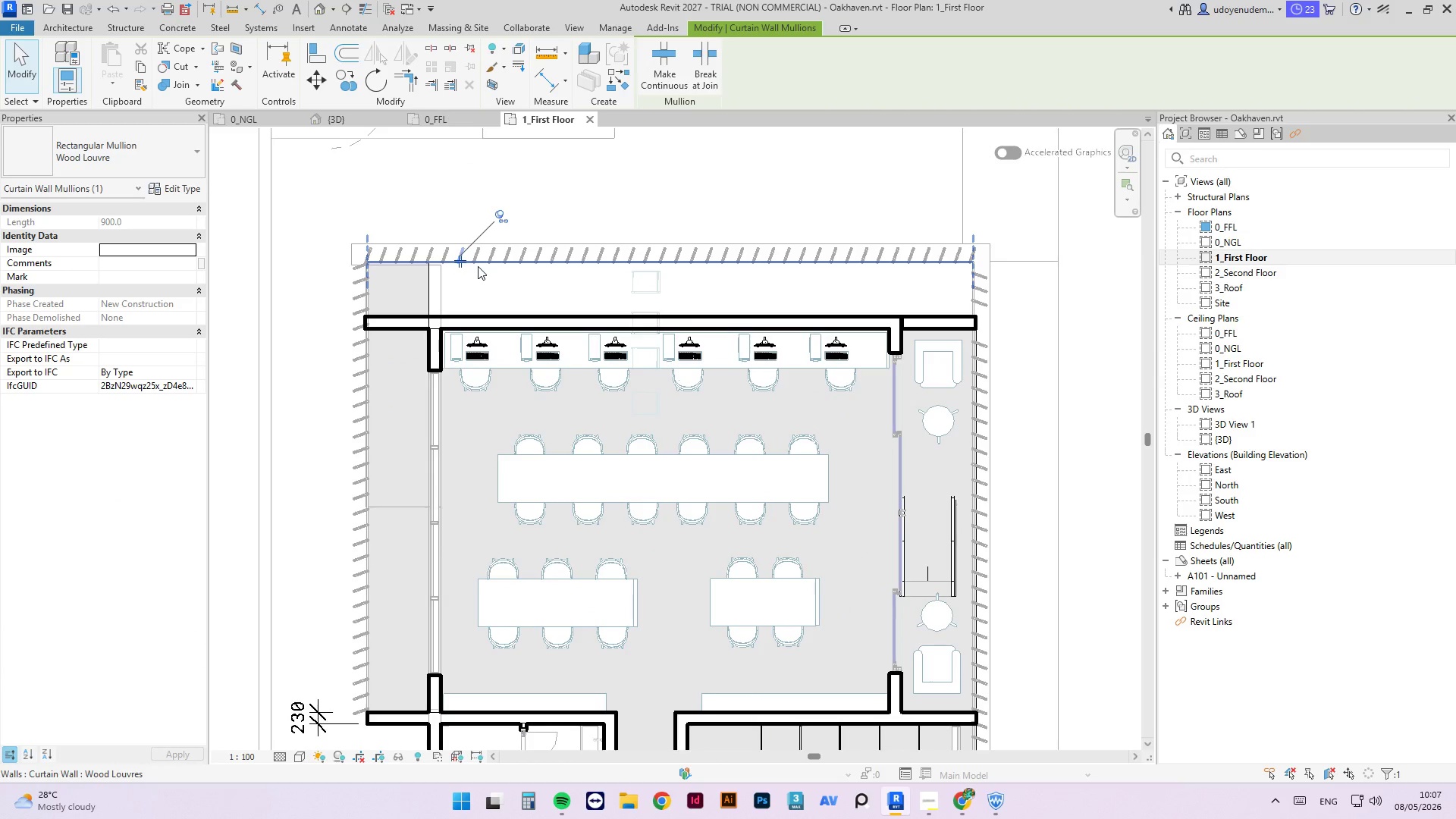 
left_click([478, 266])
 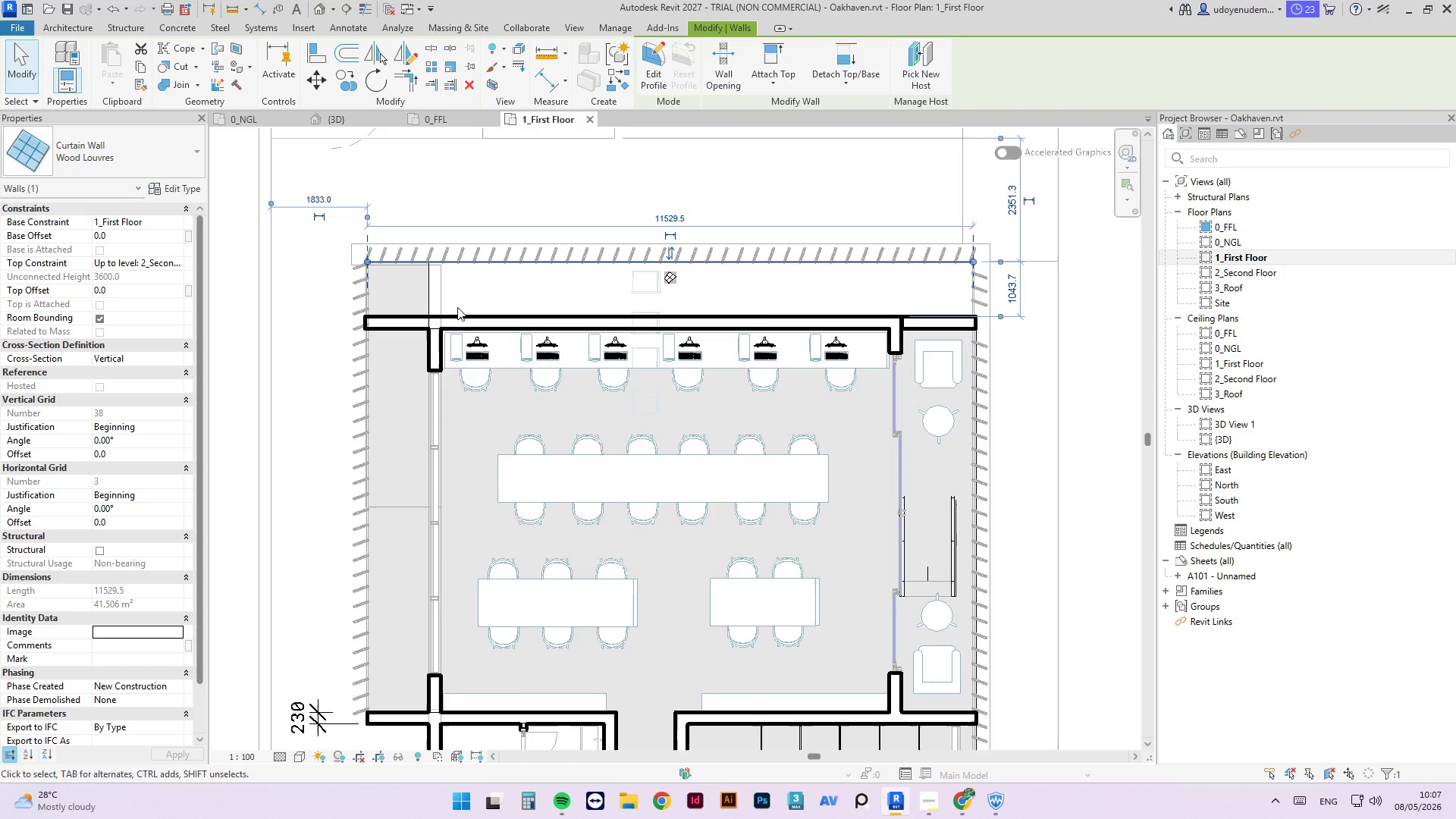 
key(Delete)
 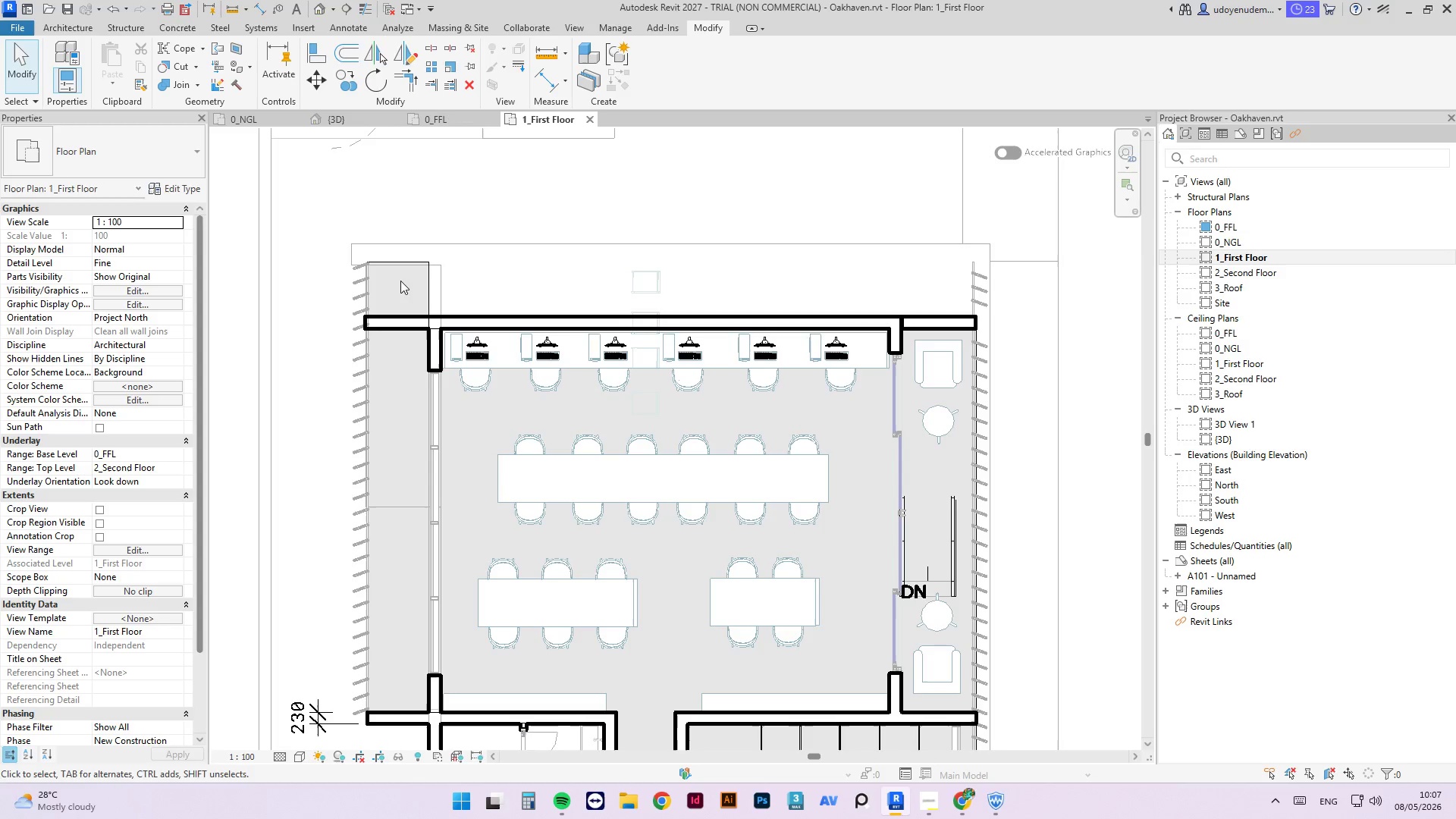 
left_click([403, 261])
 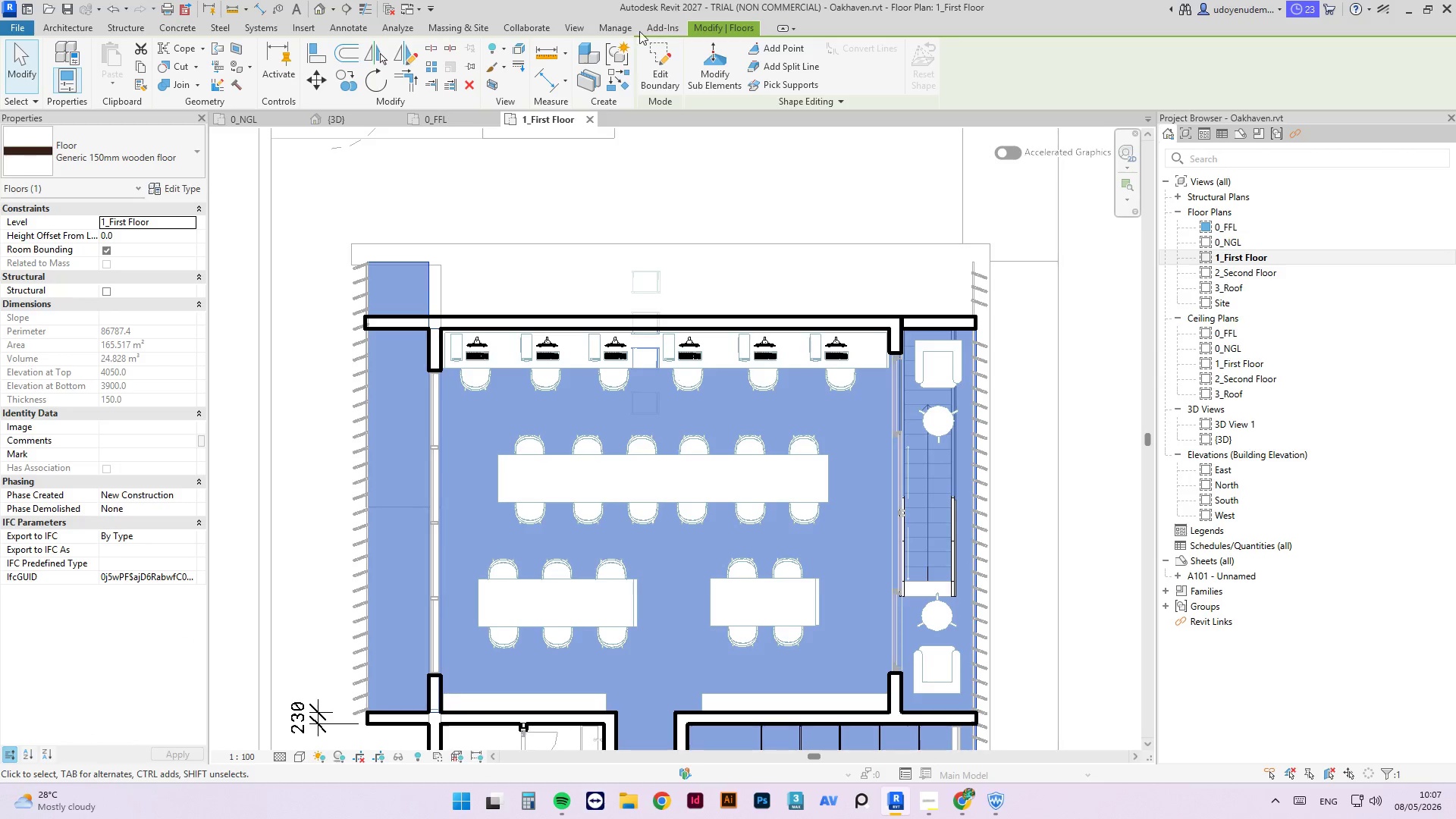 
left_click([666, 57])
 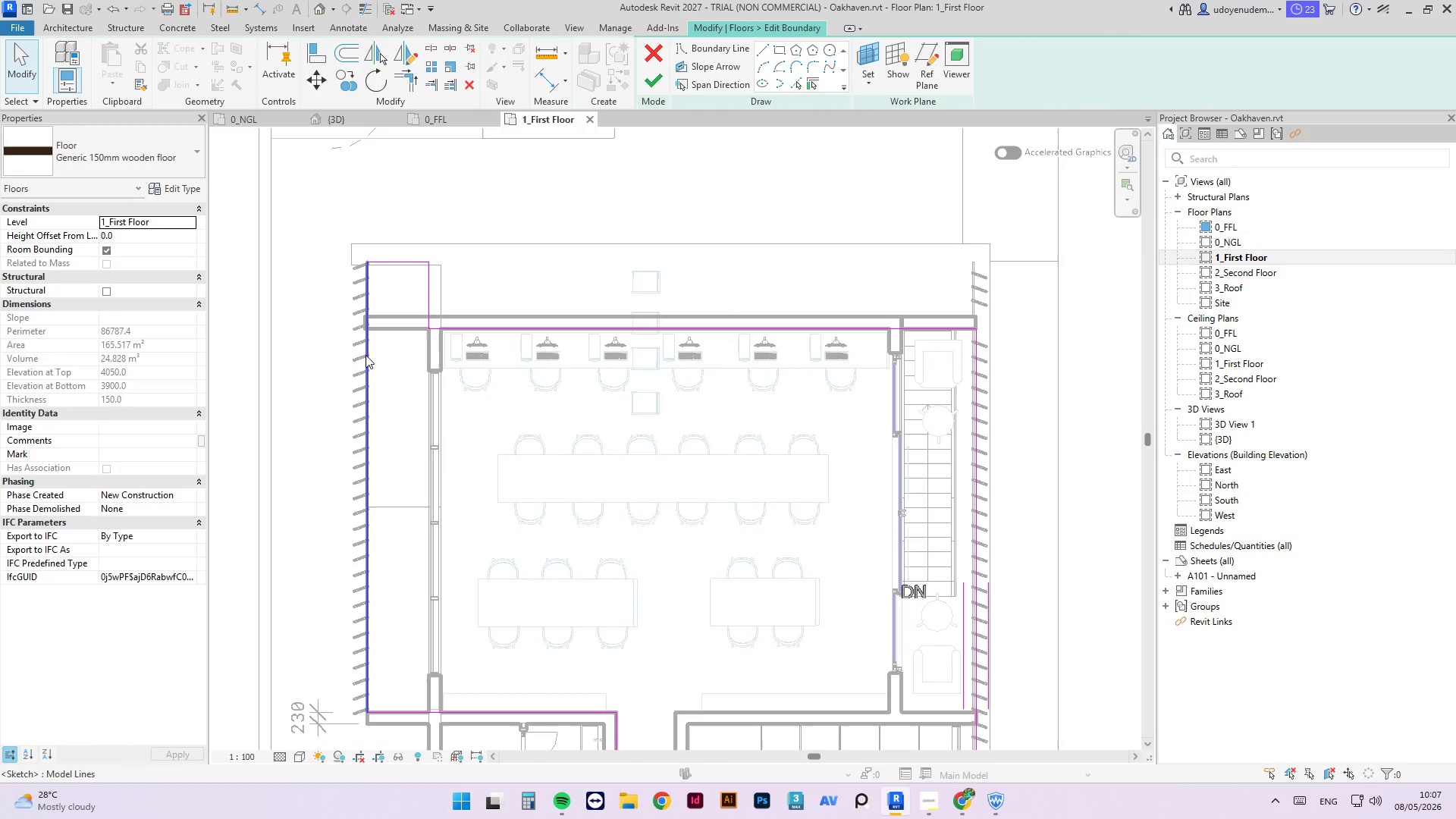 
type(tr)
 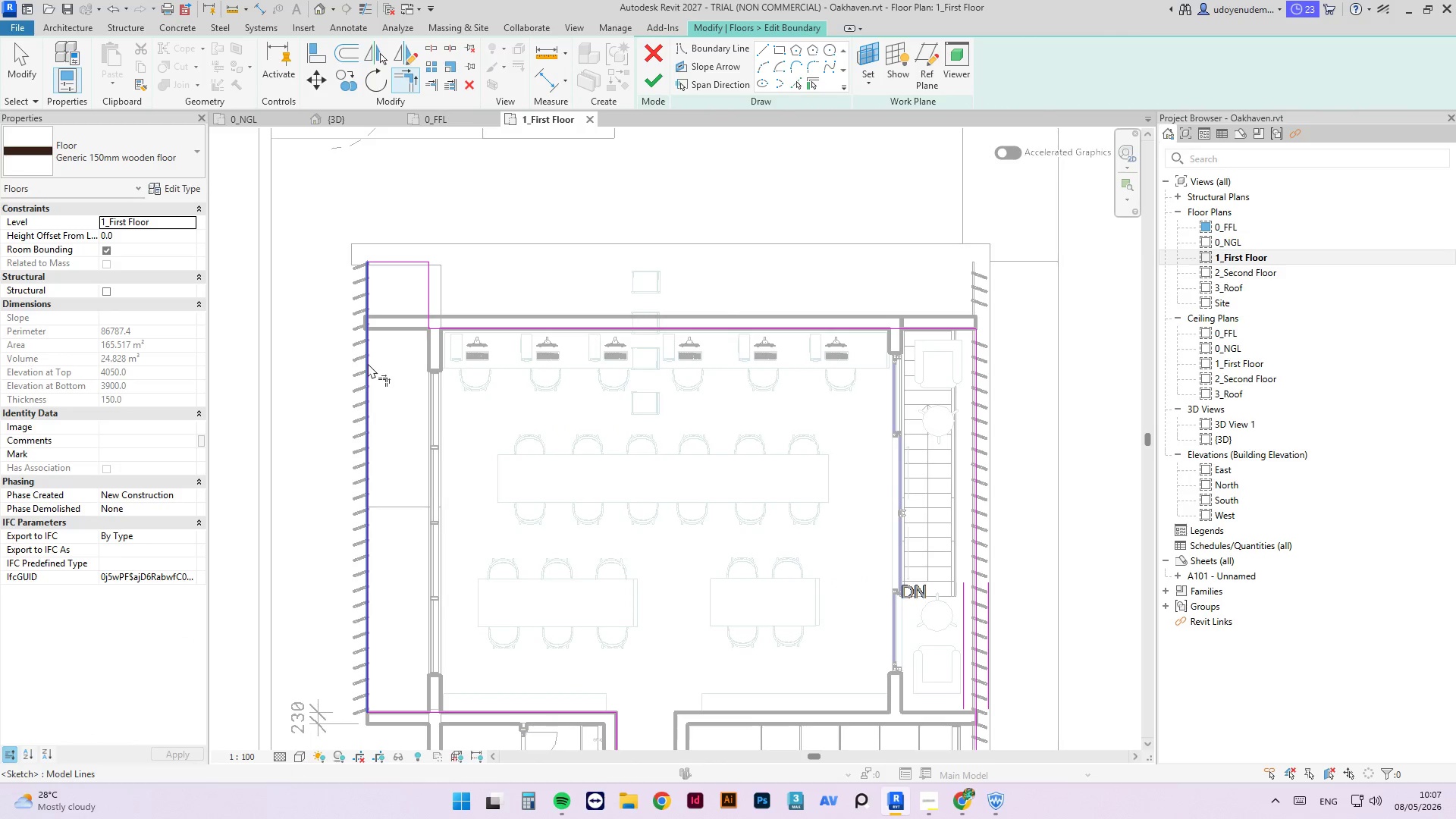 
left_click([368, 363])
 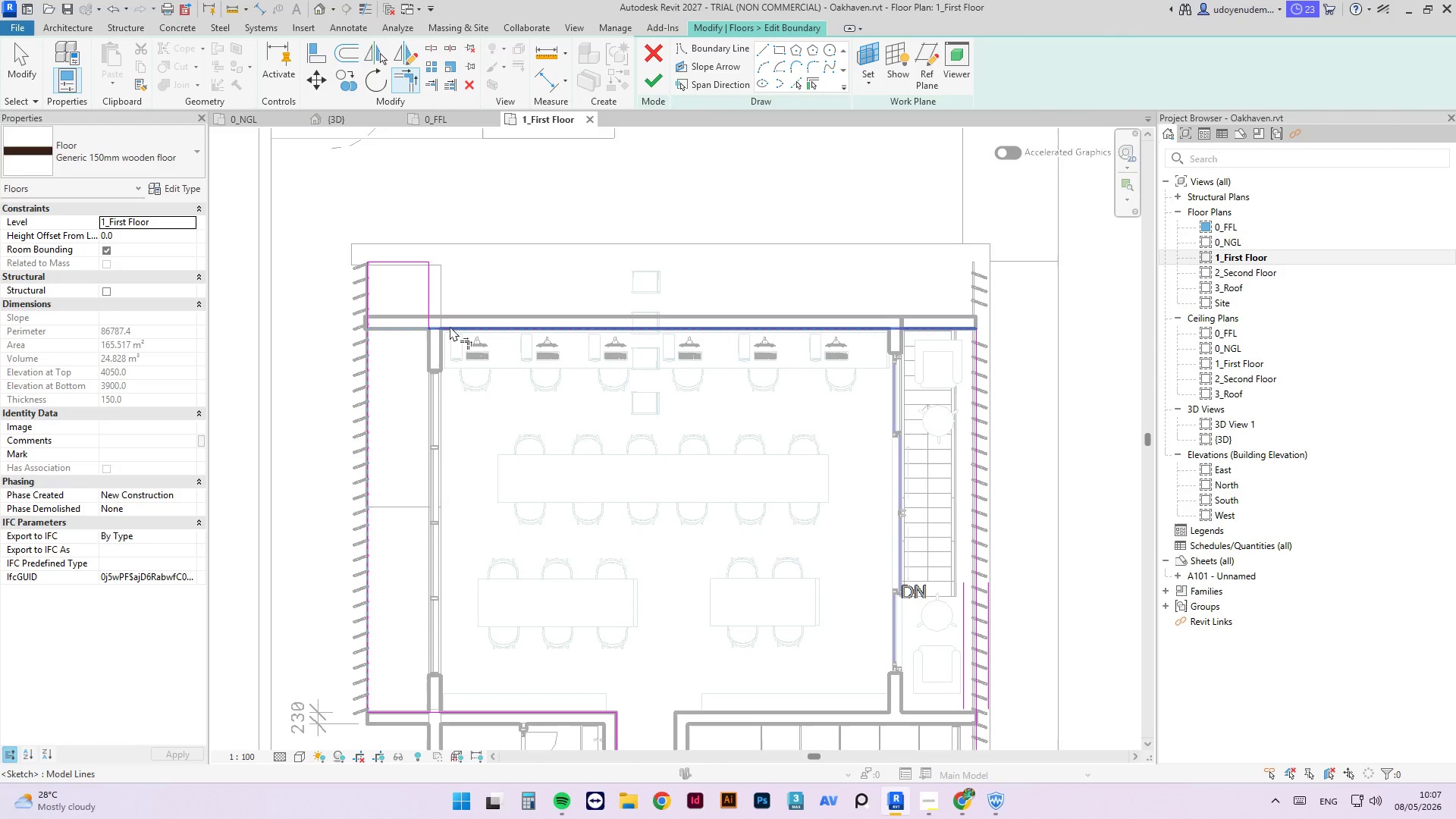 
double_click([451, 325])
 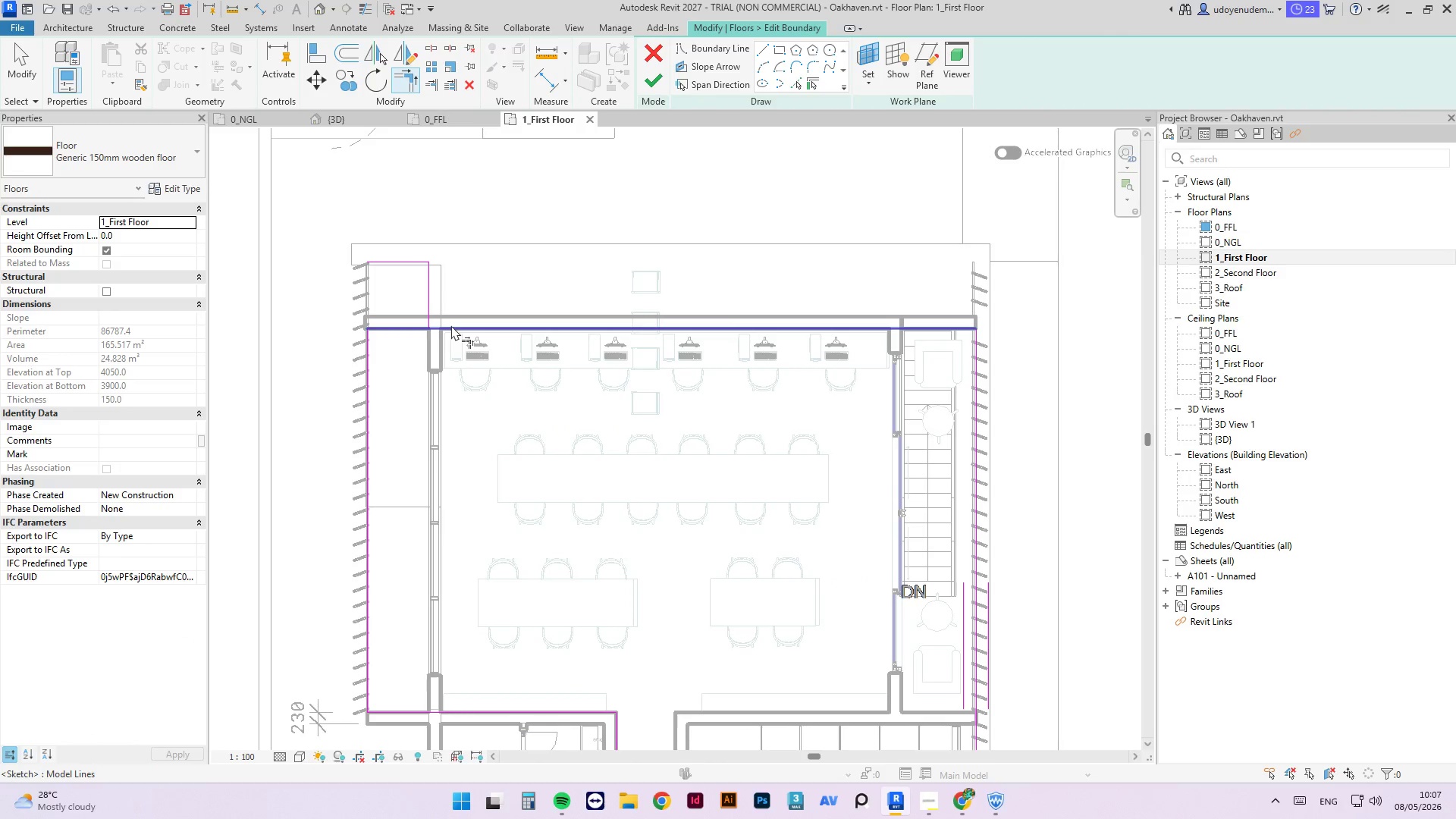 
key(Escape)
 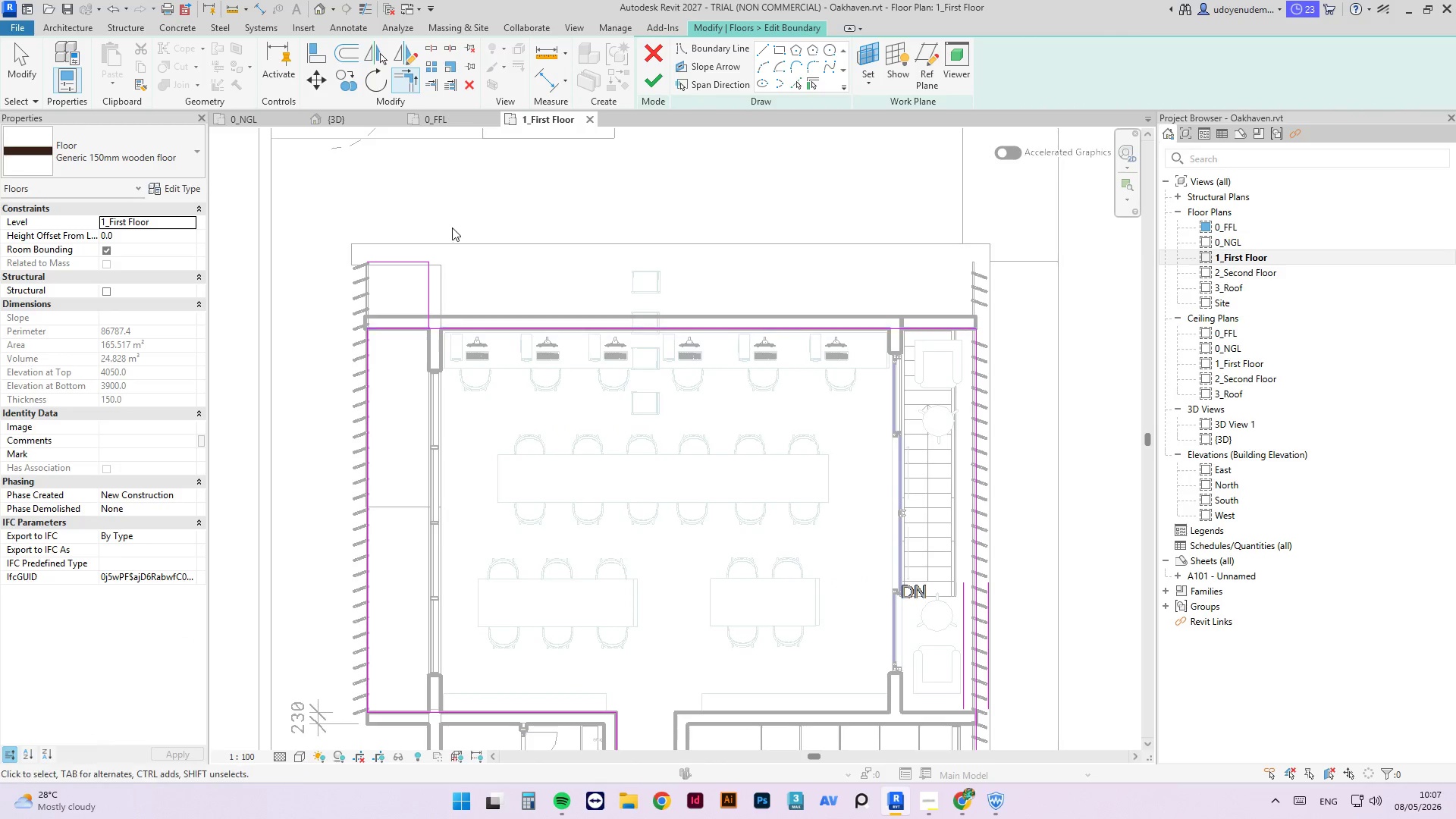 
key(Escape)
 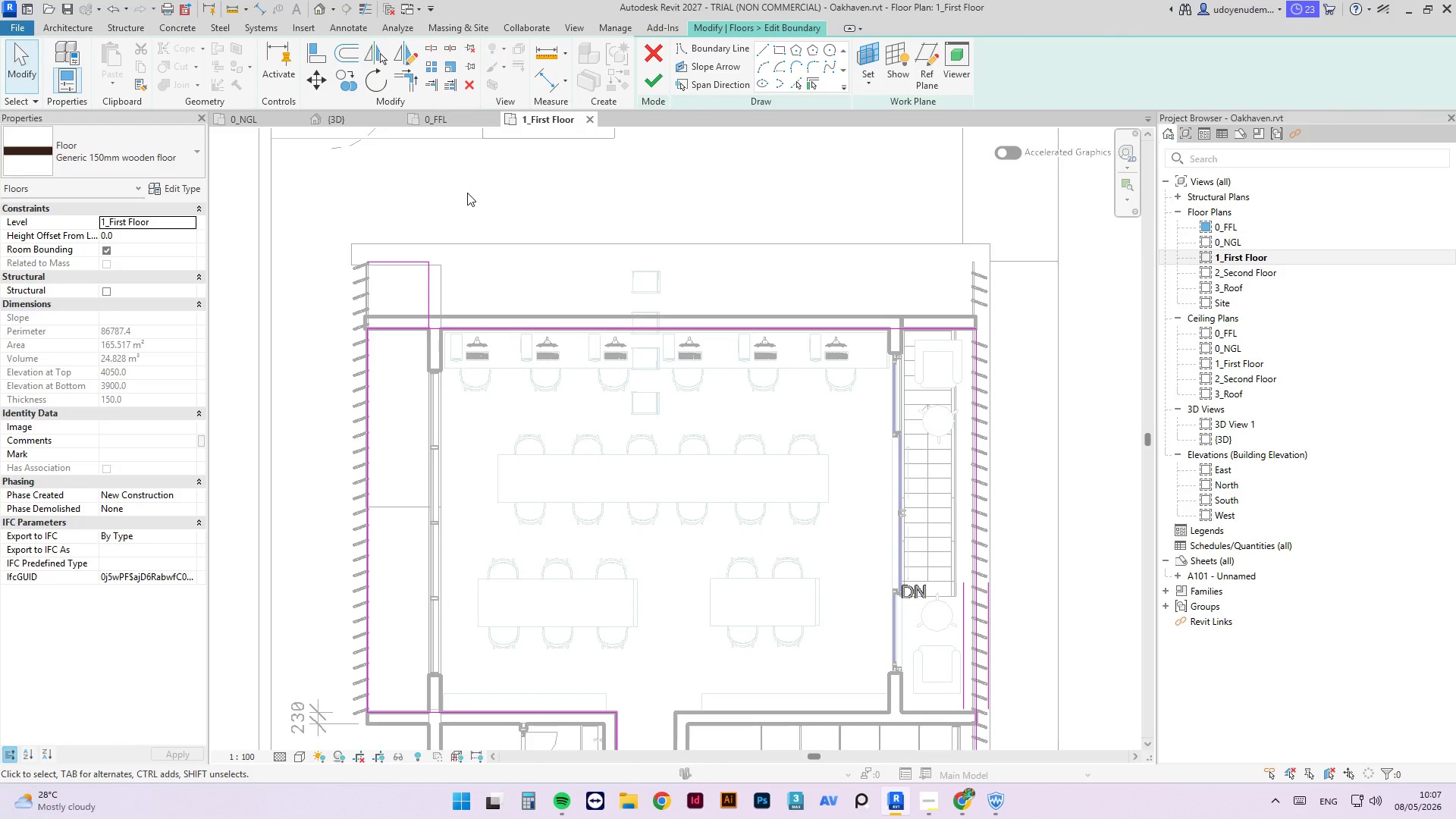 
left_click_drag(start_coordinate=[467, 193], to_coordinate=[349, 266])
 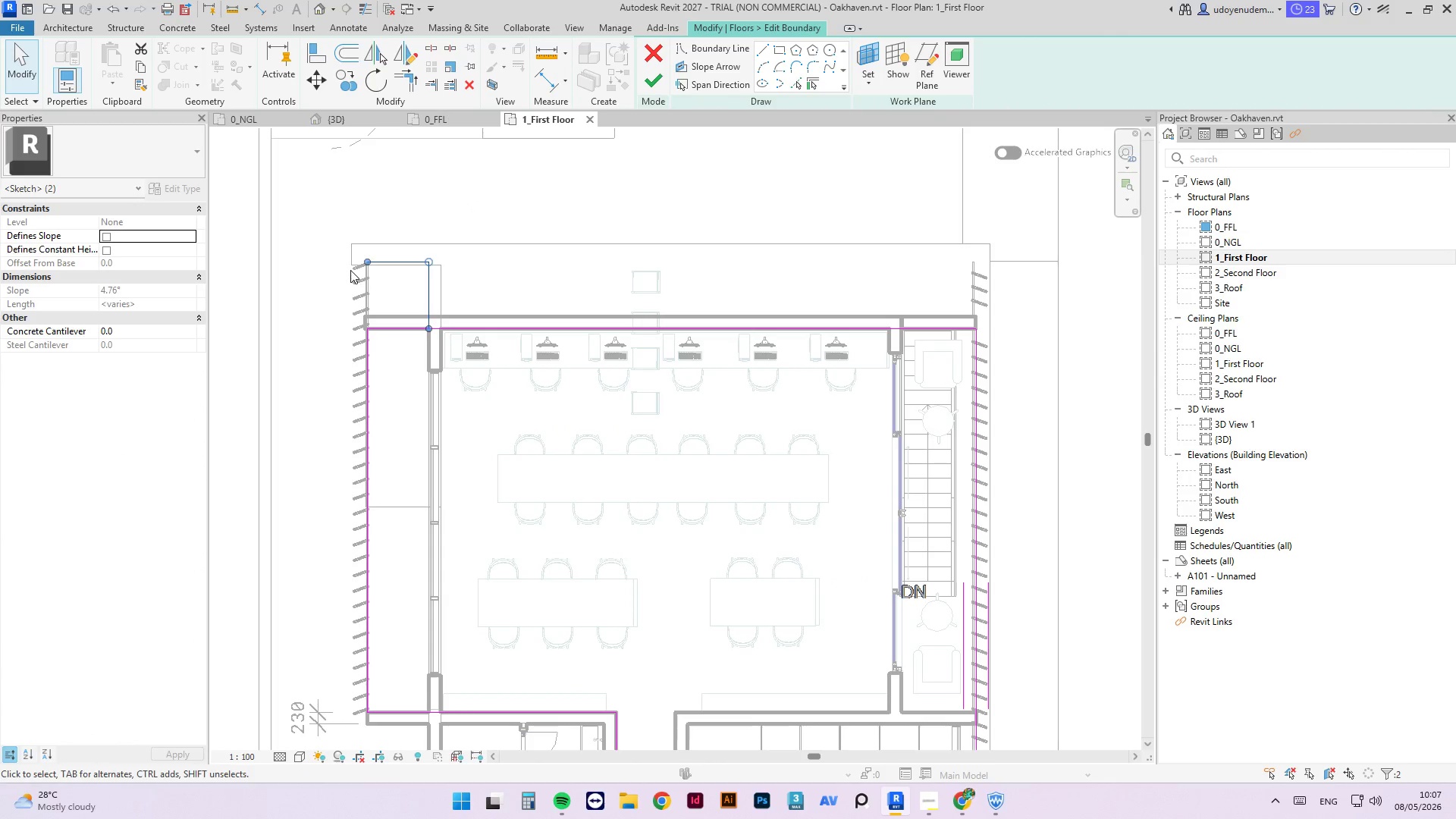 
key(Delete)
 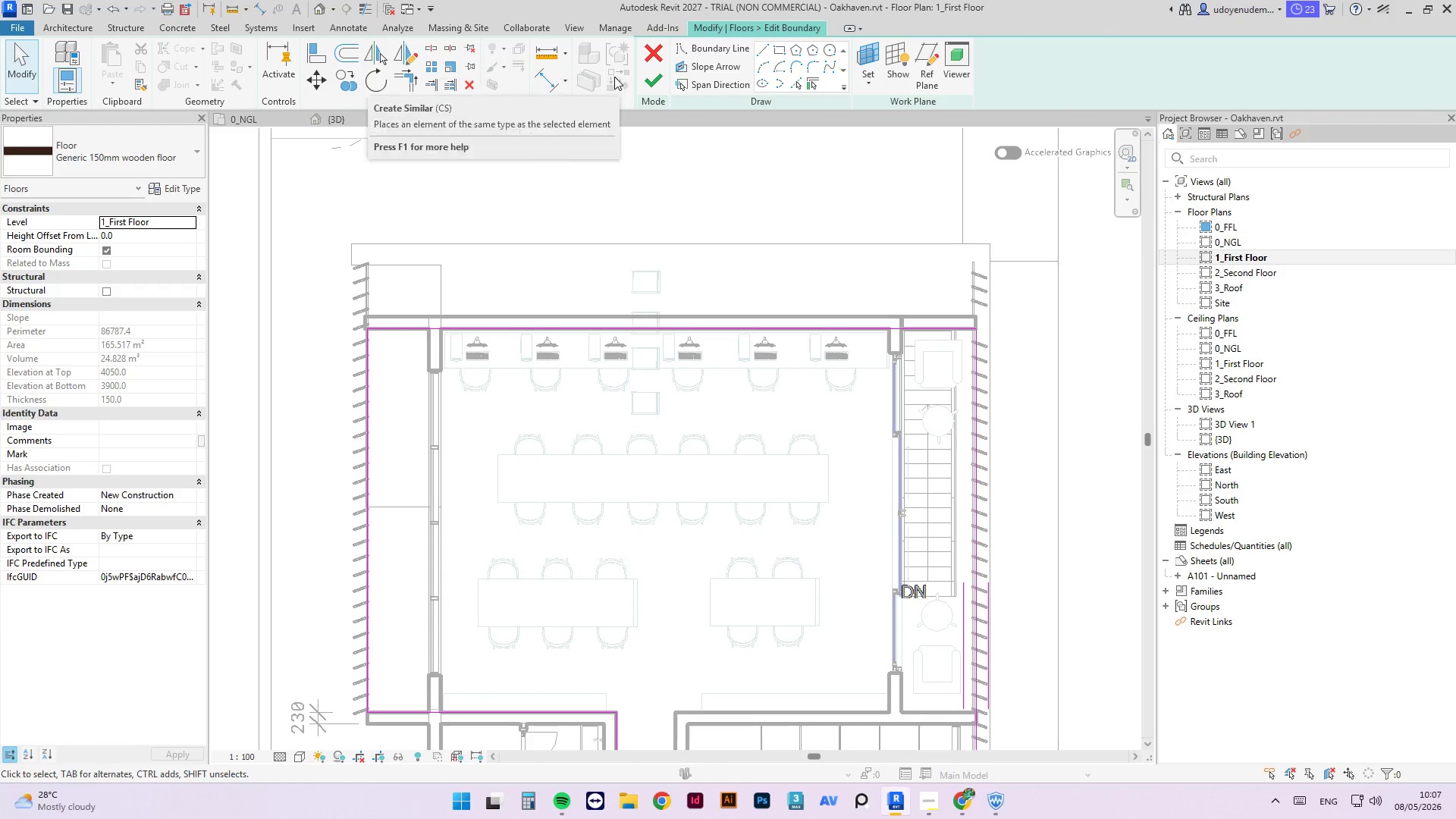 
left_click([648, 74])
 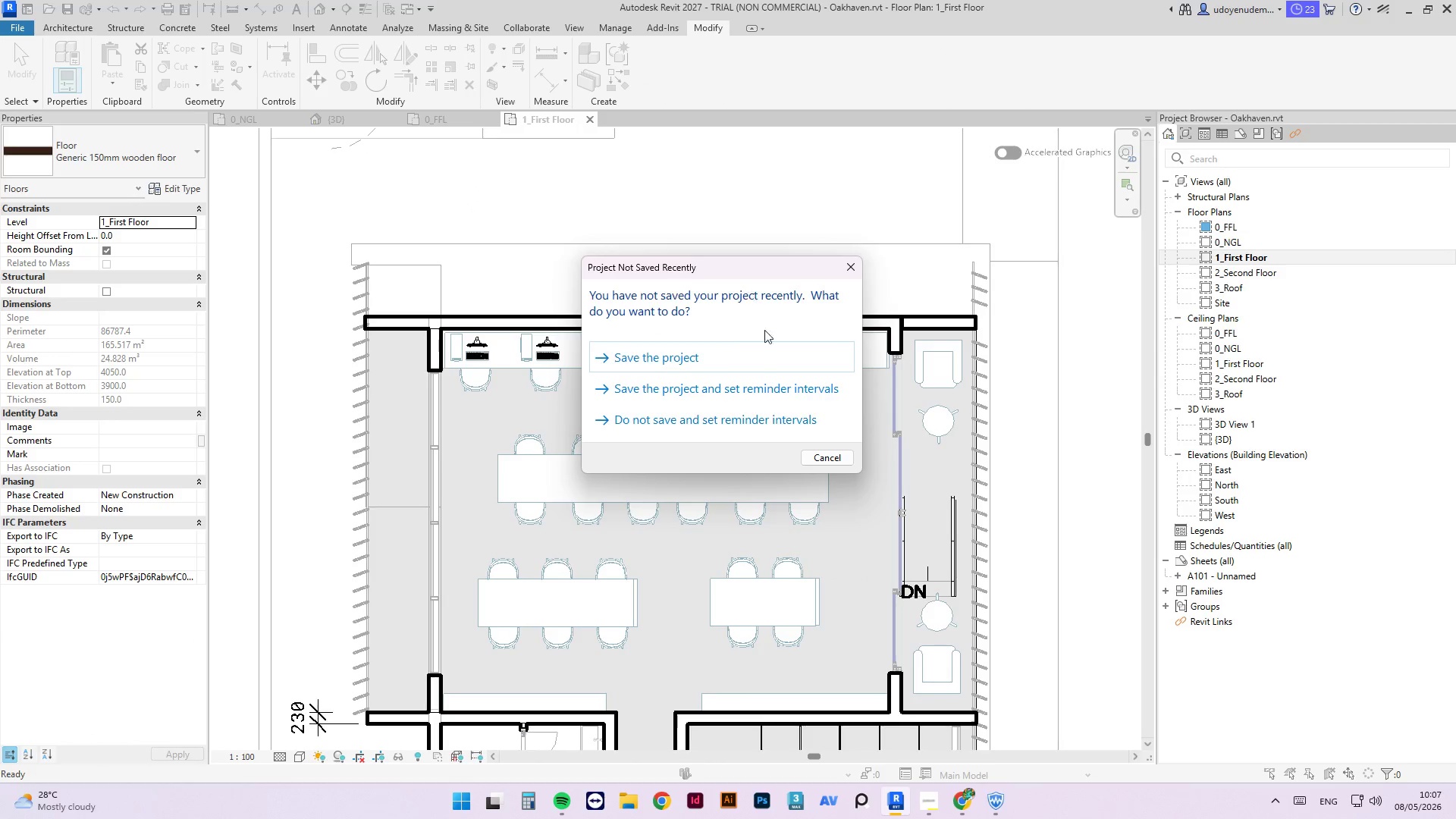 
left_click([732, 356])
 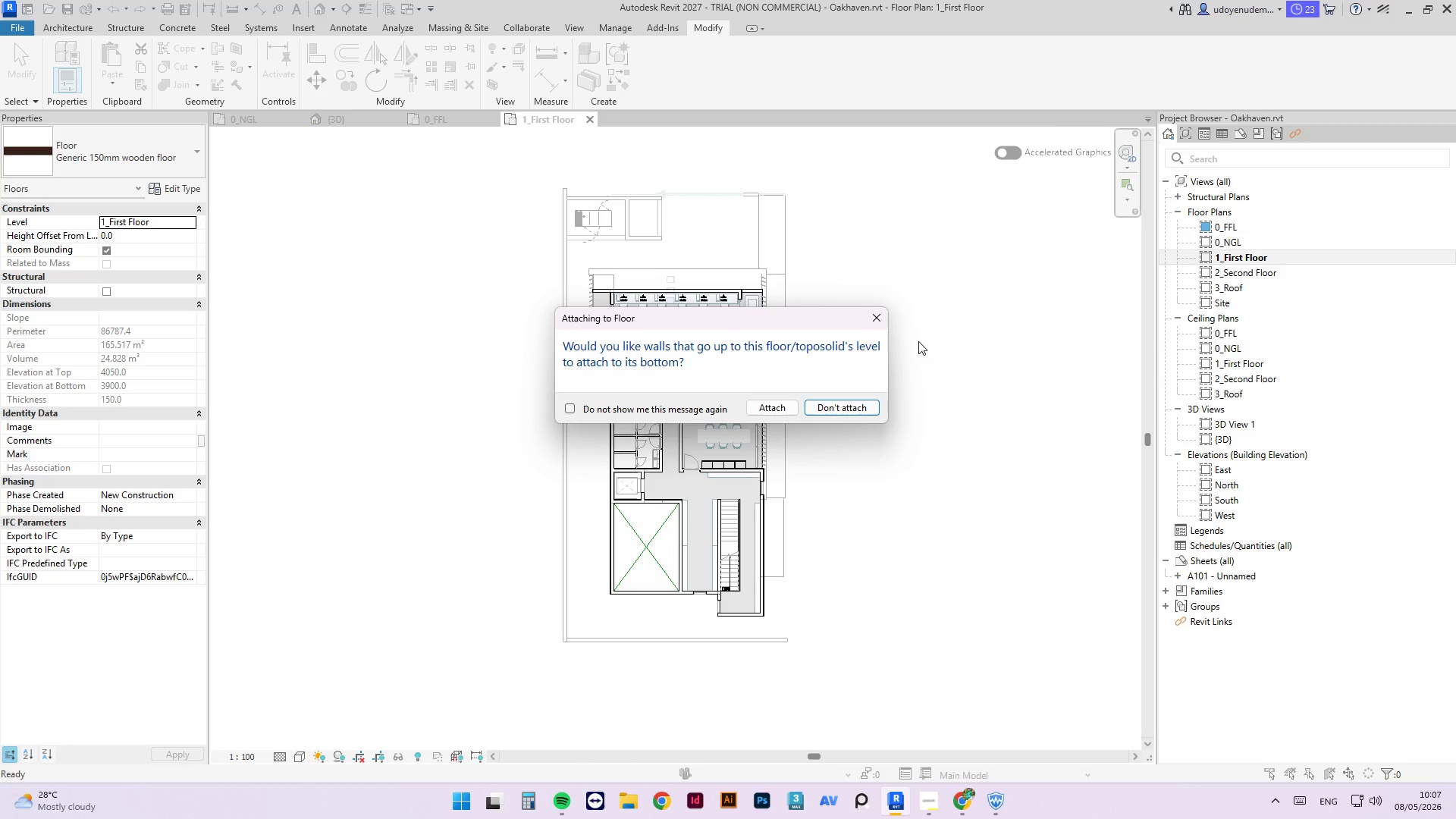 
left_click([834, 404])
 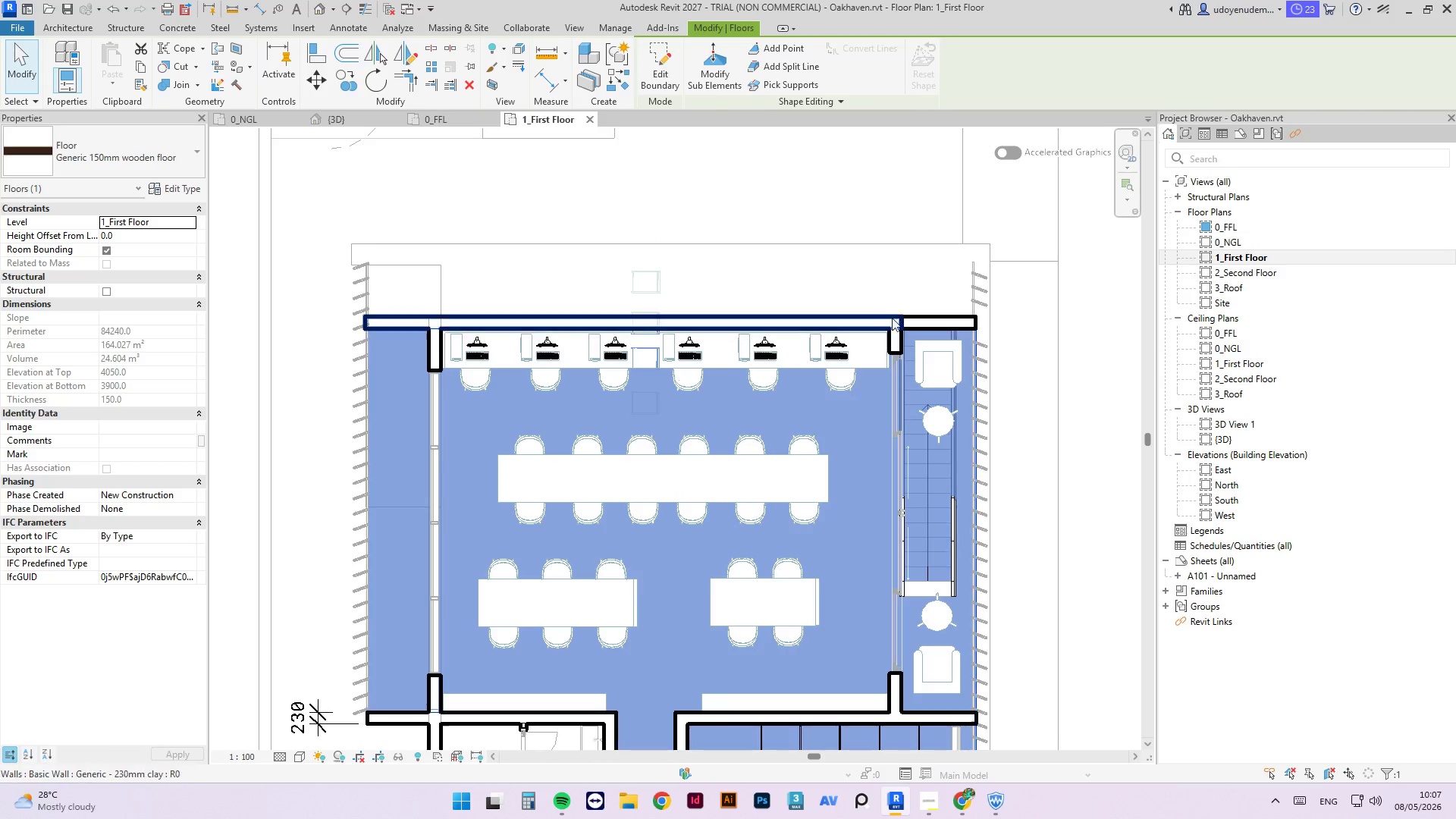 
left_click([913, 293])
 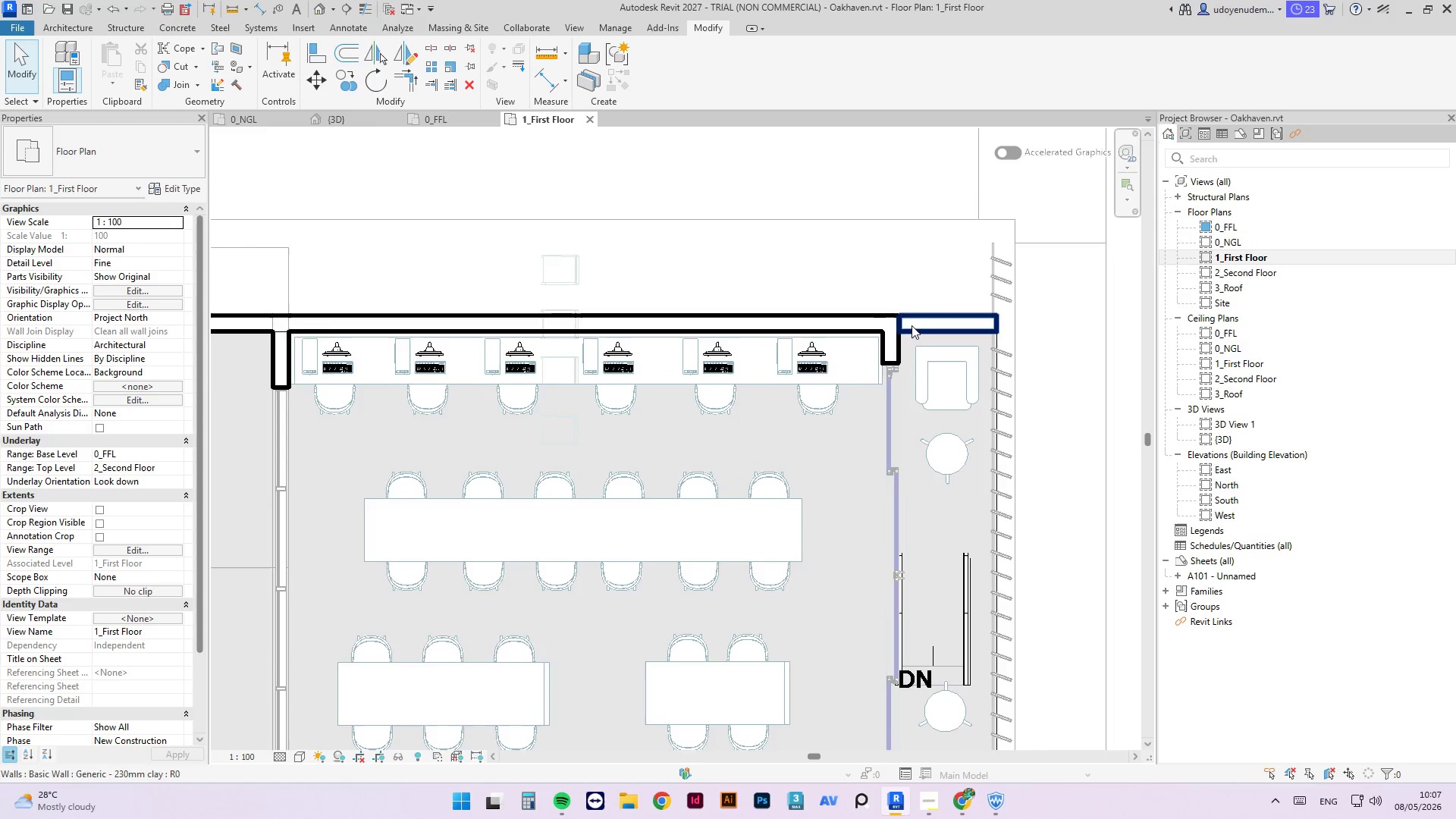 
scroll: coordinate [912, 319], scroll_direction: up, amount: 2.0
 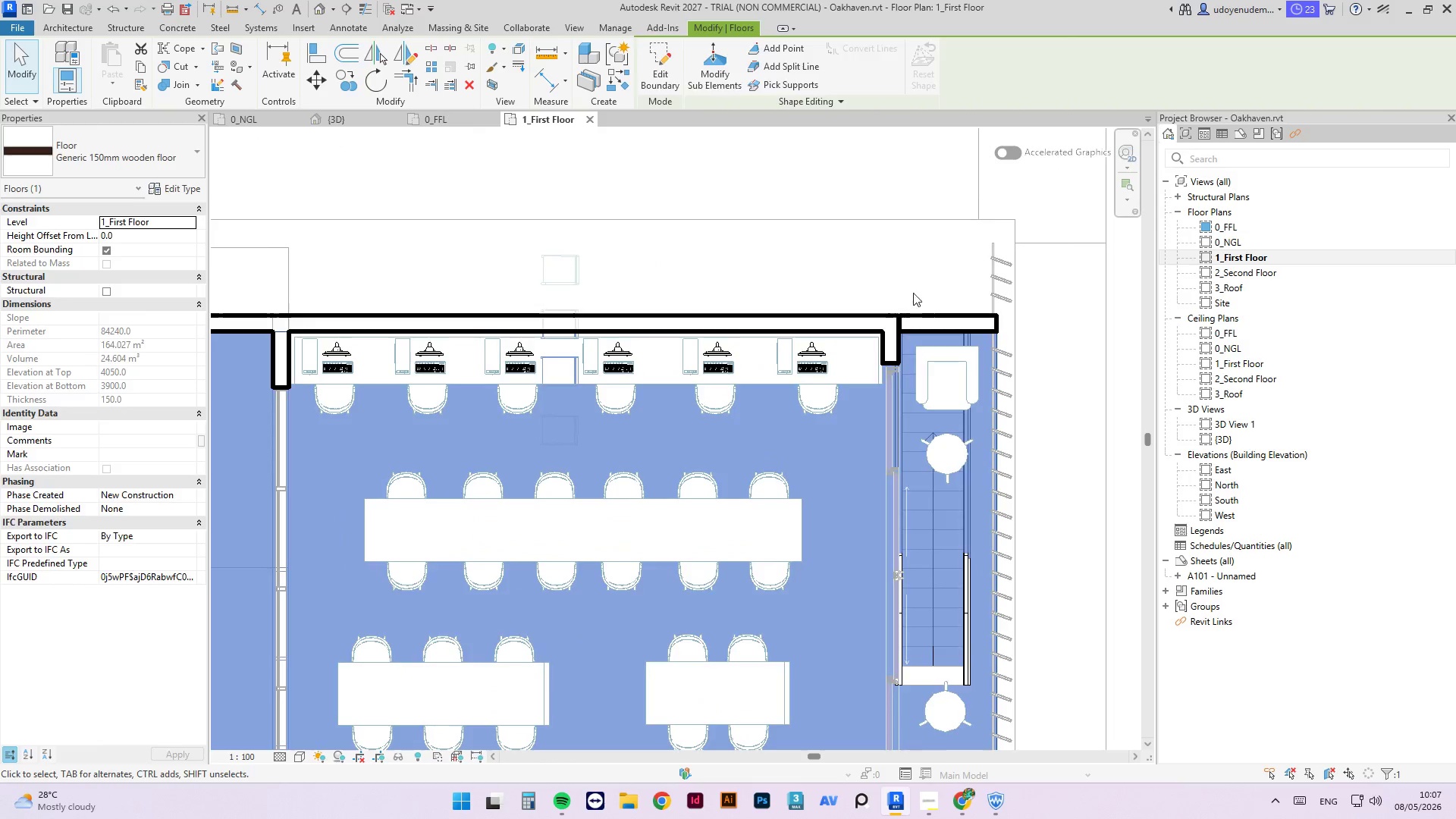 
left_click([905, 323])
 